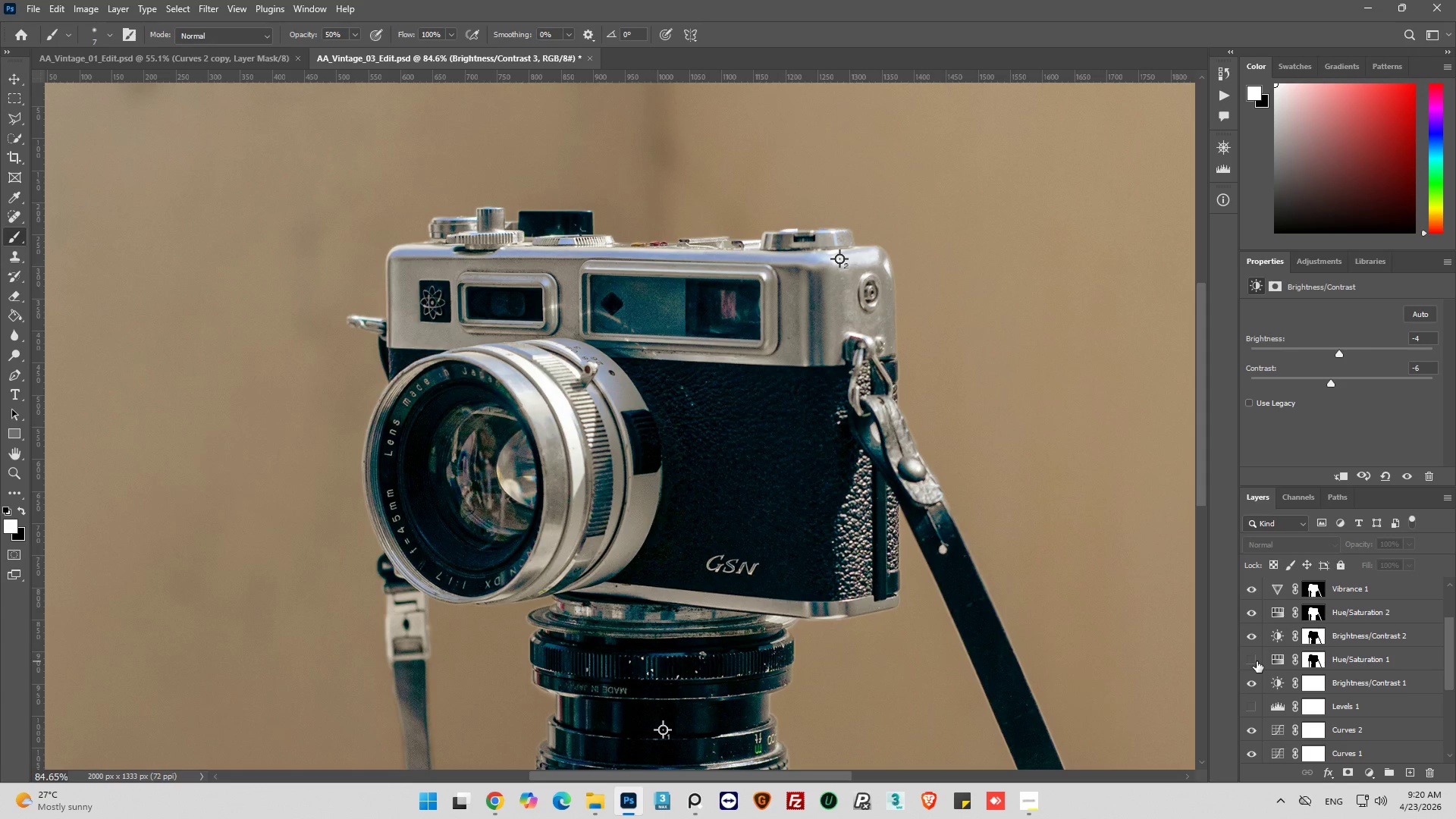 
left_click([1257, 661])
 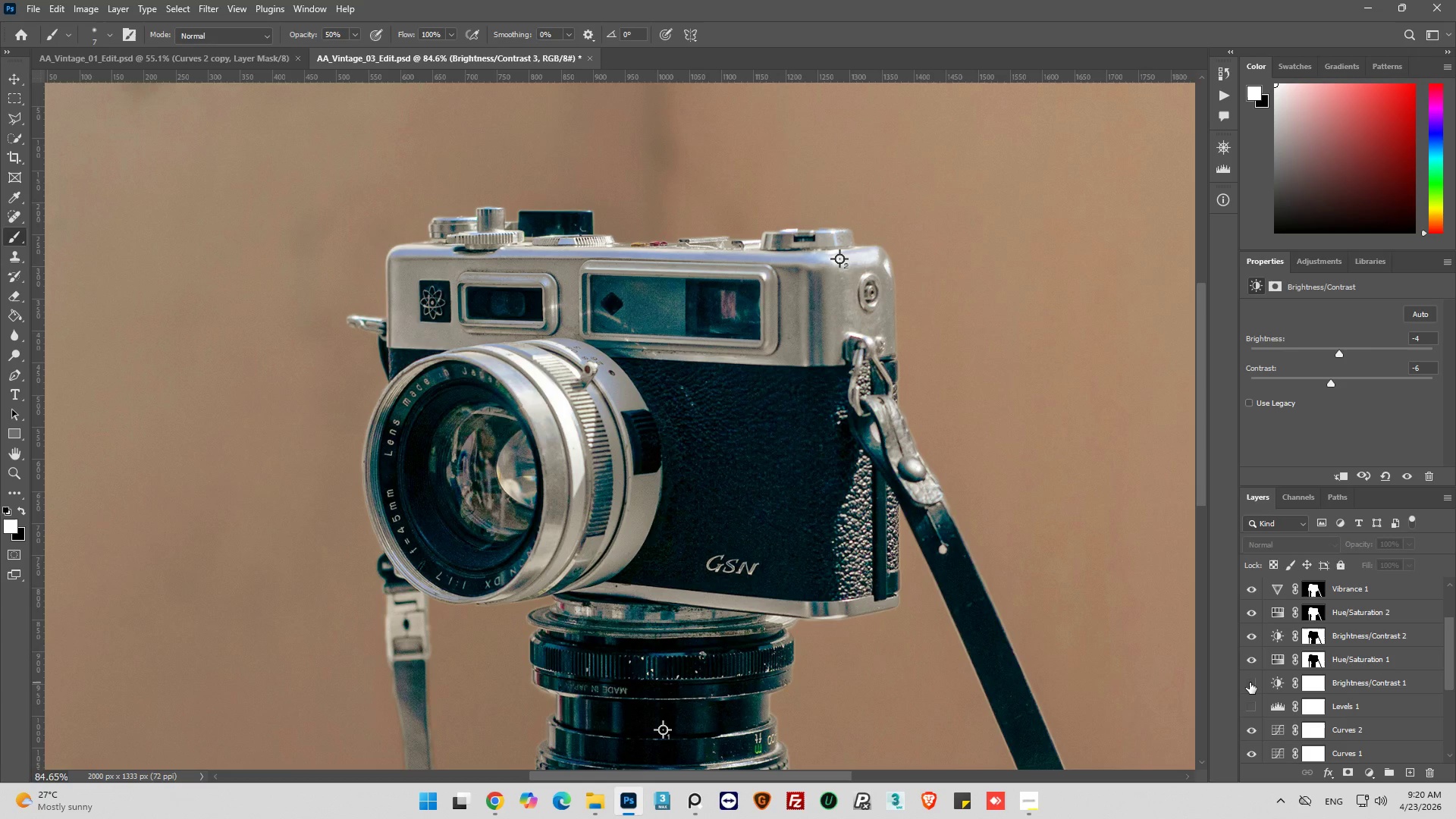 
left_click([1250, 682])
 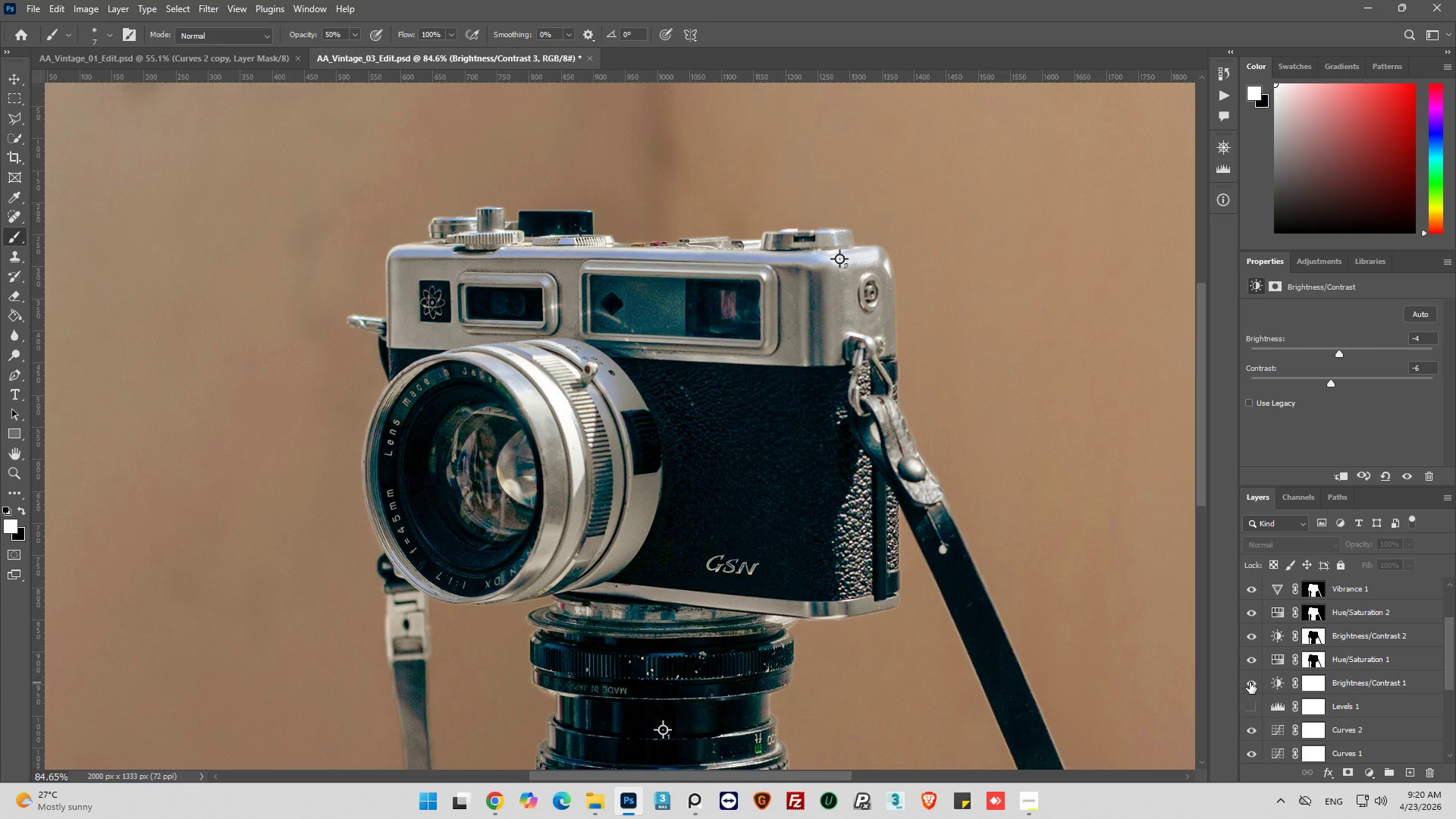 
left_click([1250, 682])
 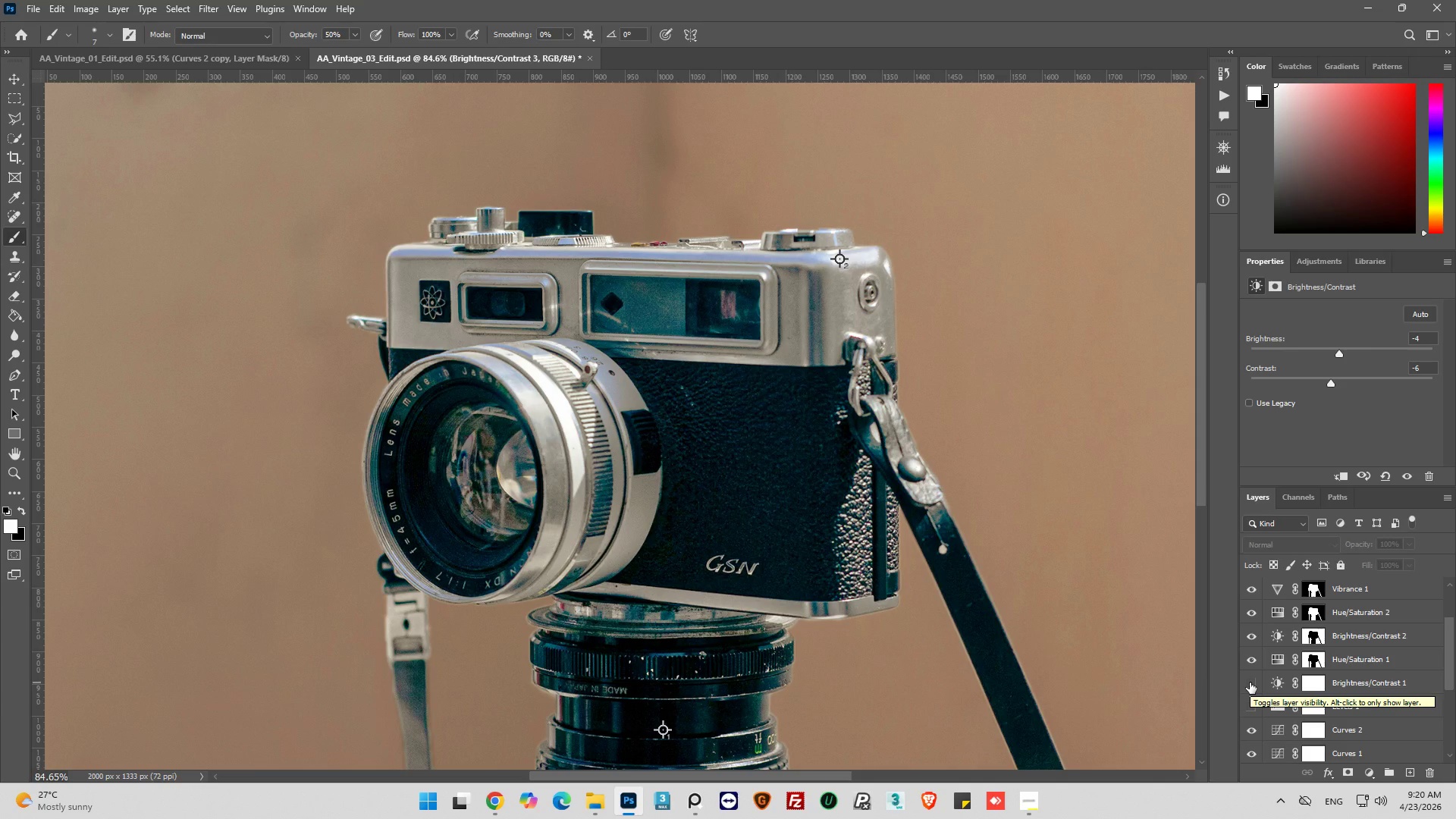 
left_click([1250, 682])
 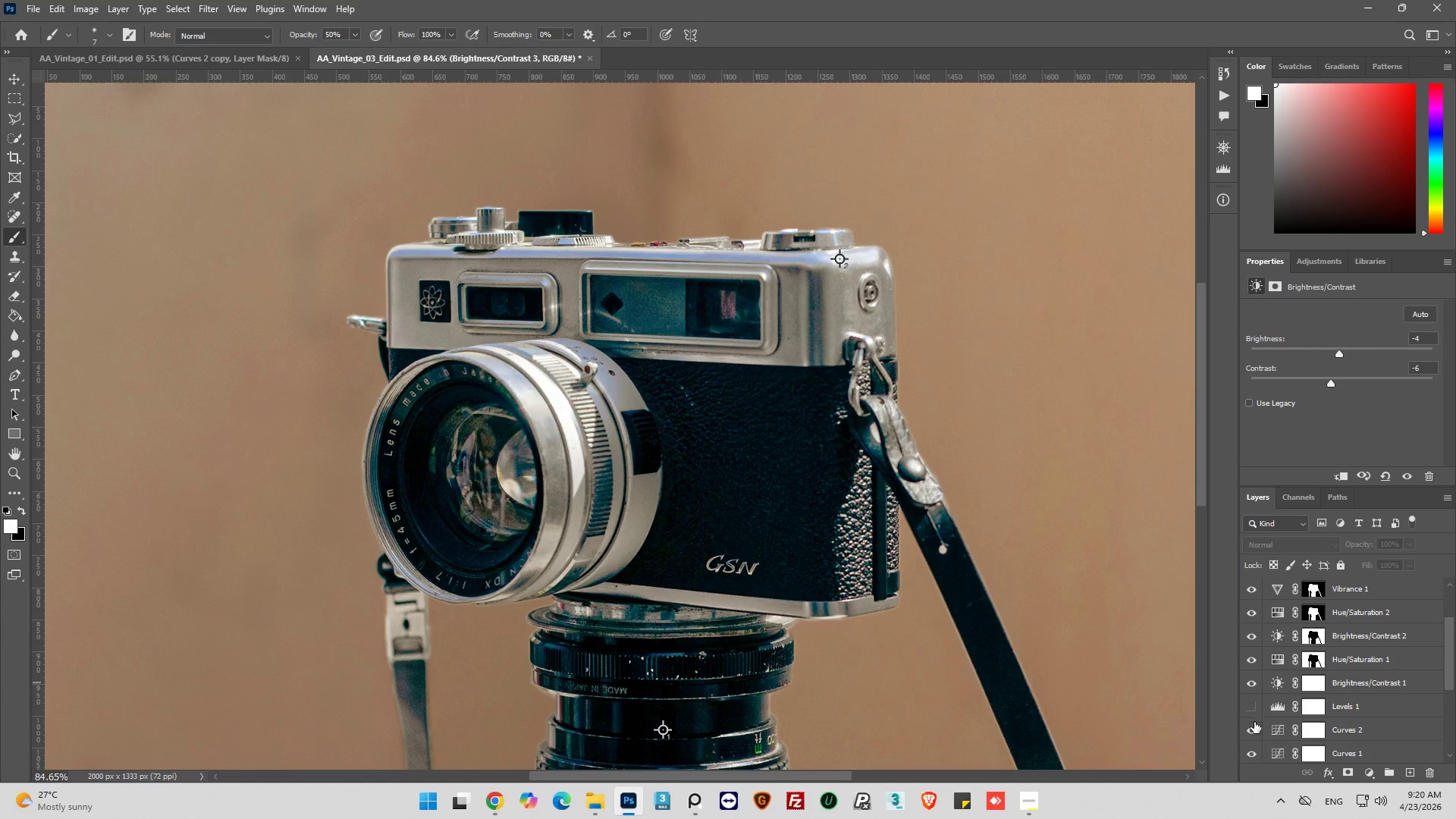 
left_click([1254, 709])
 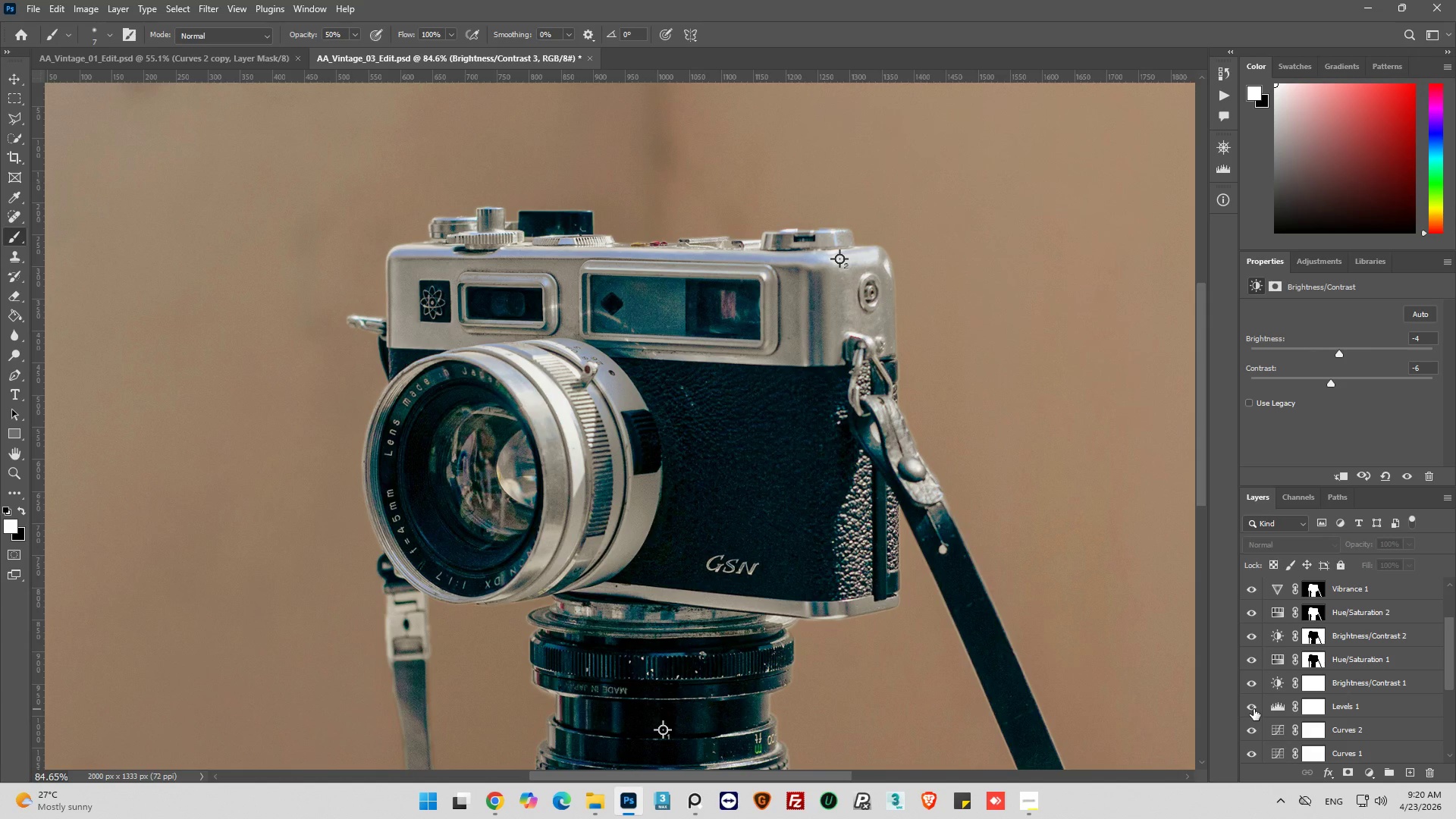 
left_click([1254, 709])
 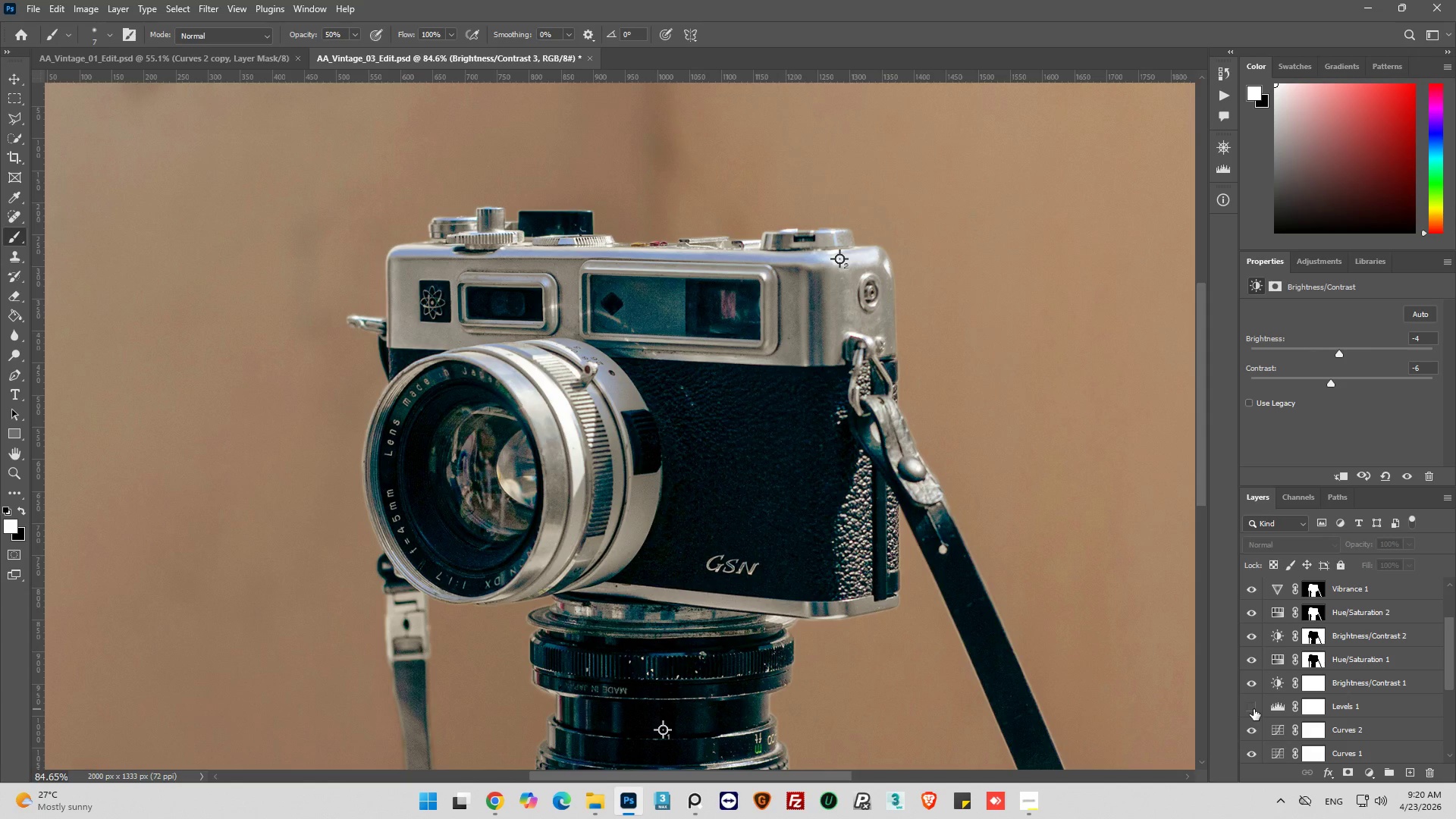 
left_click([1254, 709])
 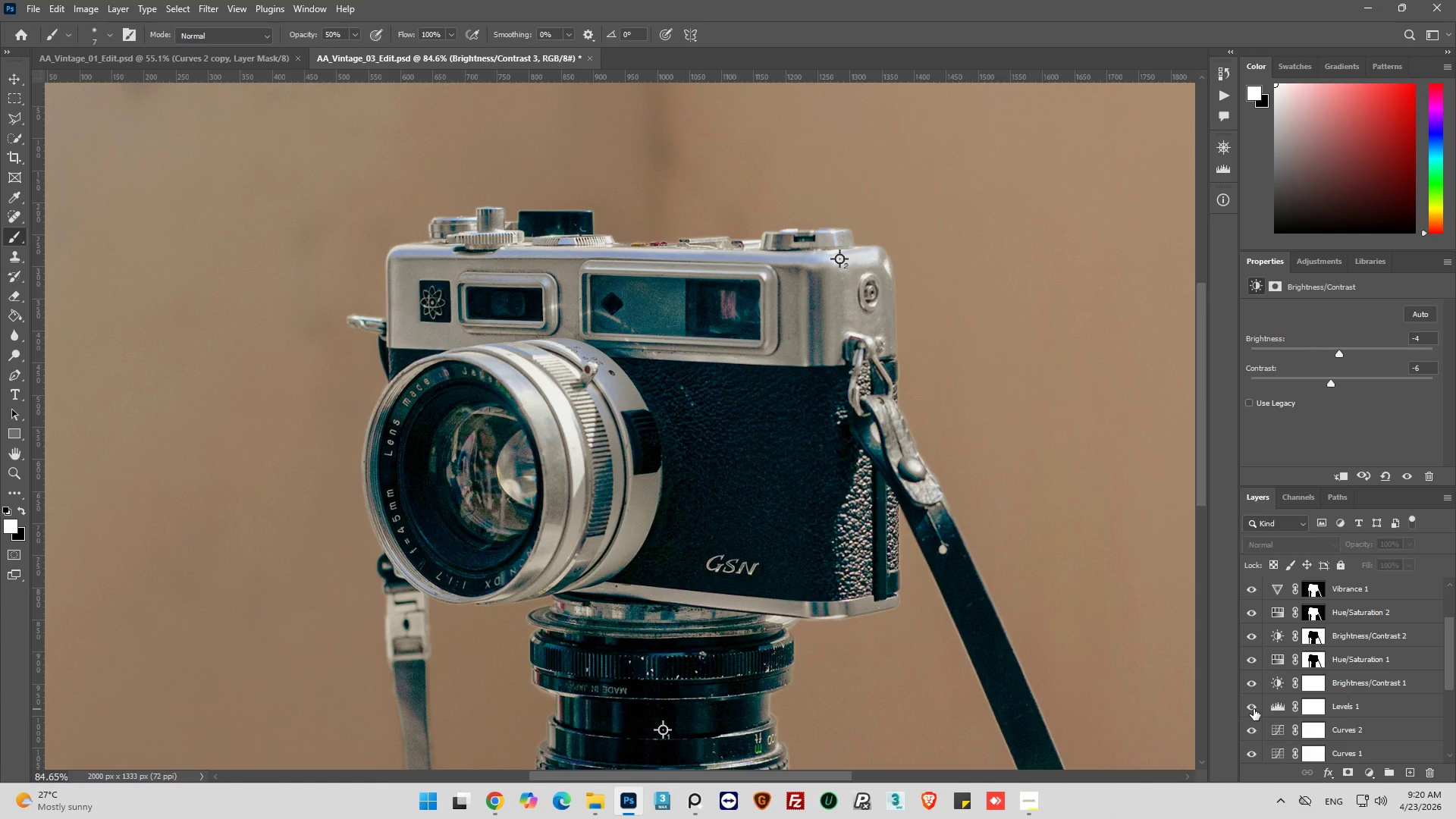 
wait(5.44)
 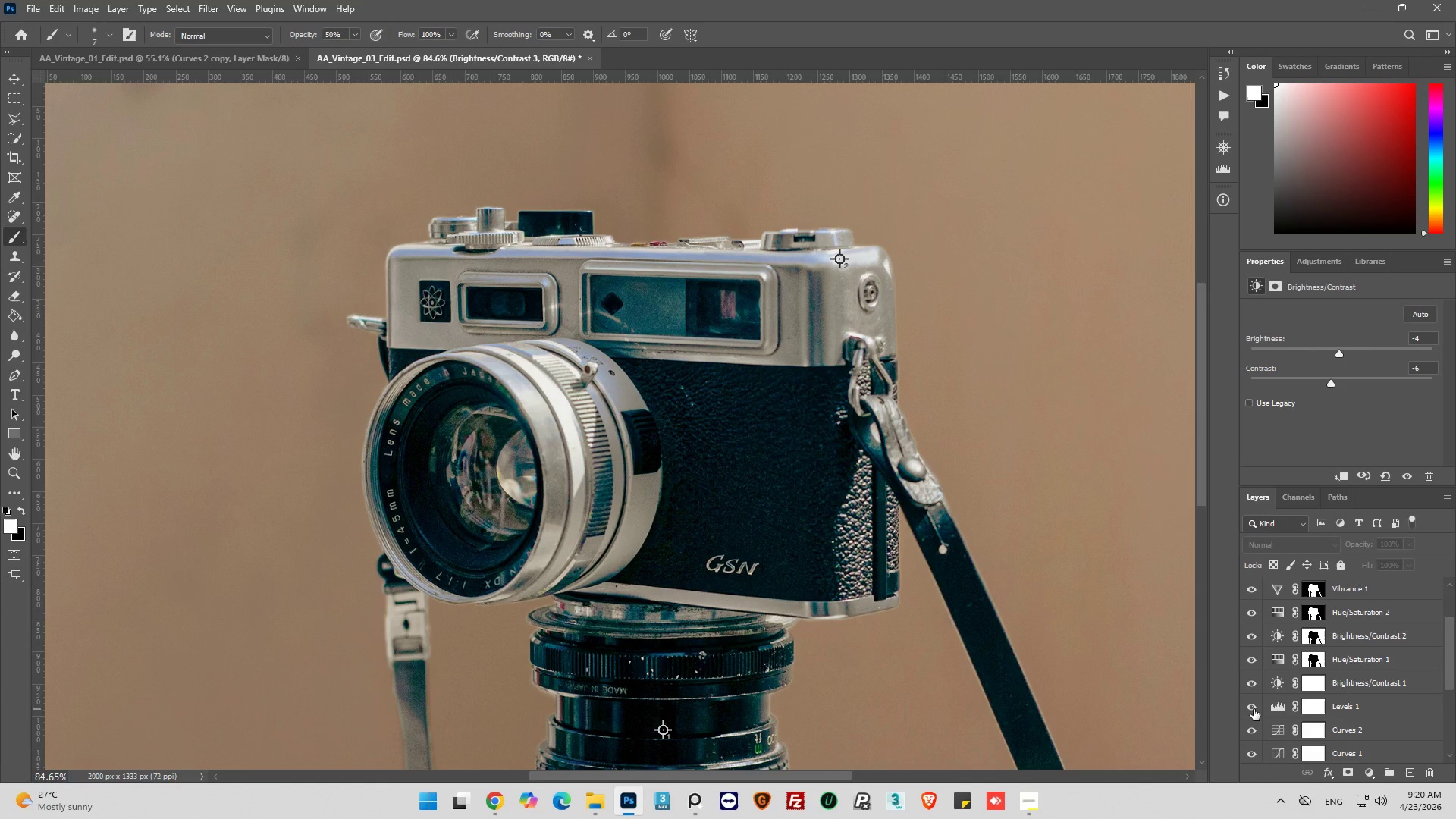 
scroll: coordinate [1262, 701], scroll_direction: down, amount: 8.0
 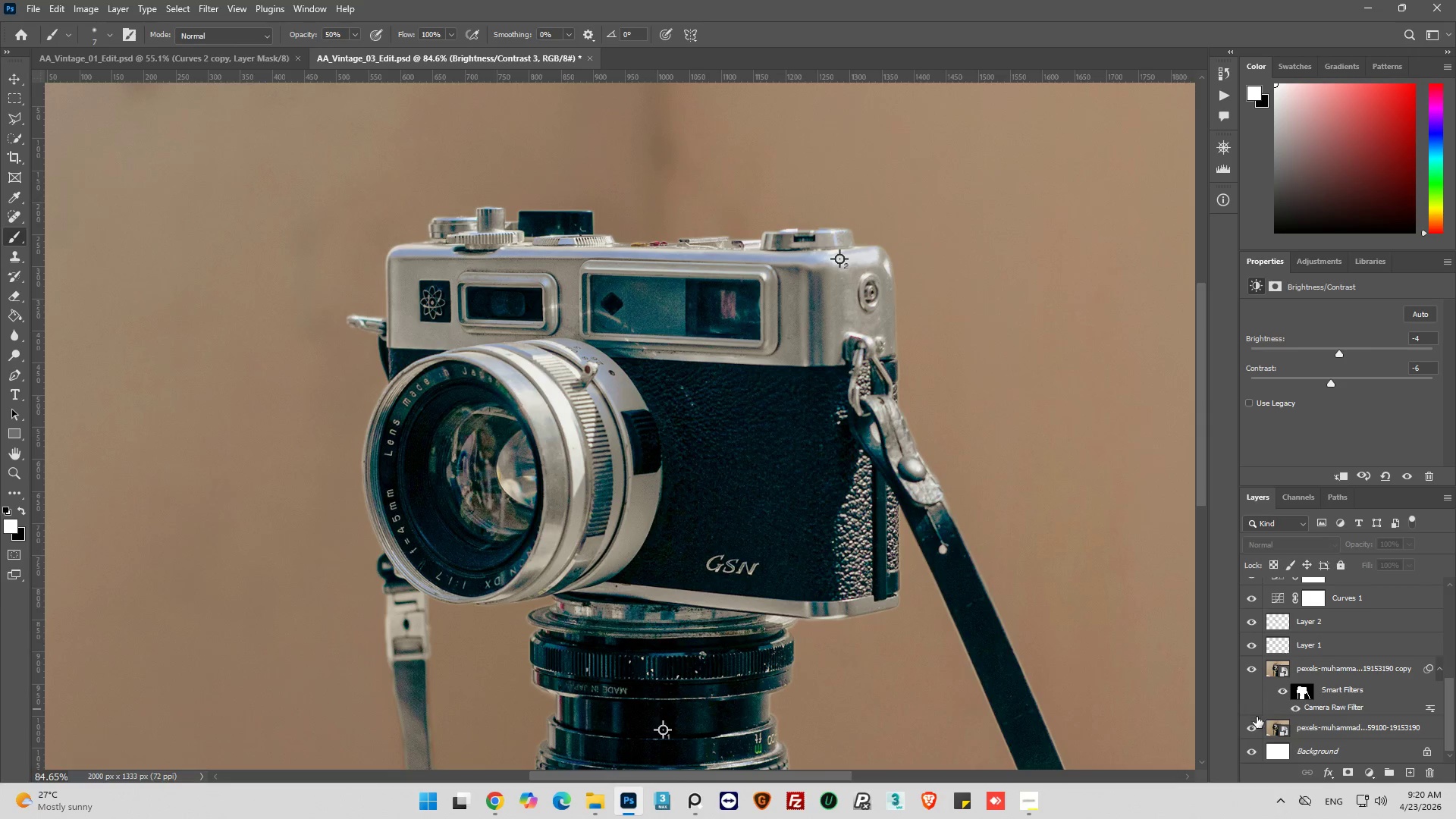 
hold_key(key=AltLeft, duration=1.91)
left_click([1254, 725])
 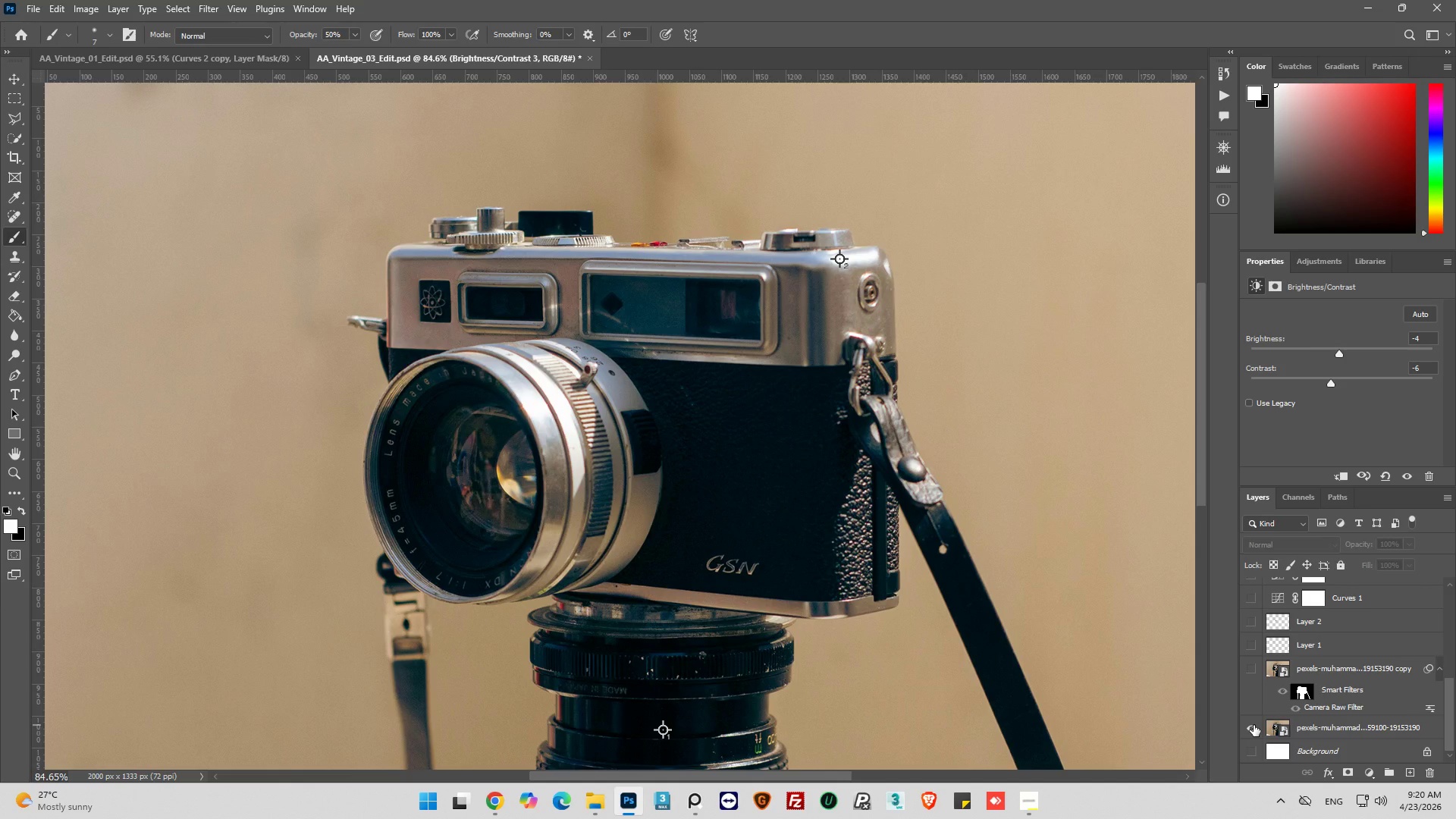 
left_click([1254, 725])
 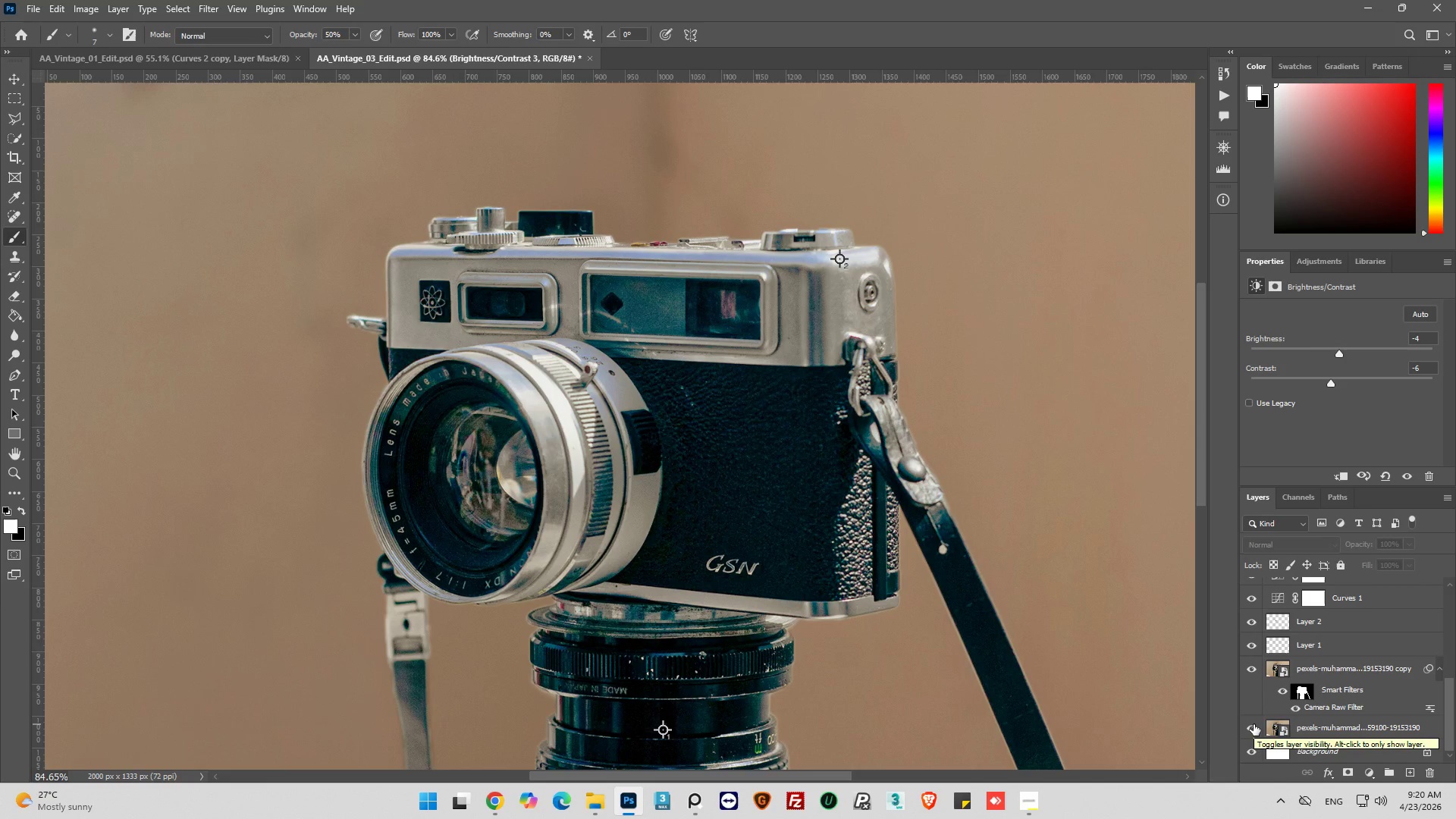 
hold_key(key=AltLeft, duration=0.31)
scroll: coordinate [813, 444], scroll_direction: down, amount: 11.0
 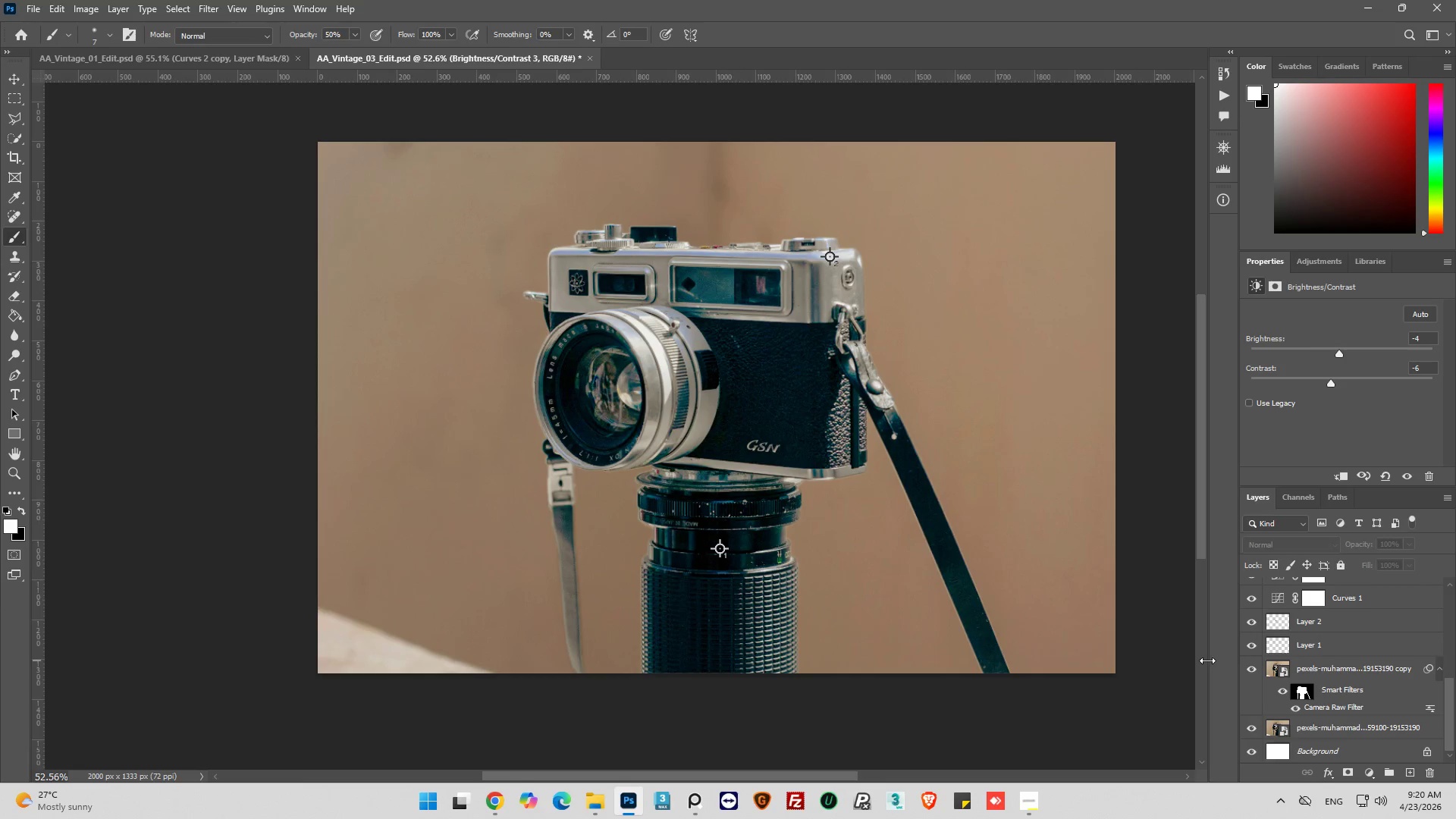 
scroll: coordinate [1268, 654], scroll_direction: up, amount: 15.0
 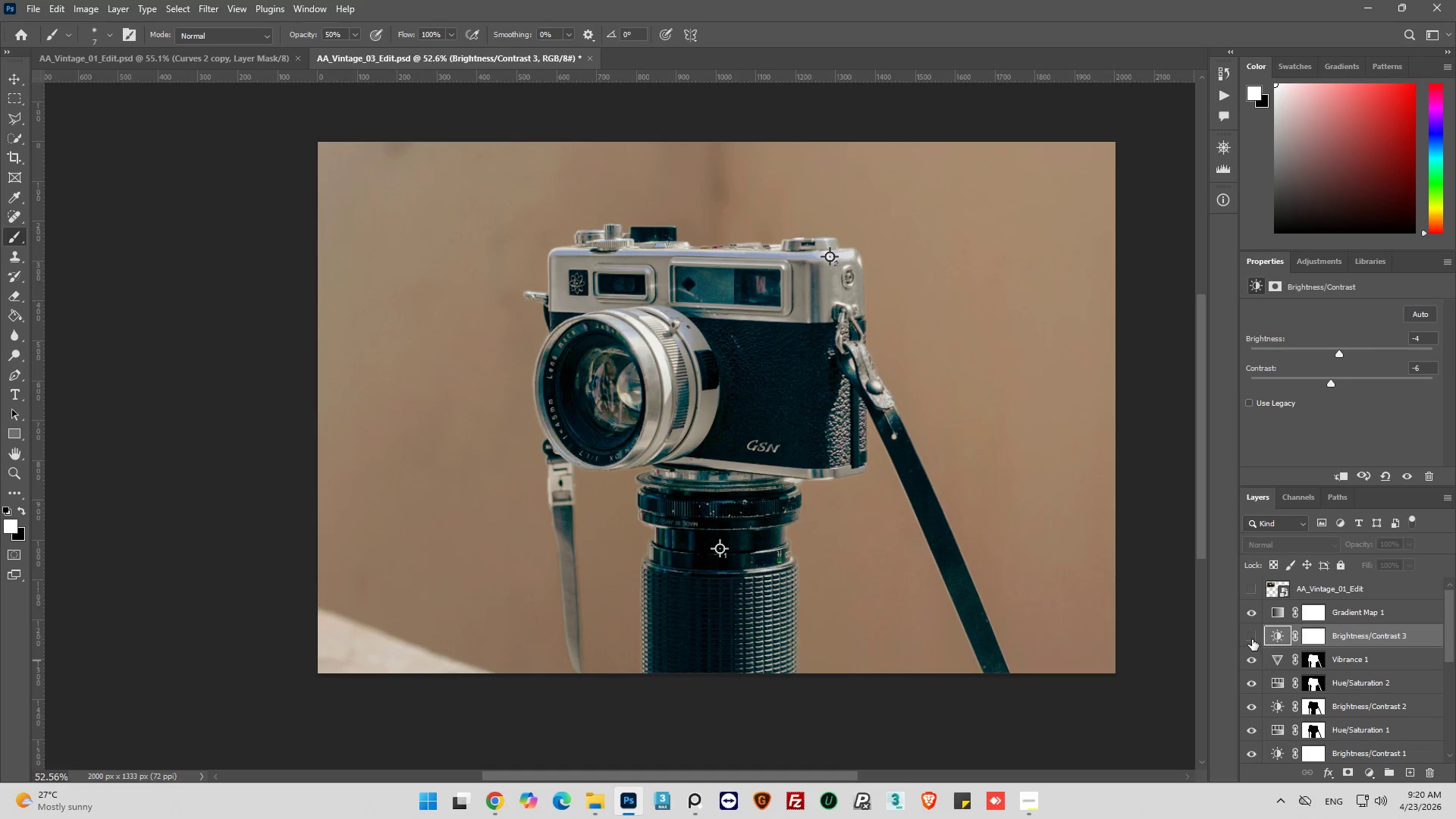 
left_click([1252, 639])
 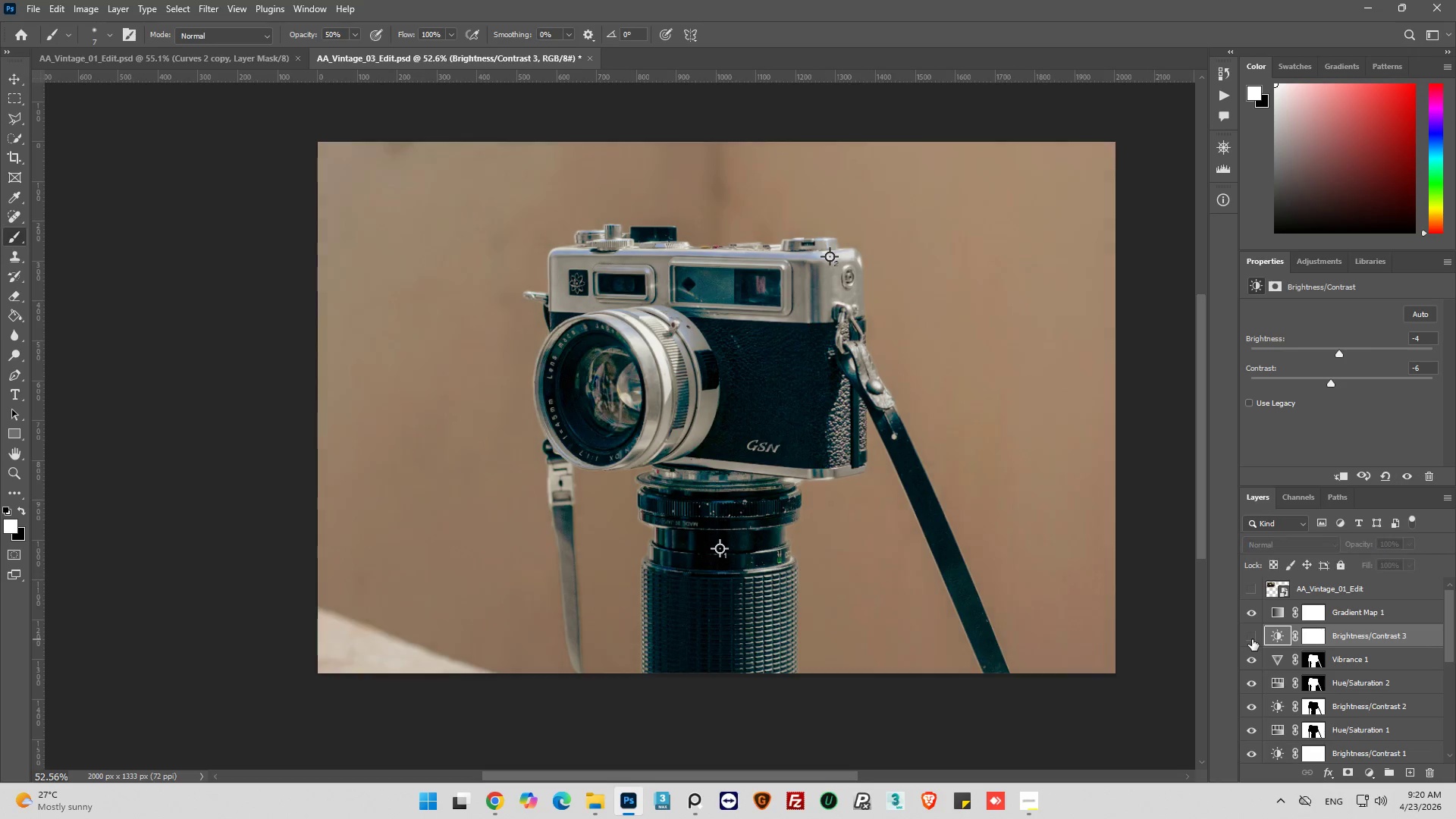 
double_click([1252, 639])
 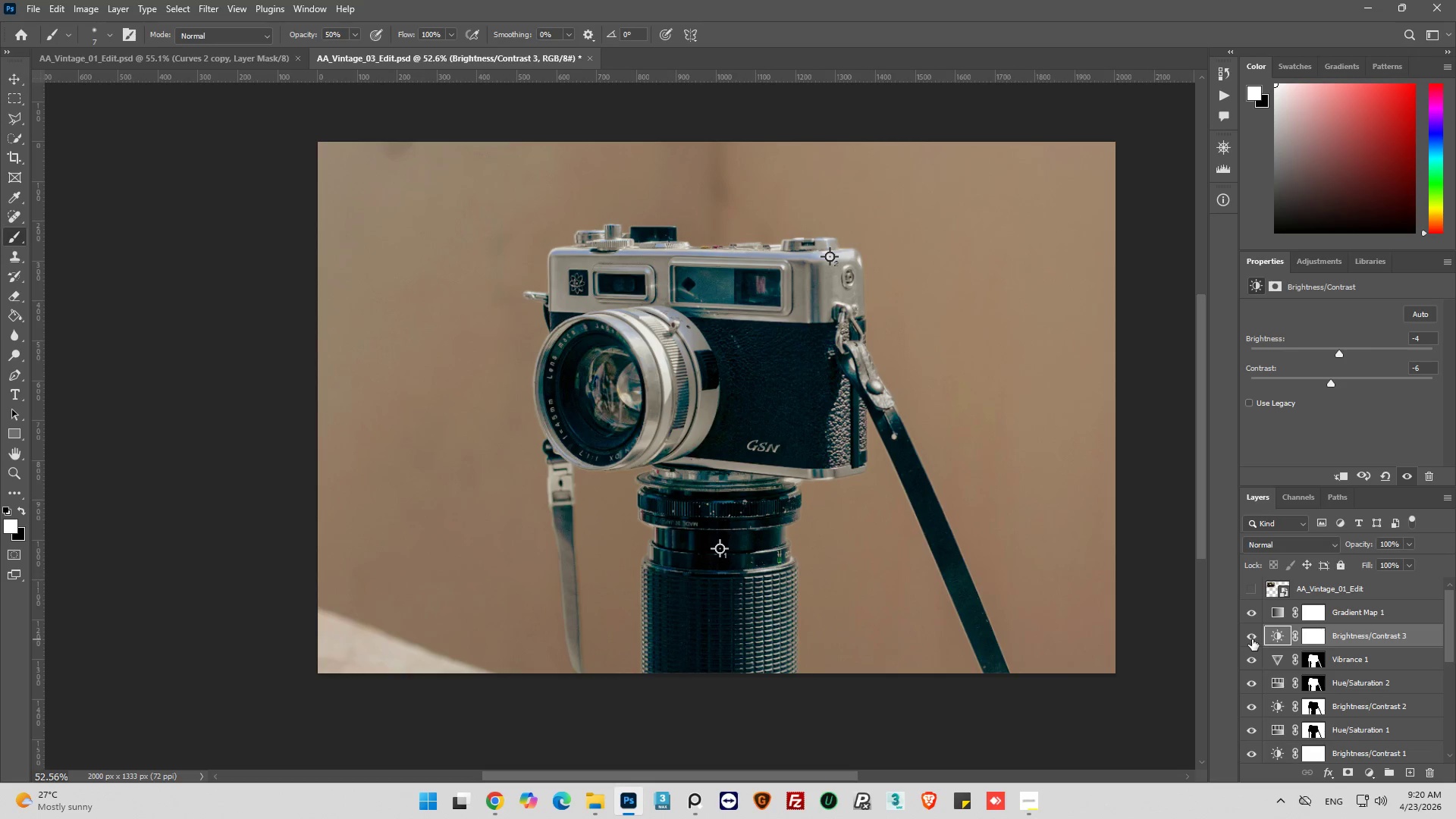 
left_click([1252, 639])
 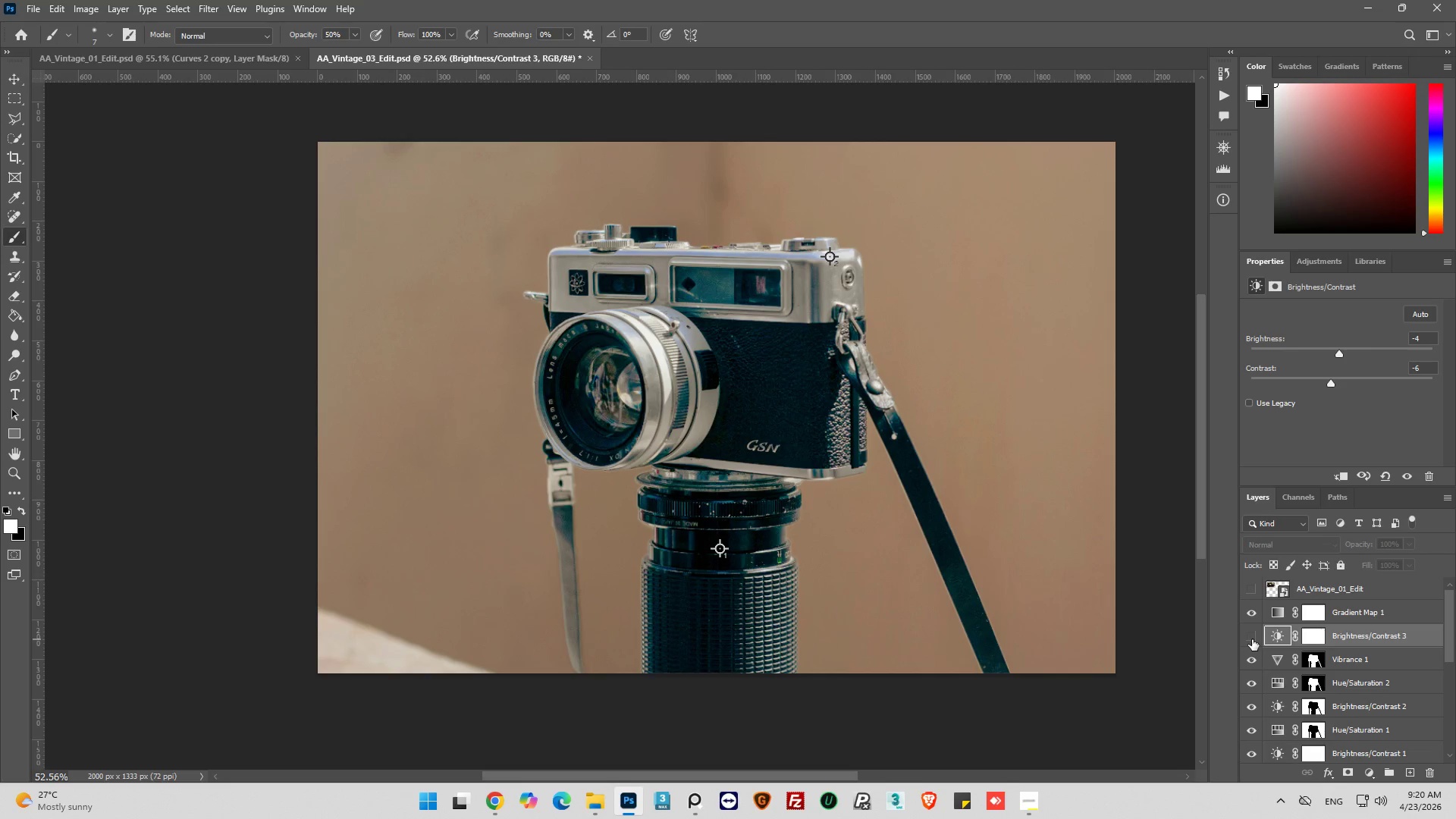 
left_click([1252, 639])
 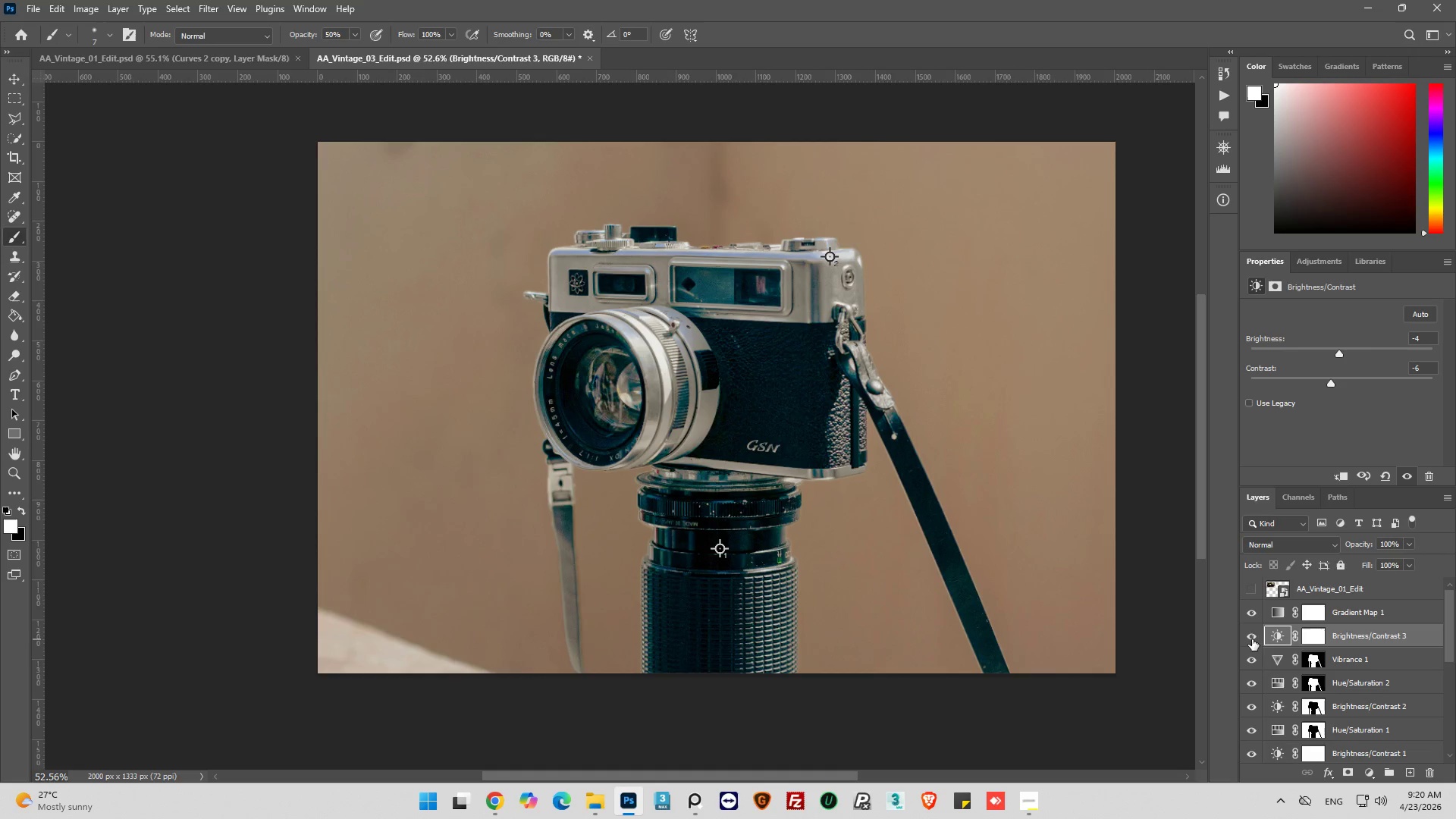 
hold_key(key=AltLeft, duration=0.53)
scroll: coordinate [799, 445], scroll_direction: up, amount: 8.0
 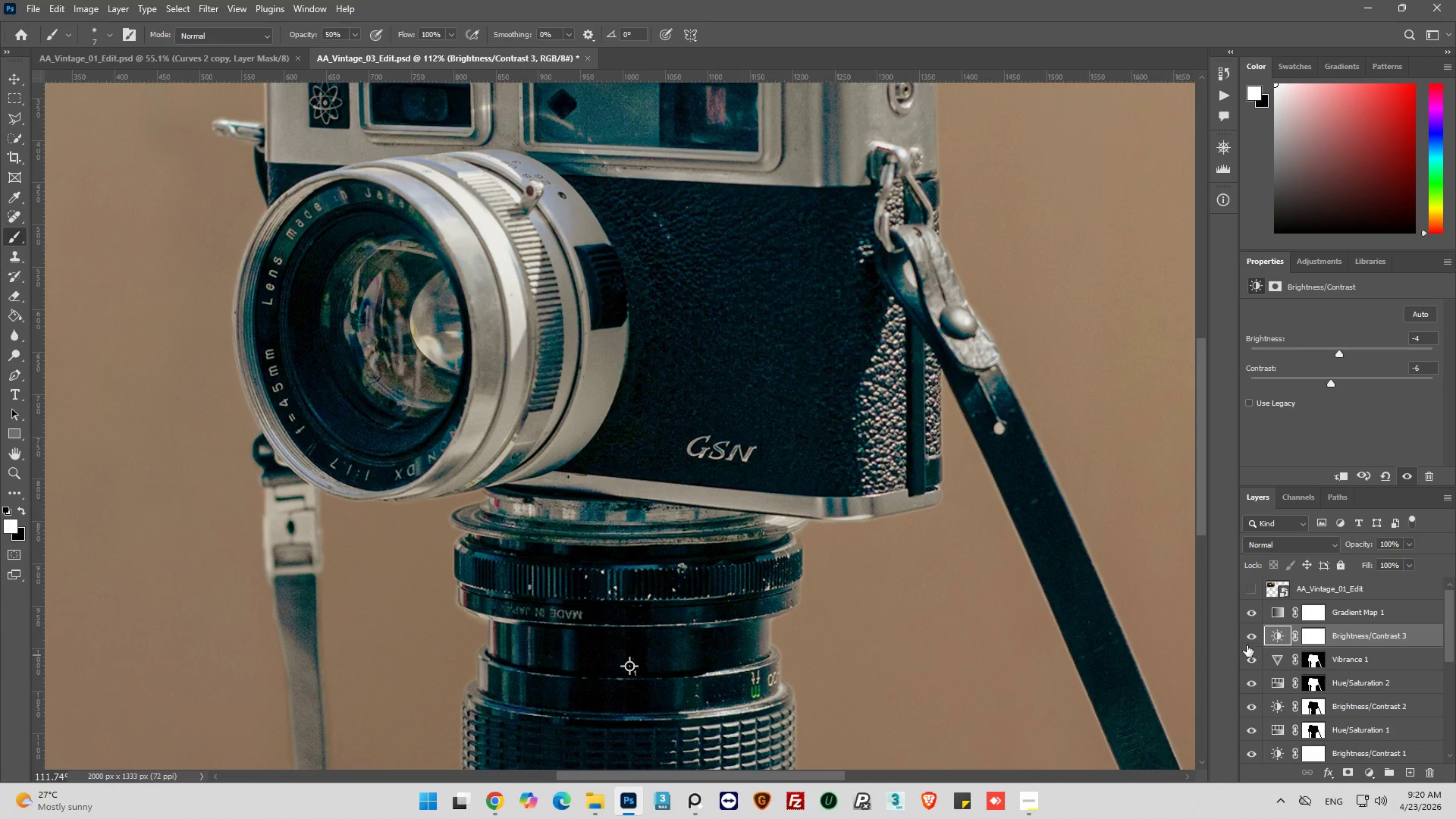 
left_click([1247, 640])
 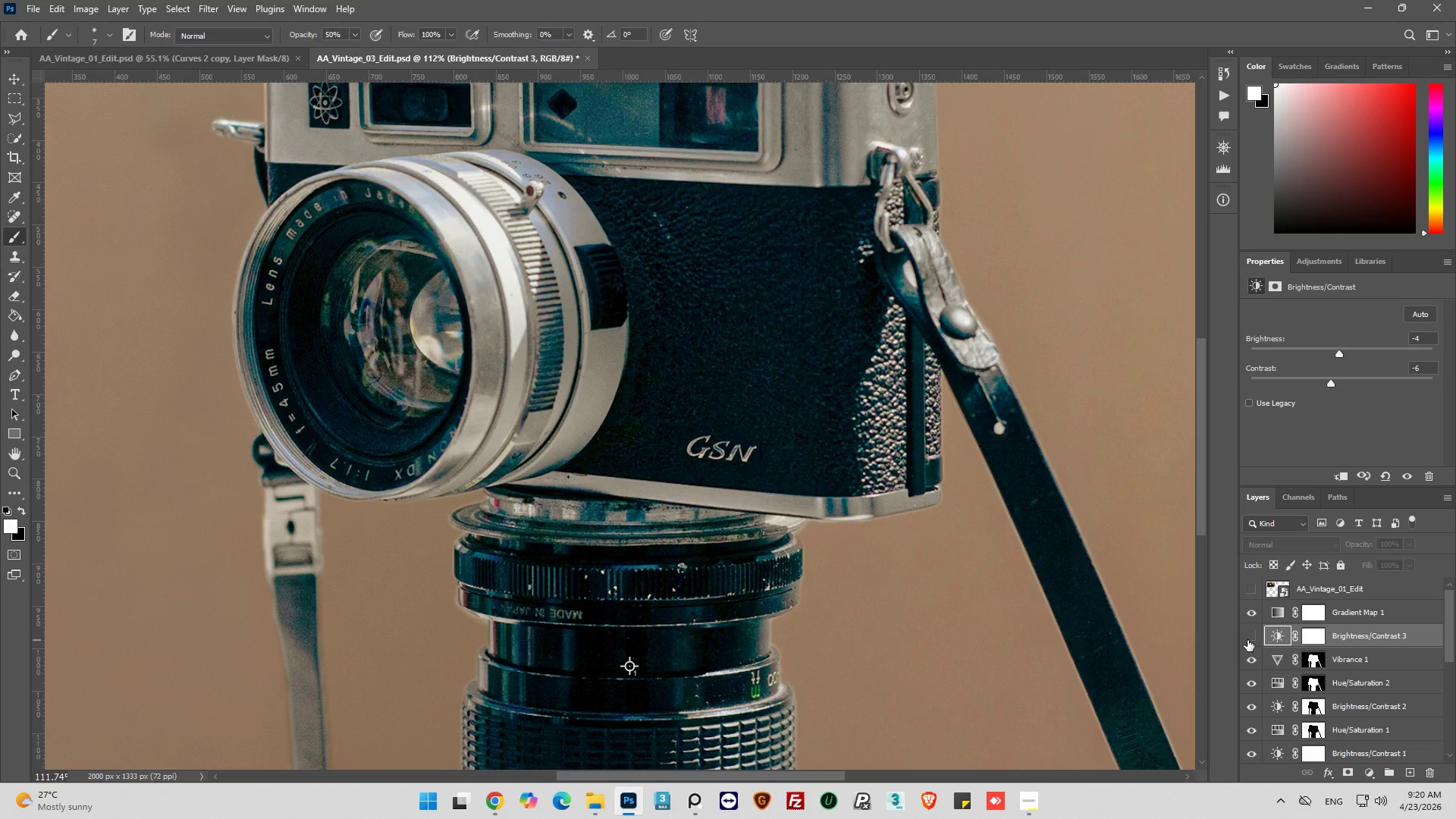 
left_click([1247, 640])
 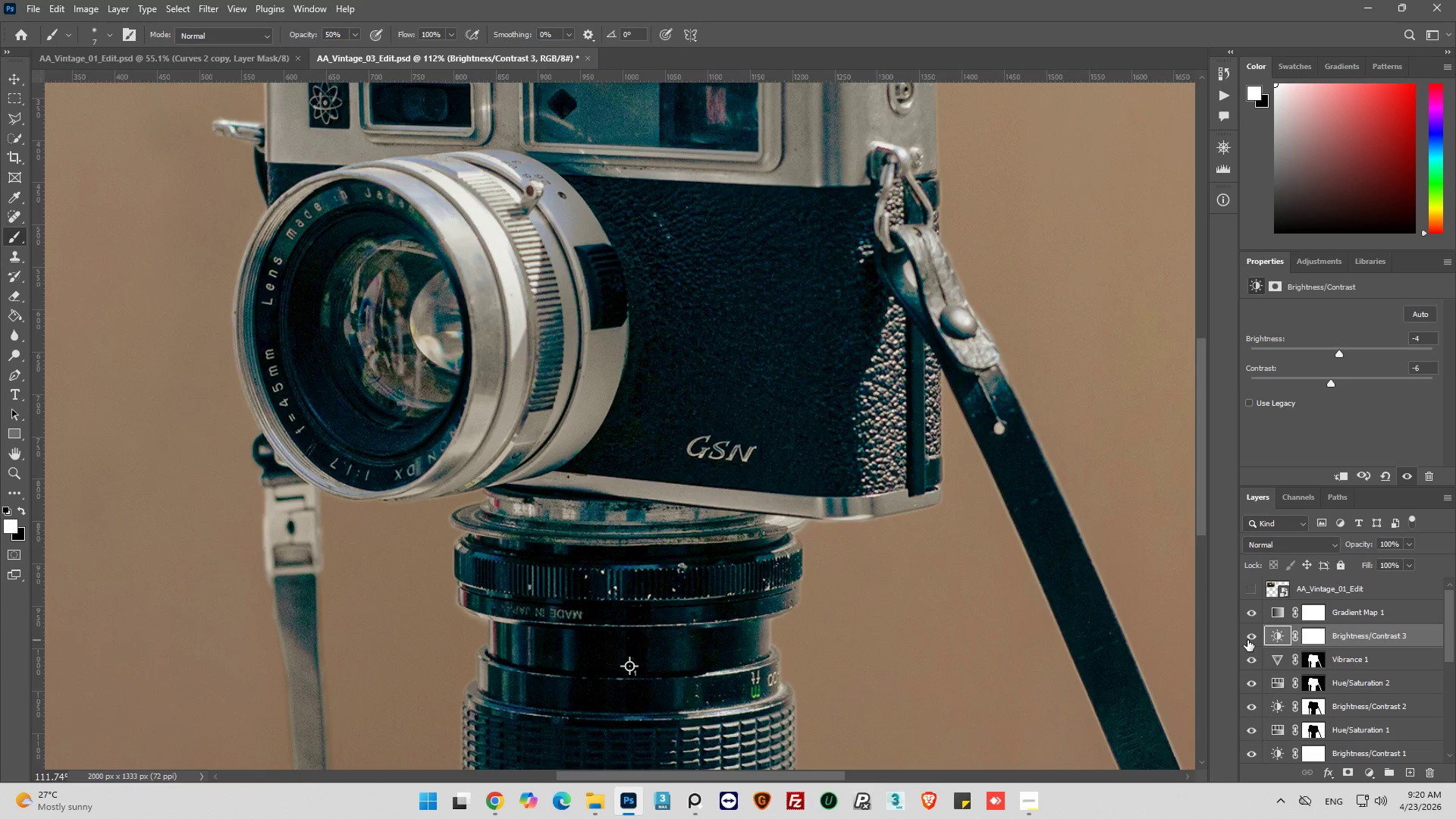 
hold_key(key=AltLeft, duration=0.39)
scroll: coordinate [777, 396], scroll_direction: up, amount: 2.0
 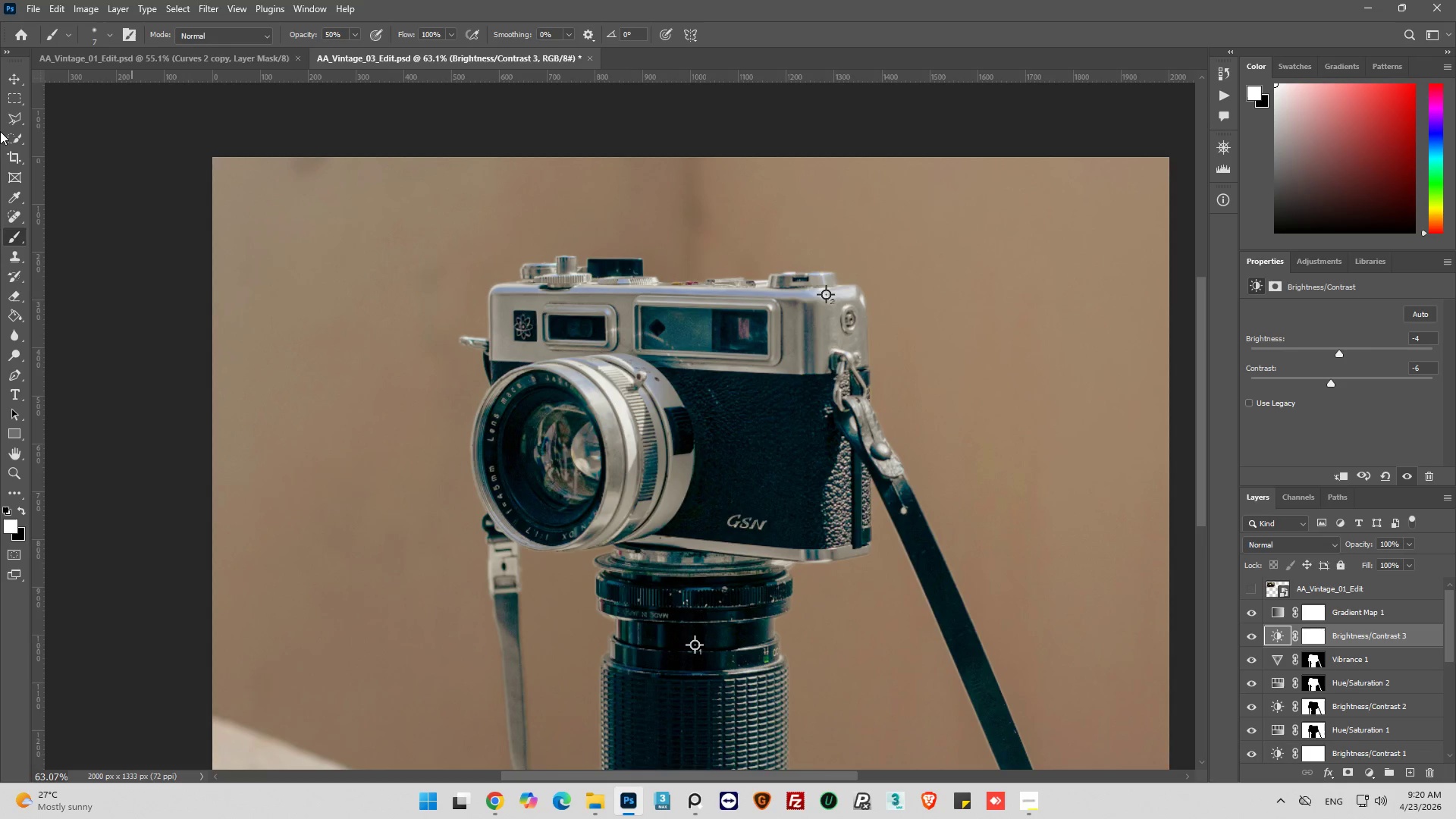 
left_click([11, 99])
 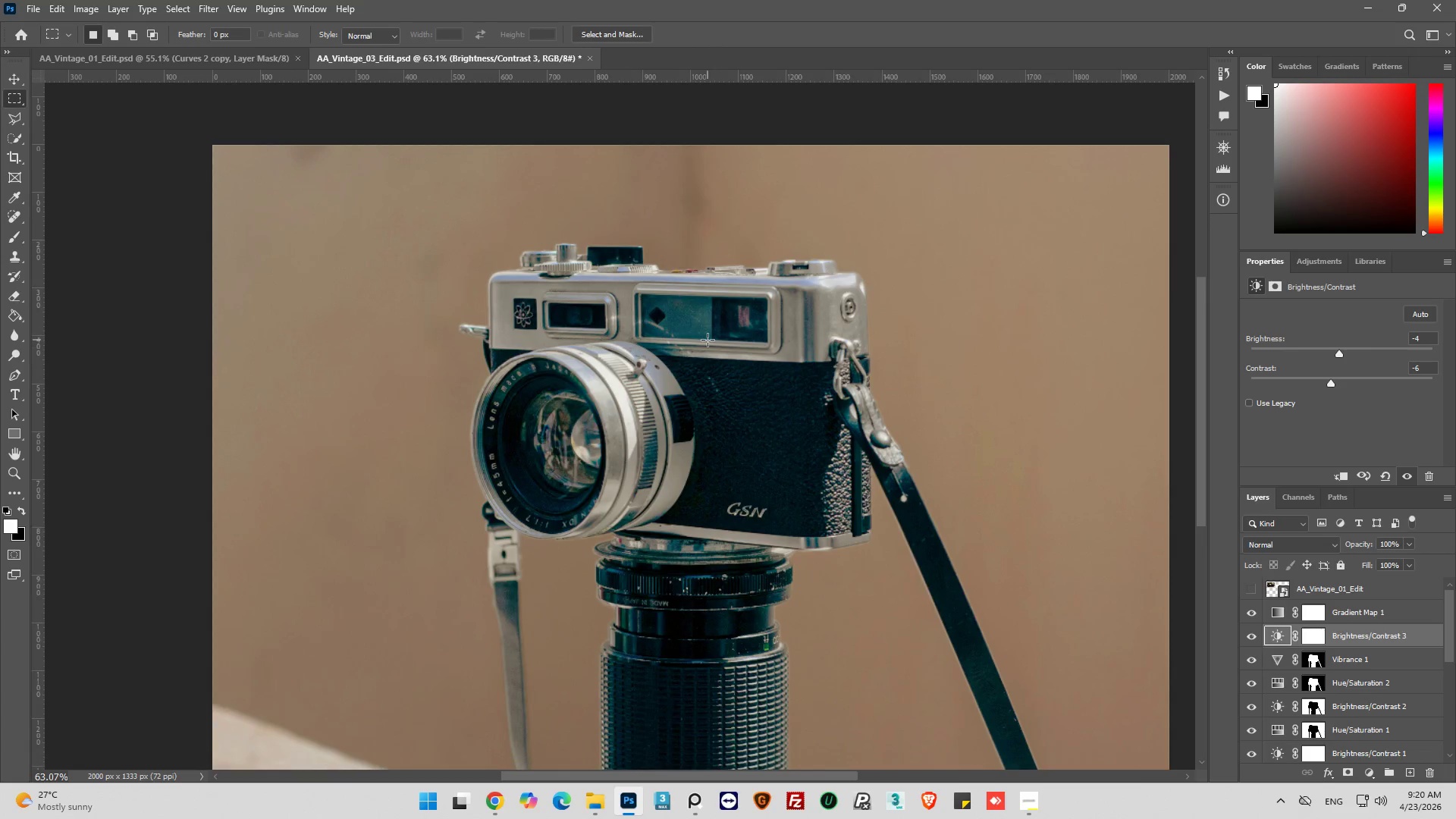 
key(Alt+AltLeft)
 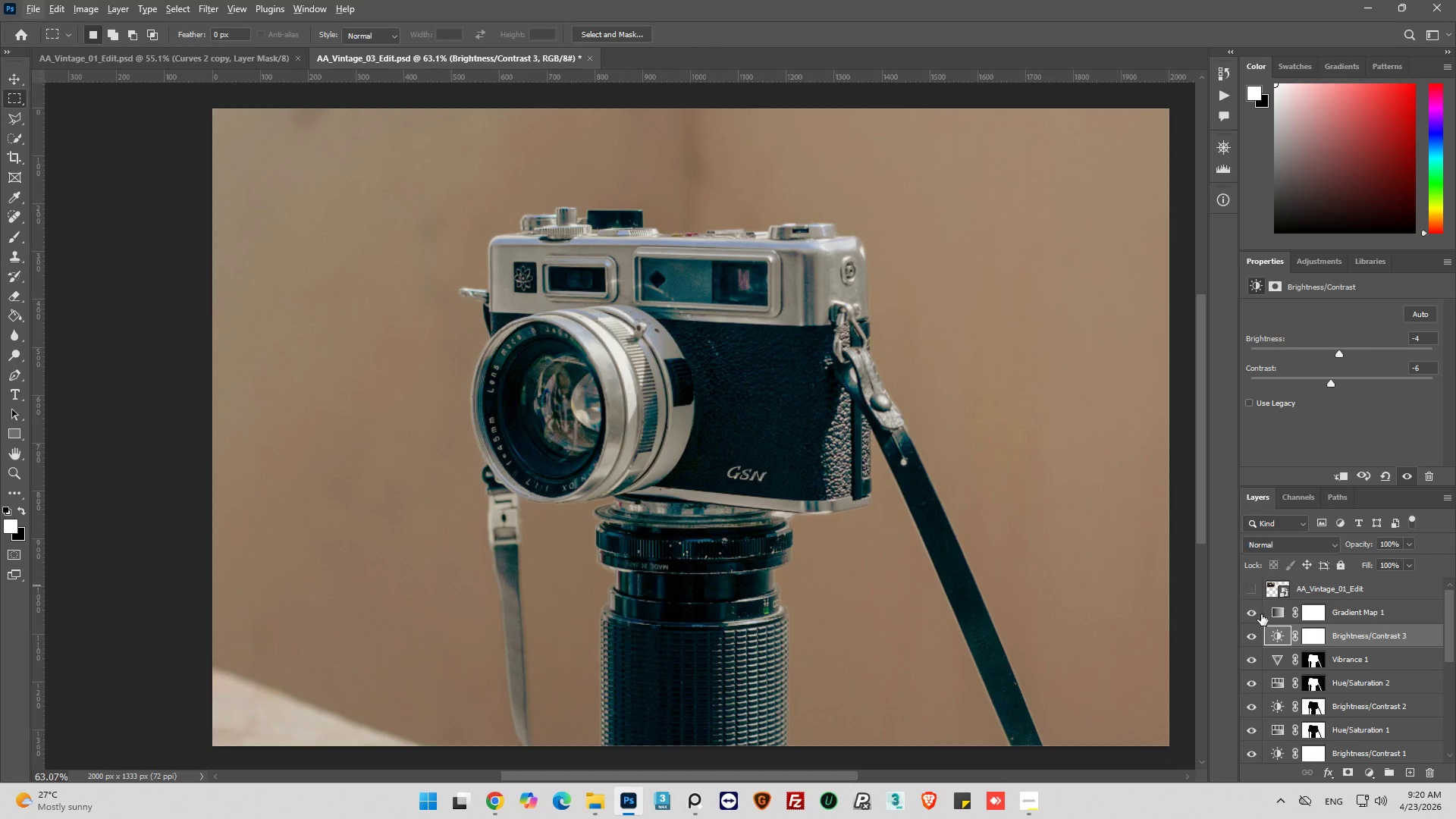 
scroll: coordinate [708, 338], scroll_direction: down, amount: 4.0
 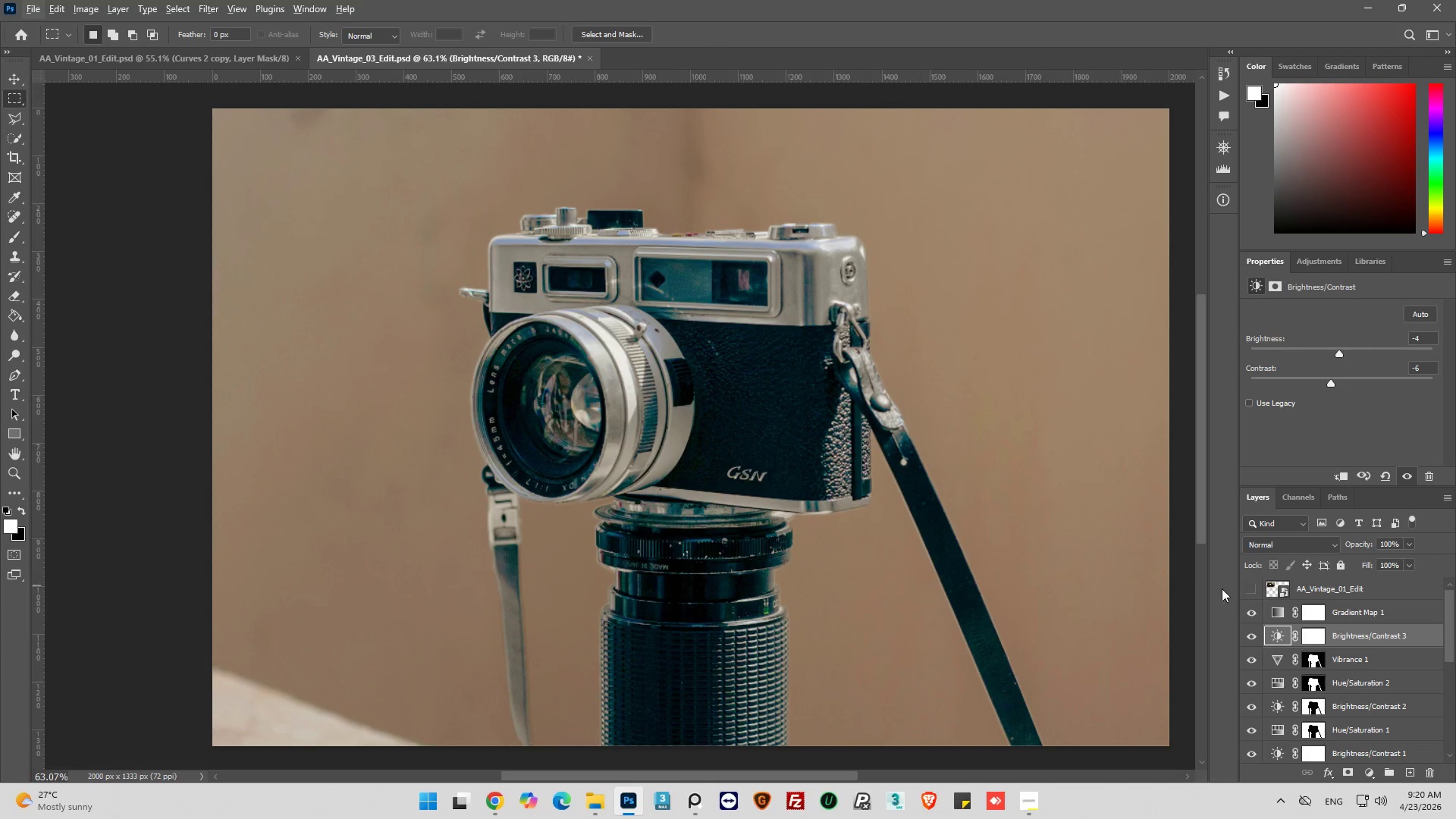 
left_click([1247, 613])
 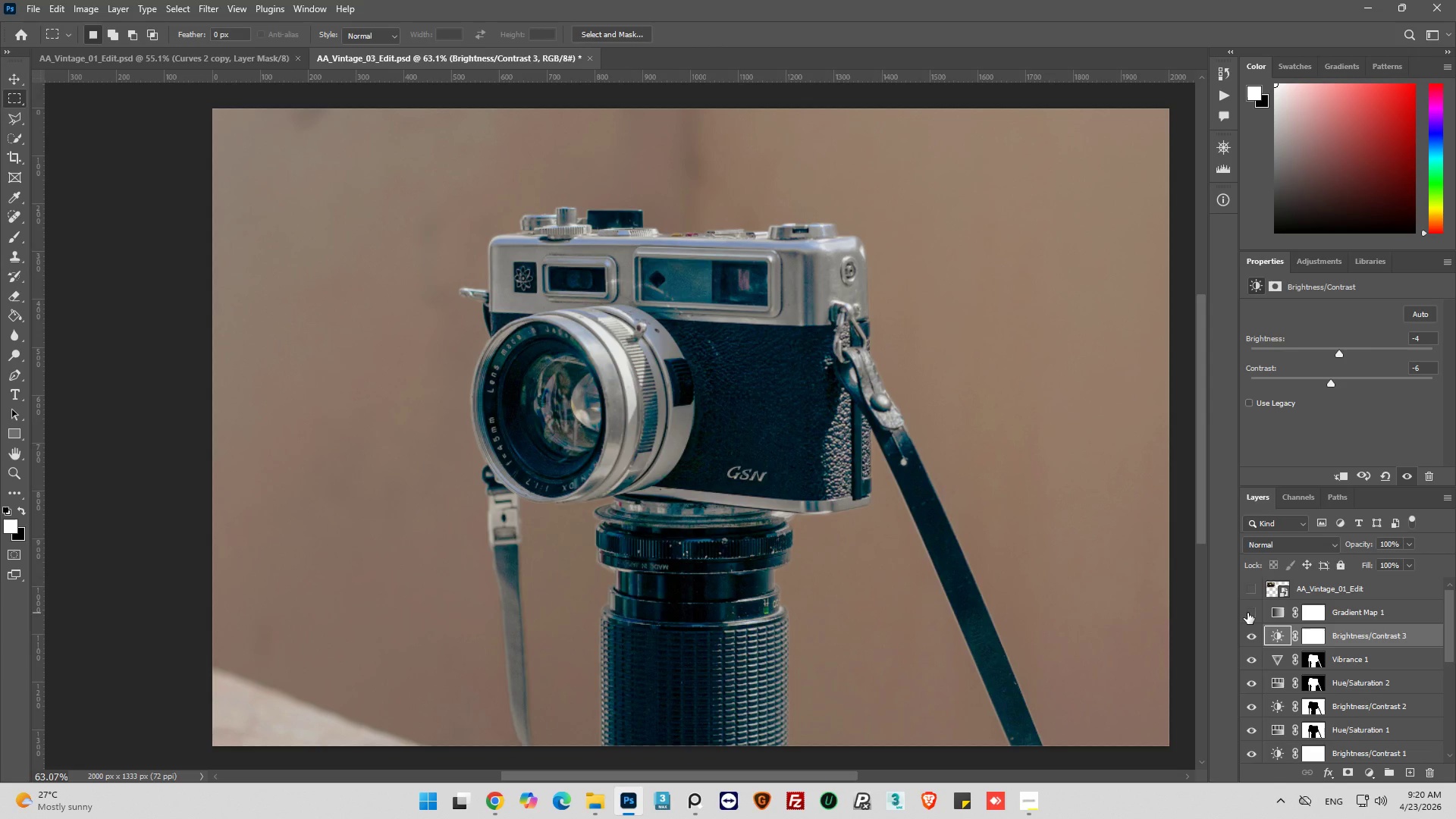 
left_click([1247, 613])
 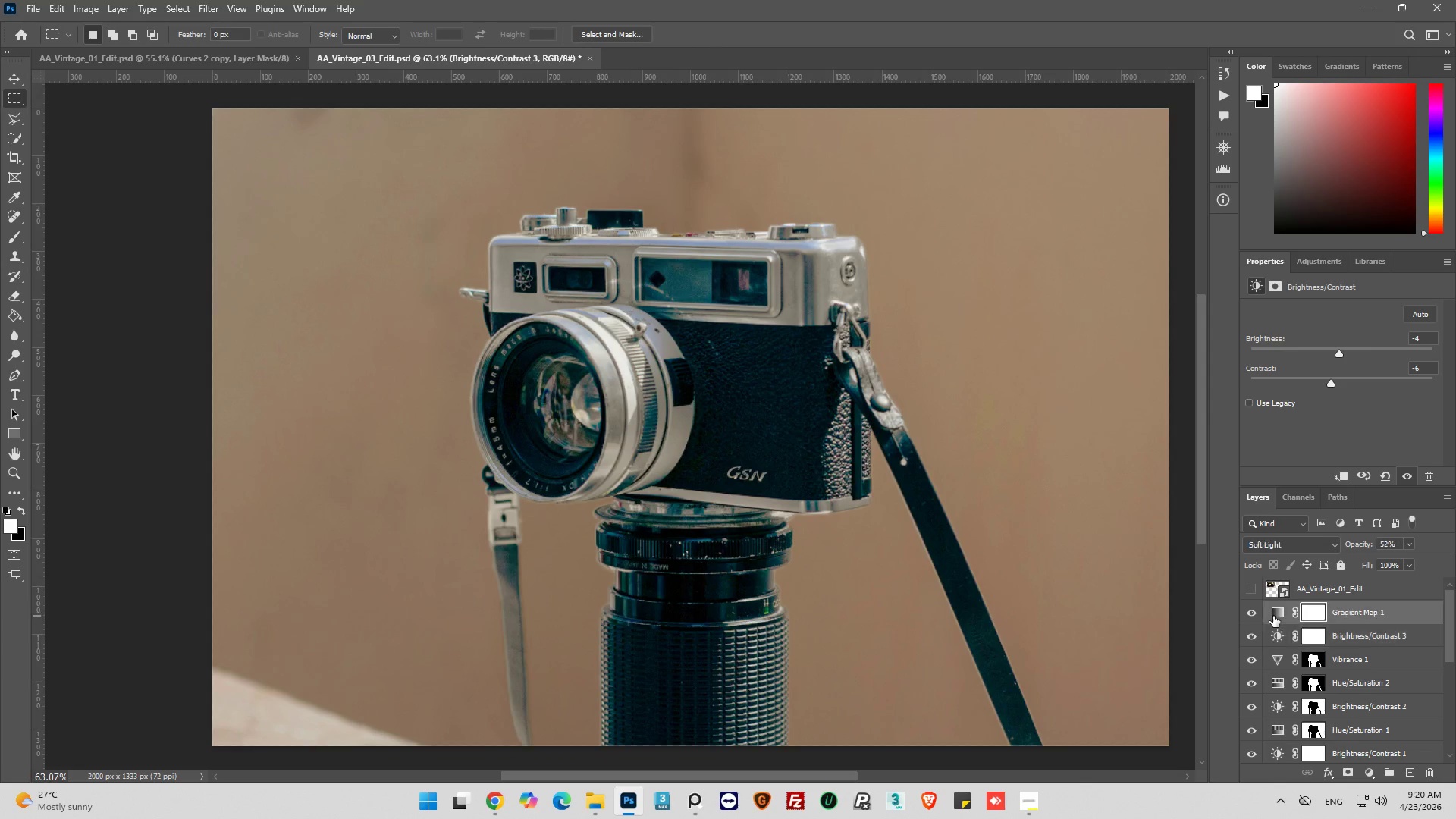 
double_click([1278, 614])
 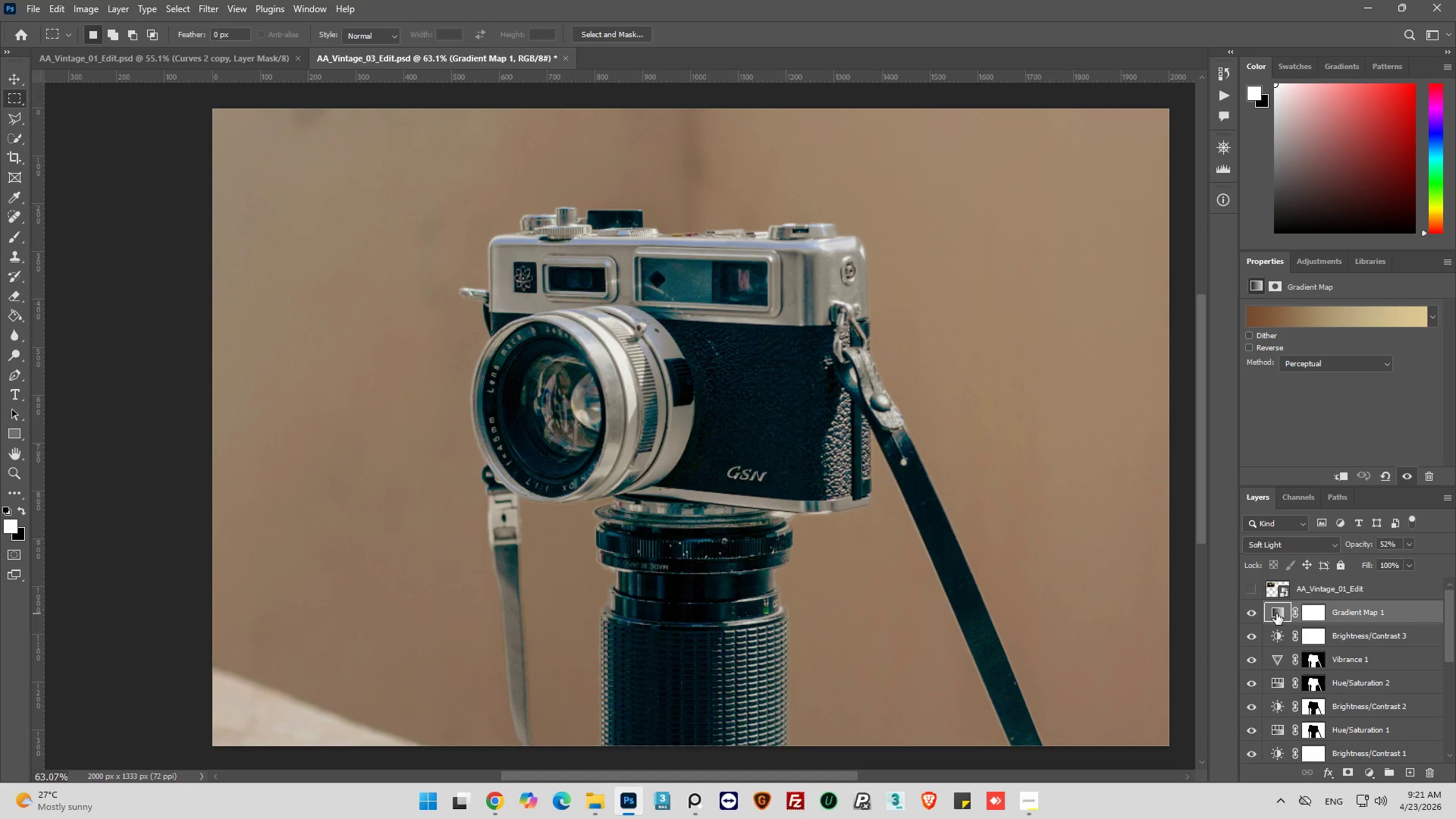 
key(Control+C)
 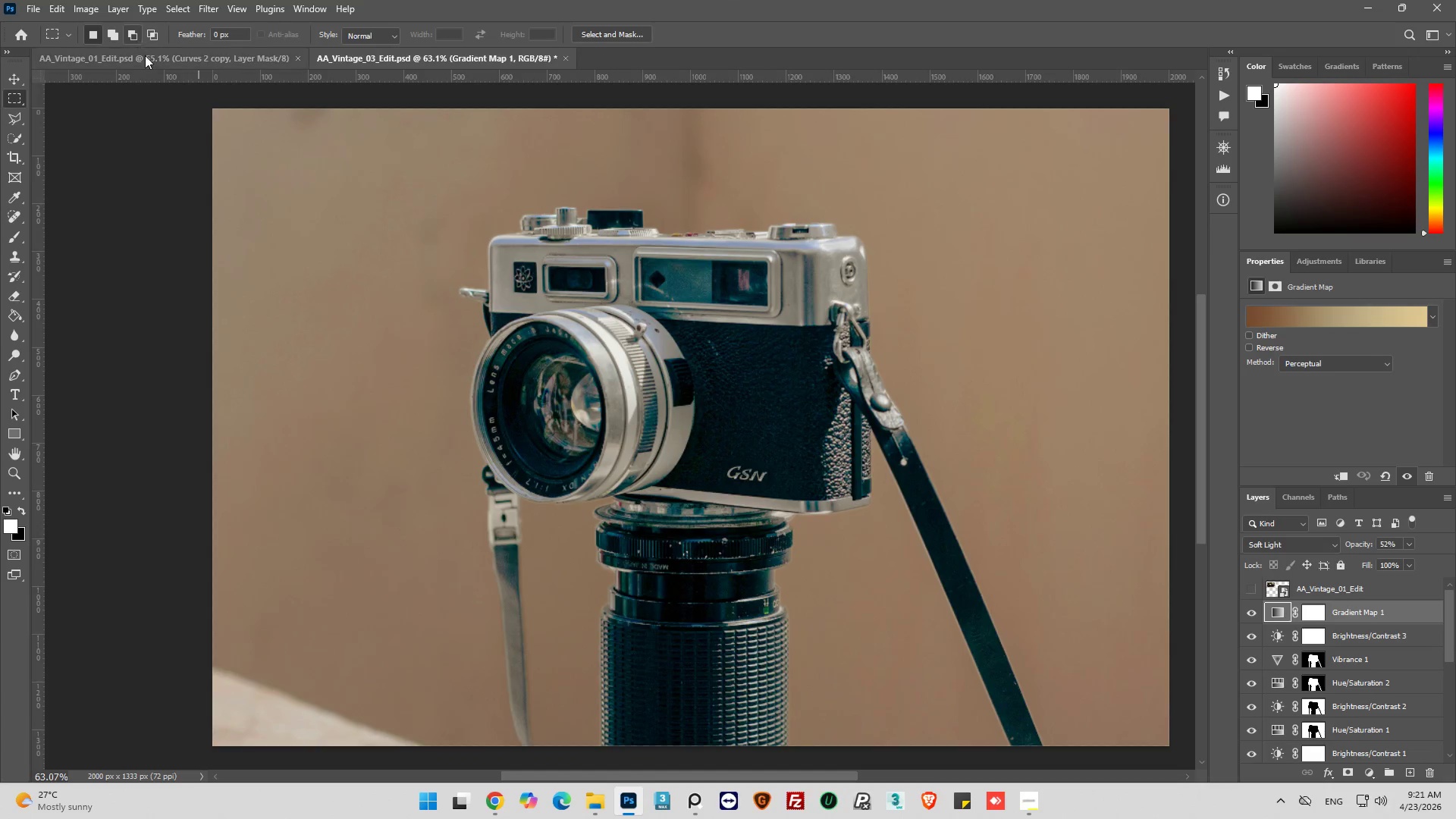 
left_click([148, 62])
 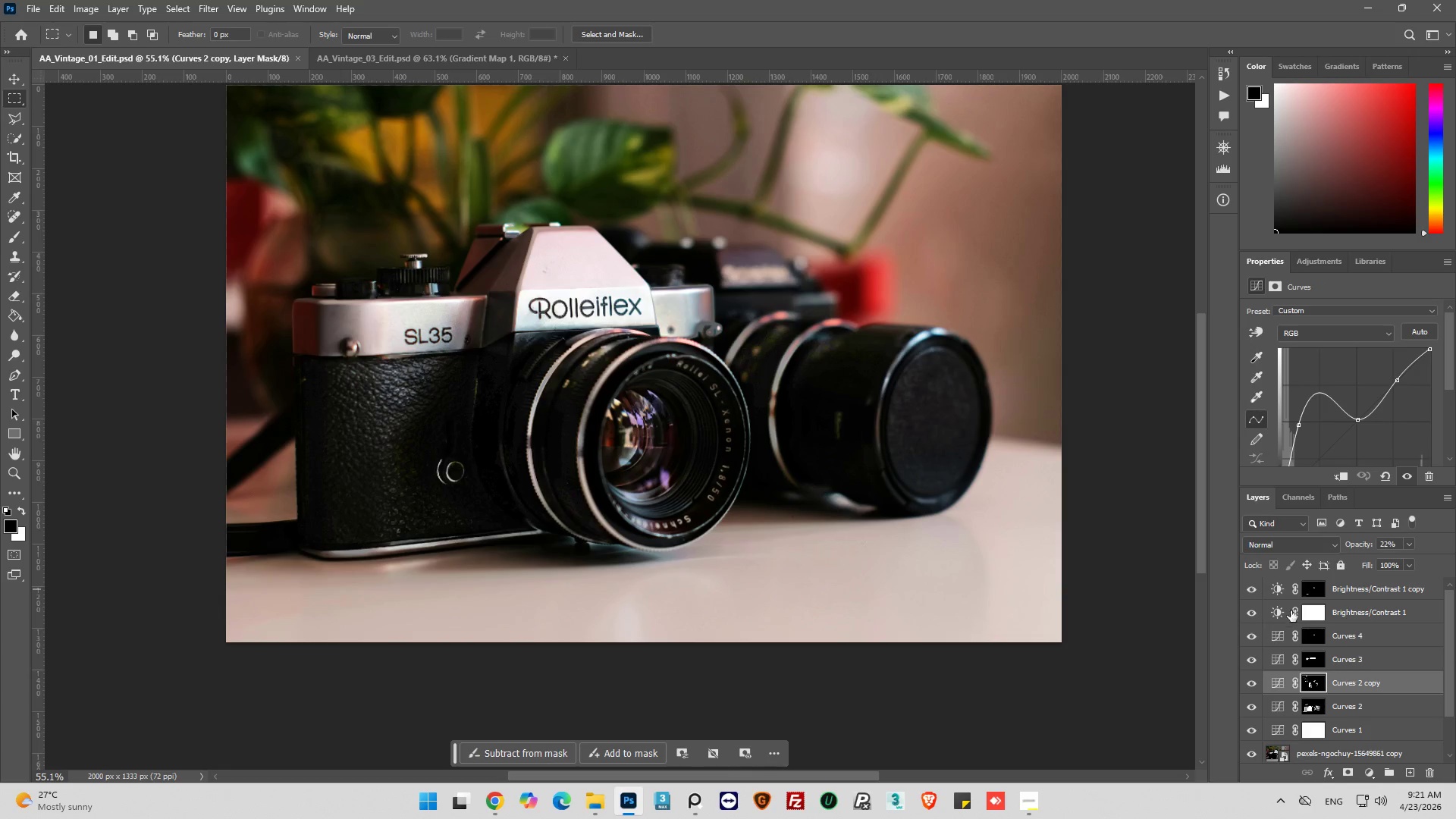 
scroll: coordinate [1285, 587], scroll_direction: up, amount: 6.0
 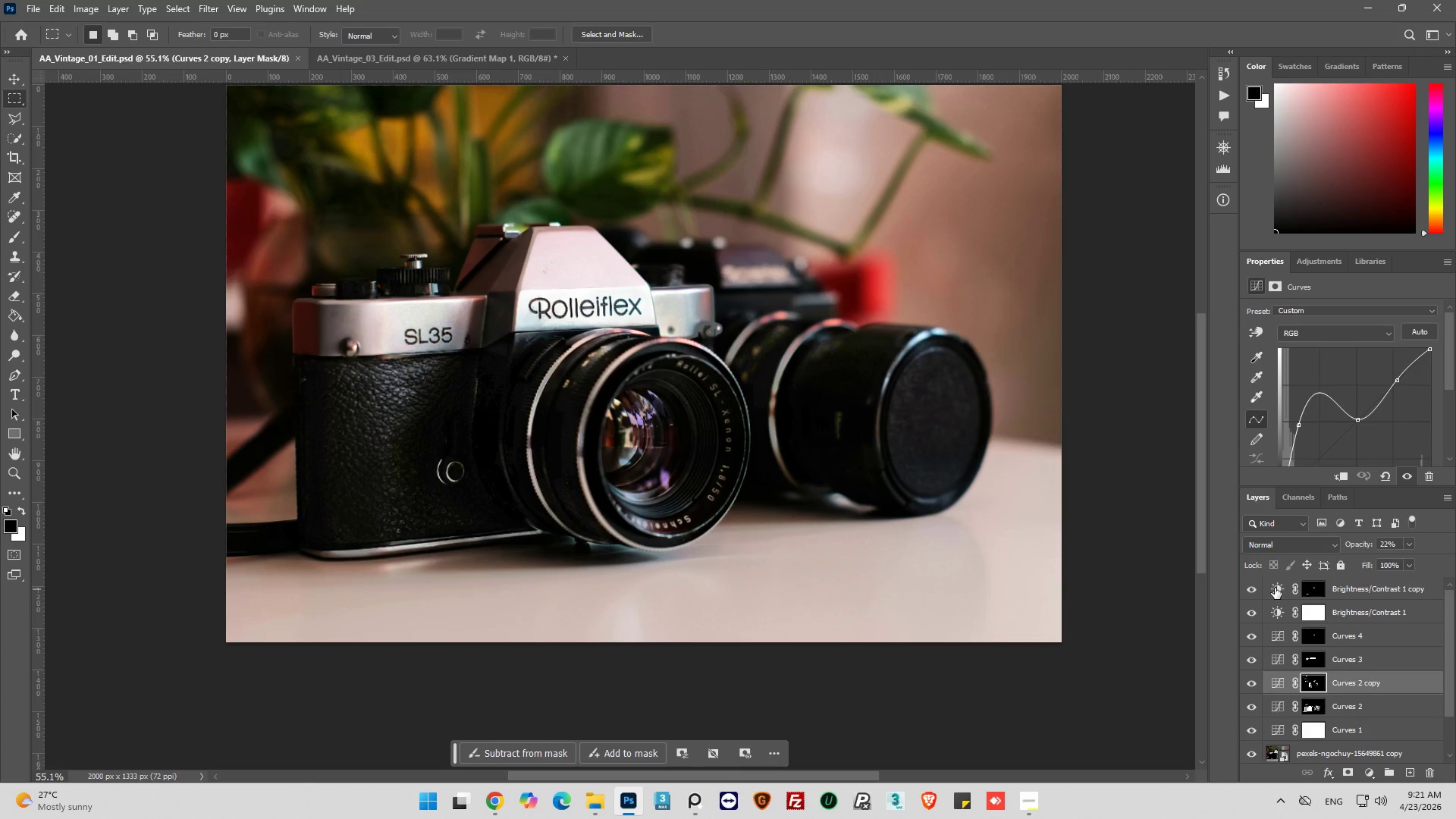 
left_click([1275, 588])
 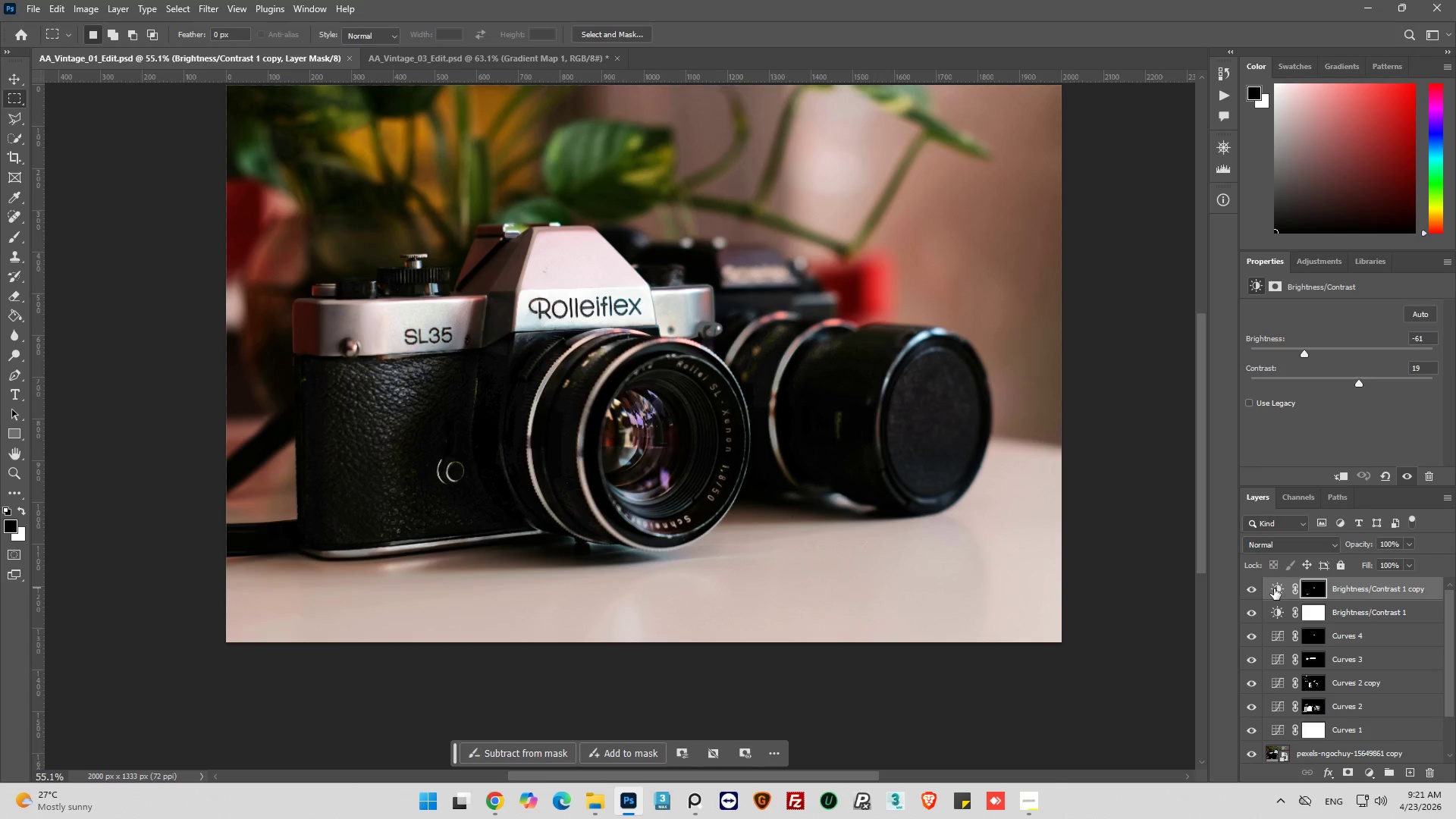 
left_click([1274, 588])
 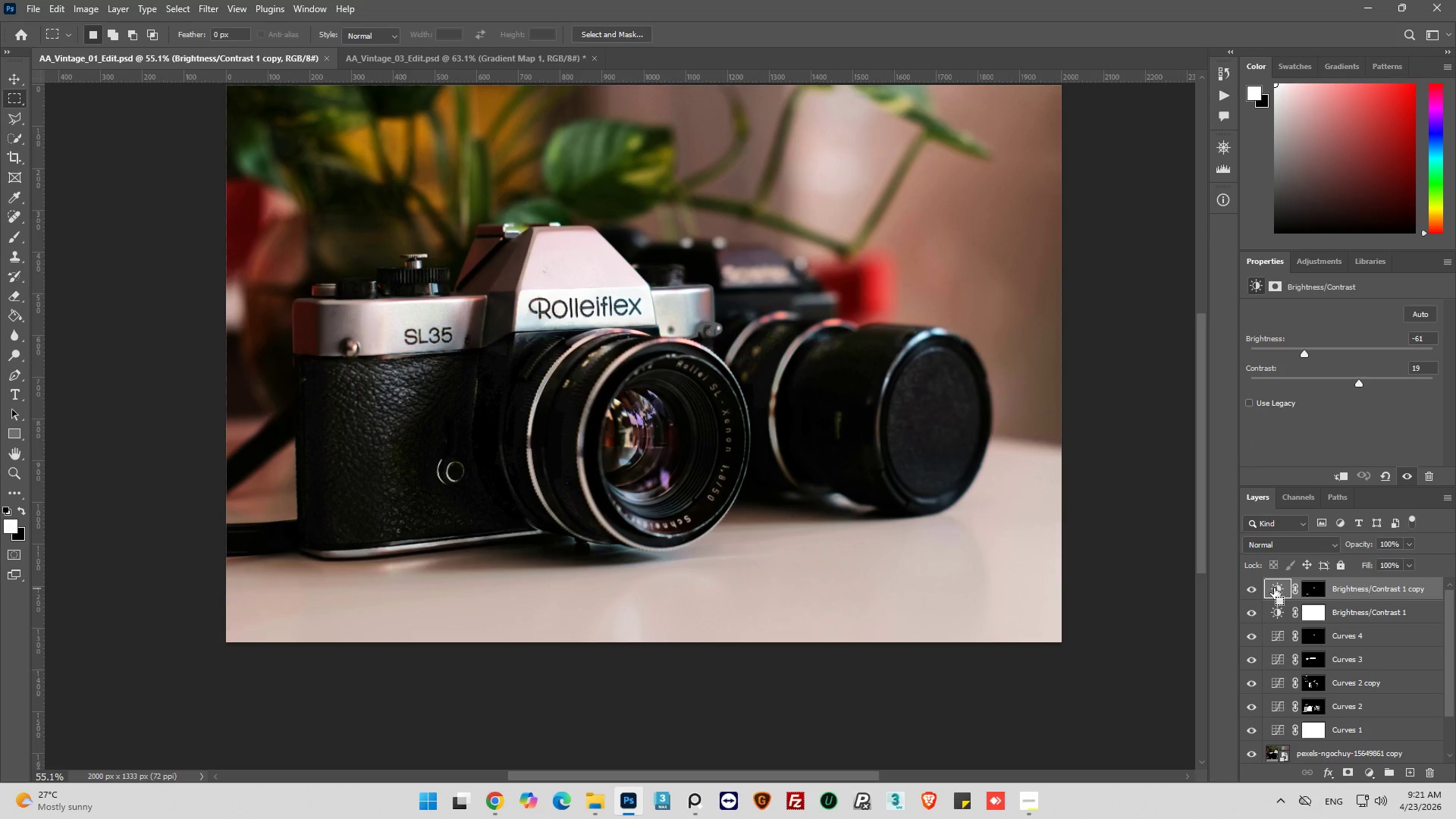 
key(Control+V)
 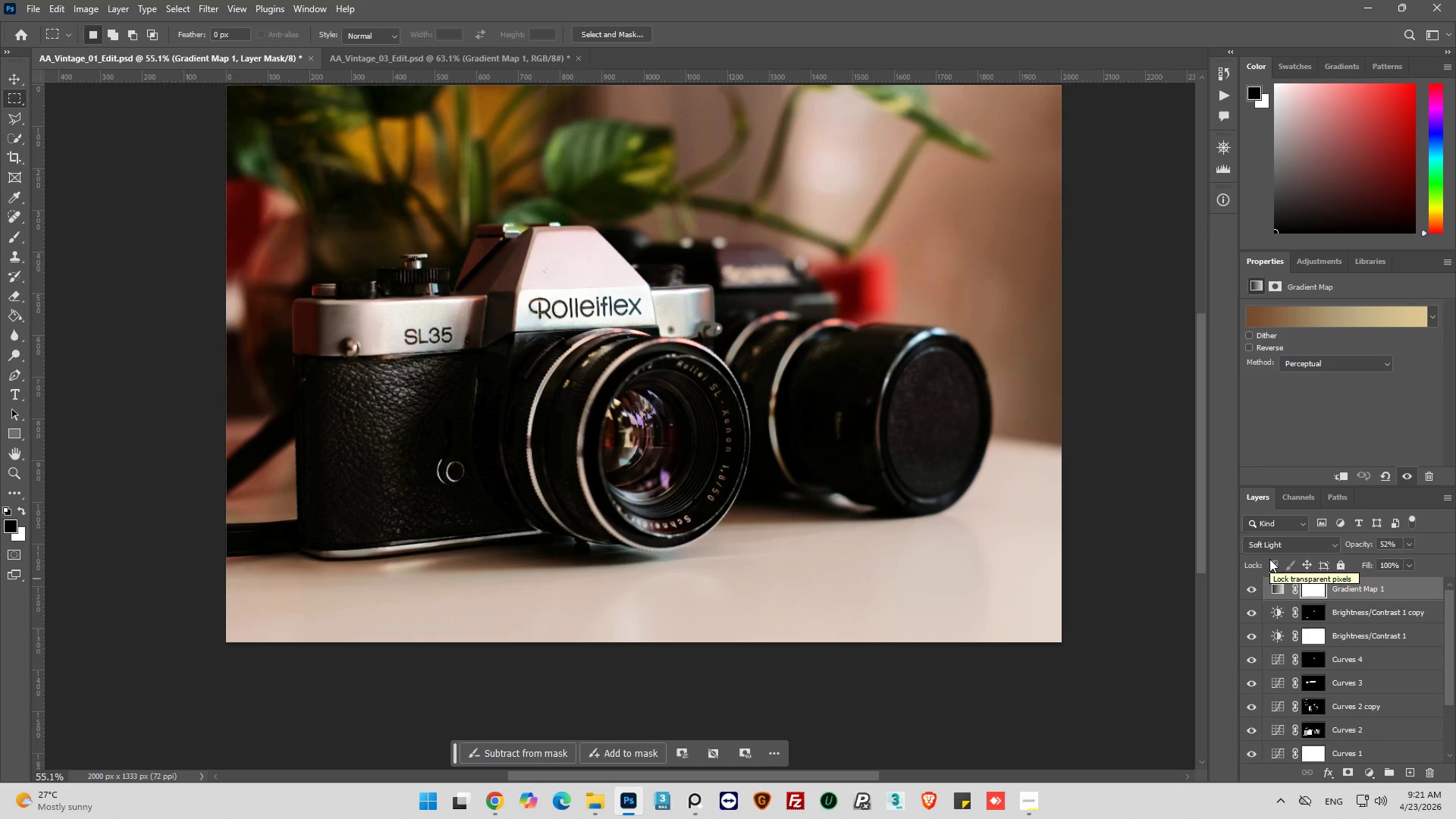 
wait(5.25)
 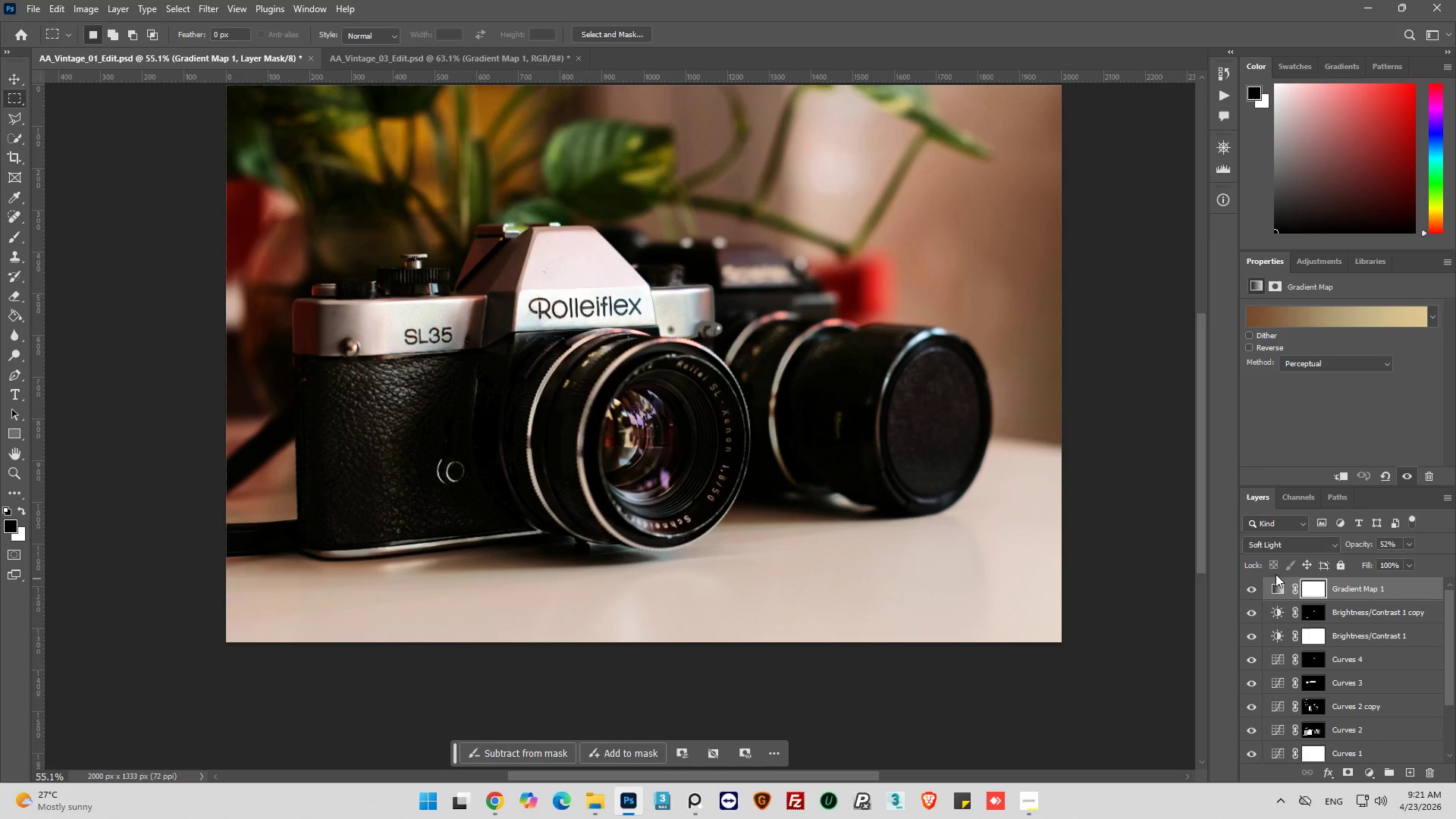 
left_click([1258, 586])
 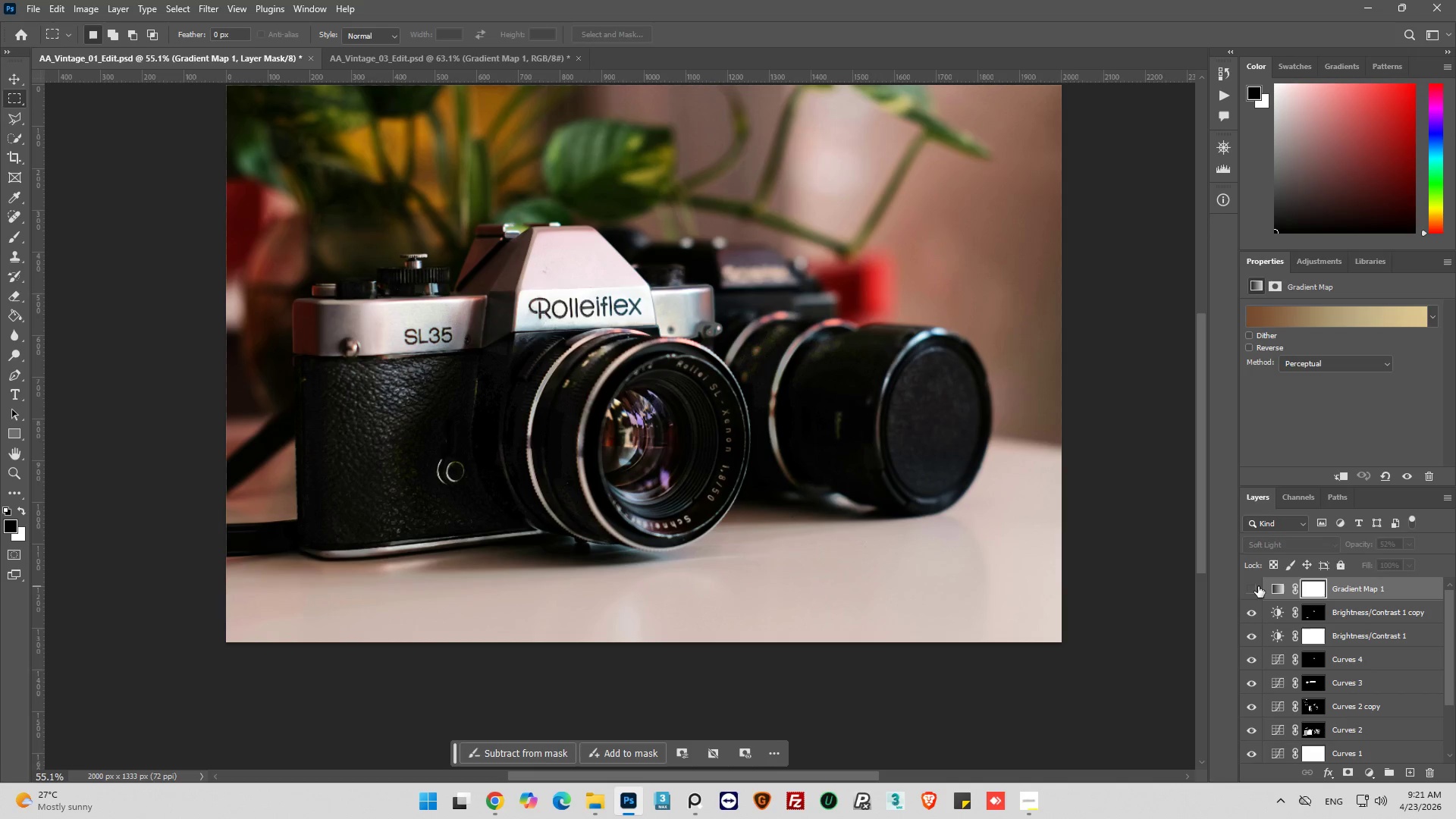 
left_click([1258, 586])
 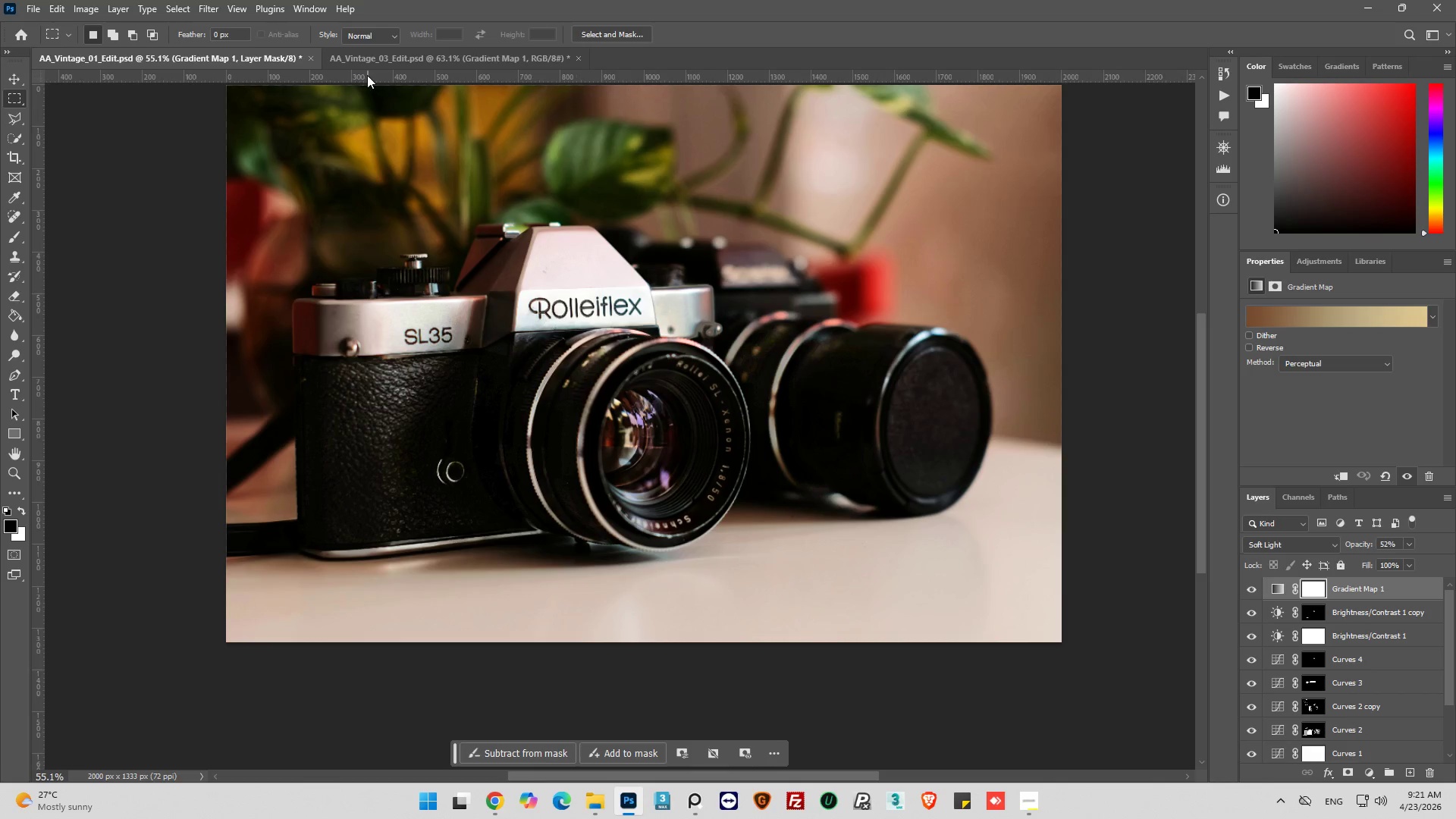 
left_click([379, 58])
 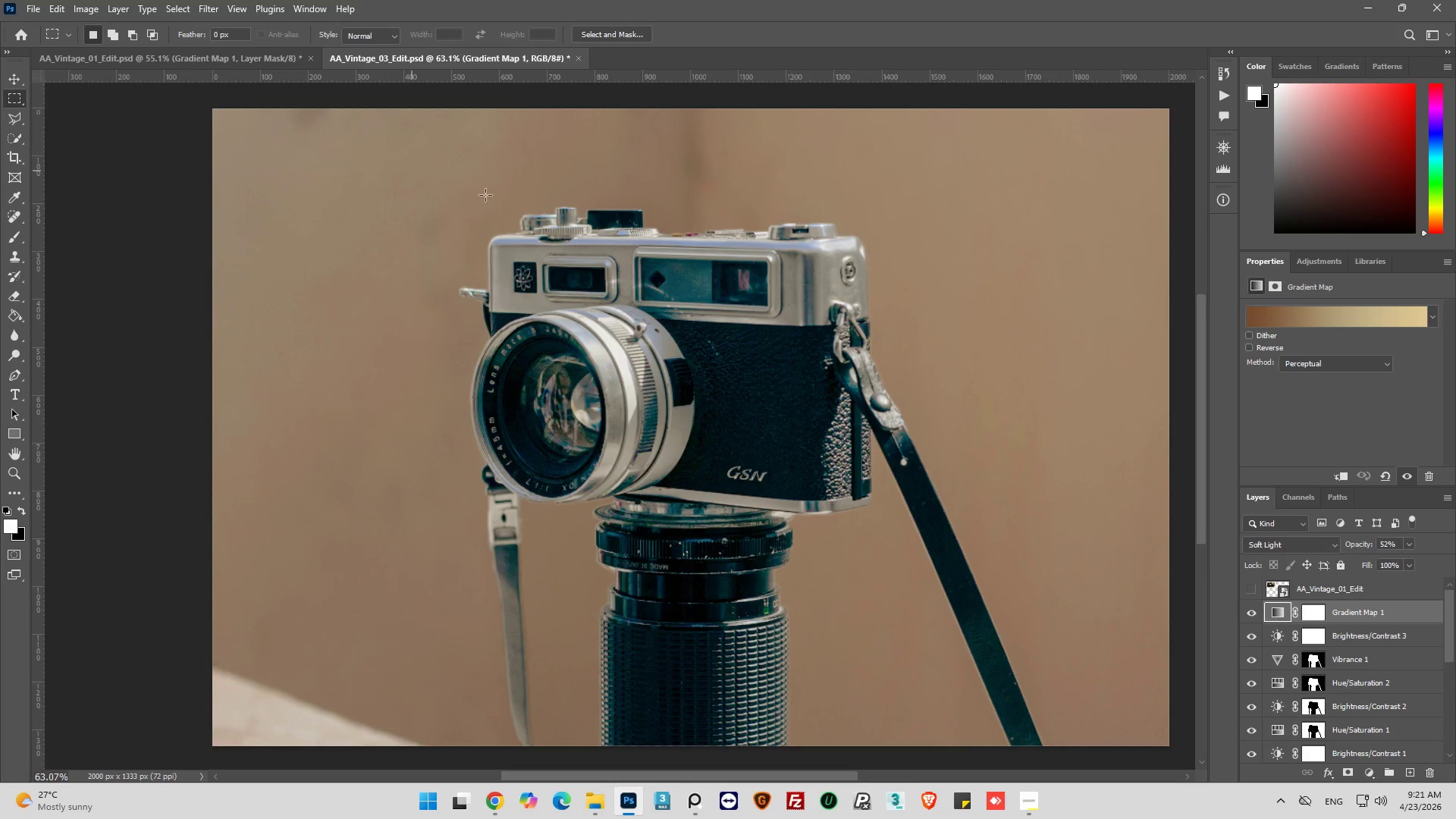 
key(Alt+AltLeft)
 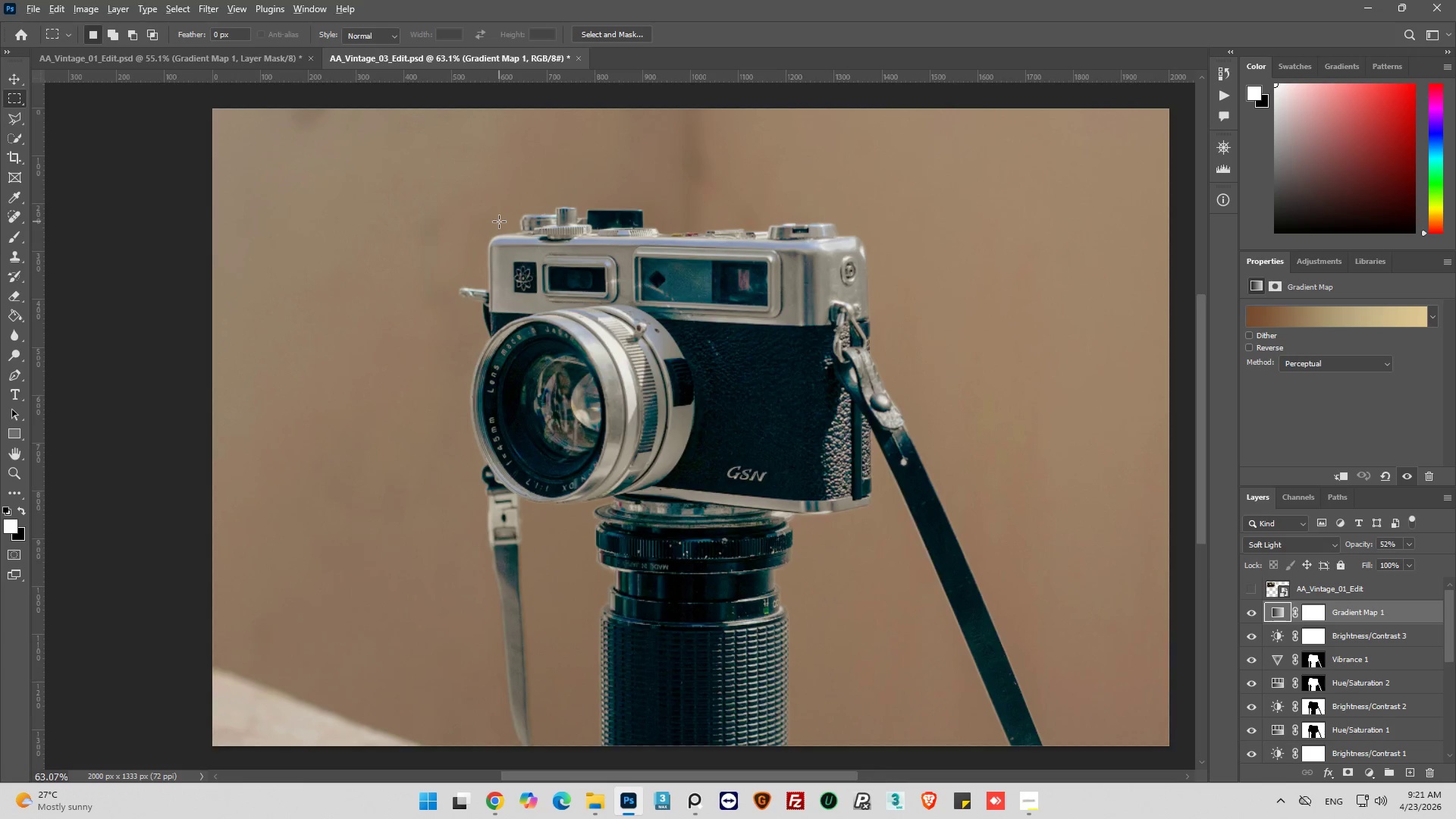 
scroll: coordinate [499, 221], scroll_direction: none, amount: 0.0
 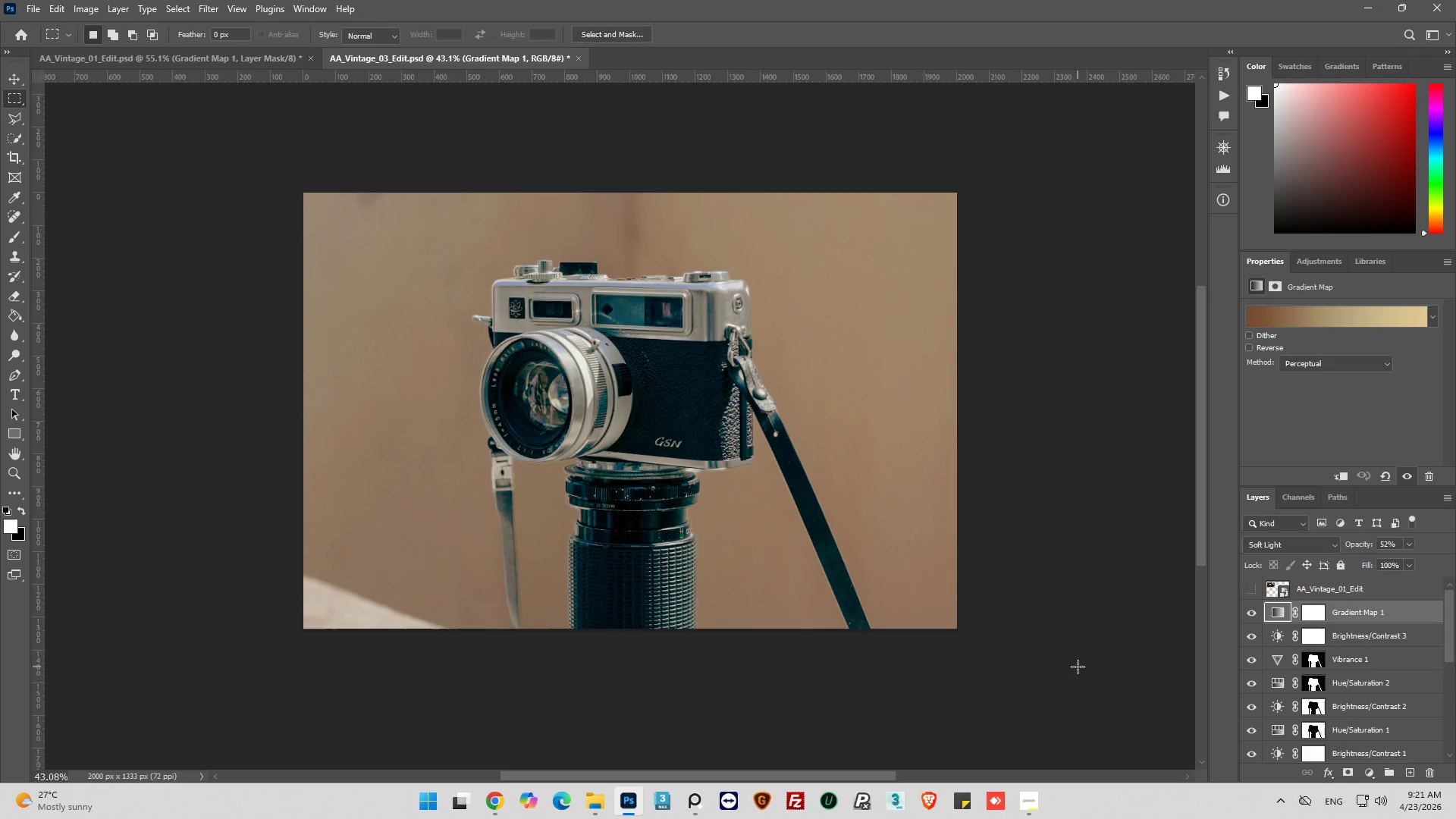 
wait(9.0)
 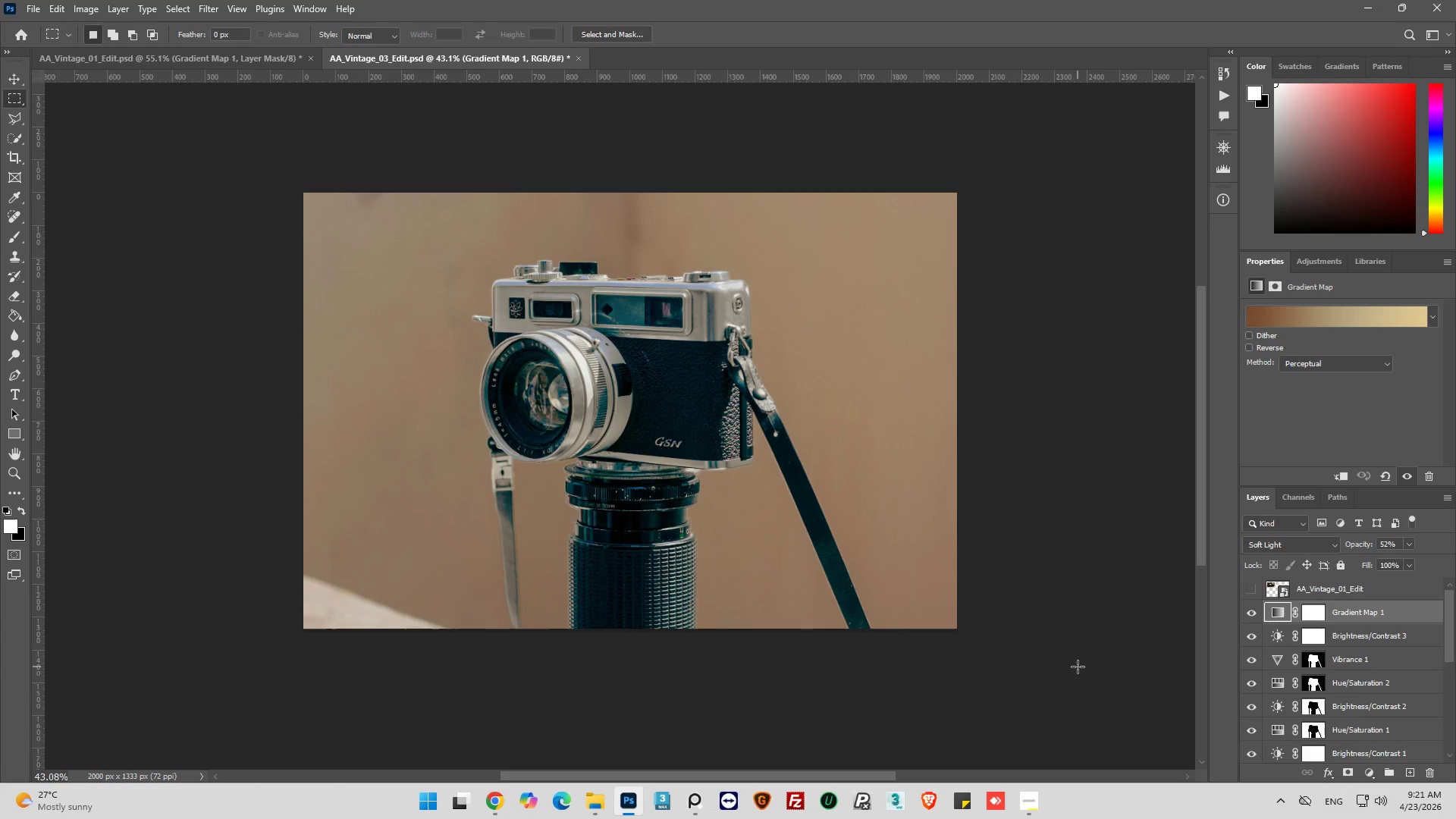 
left_click([1367, 774])
 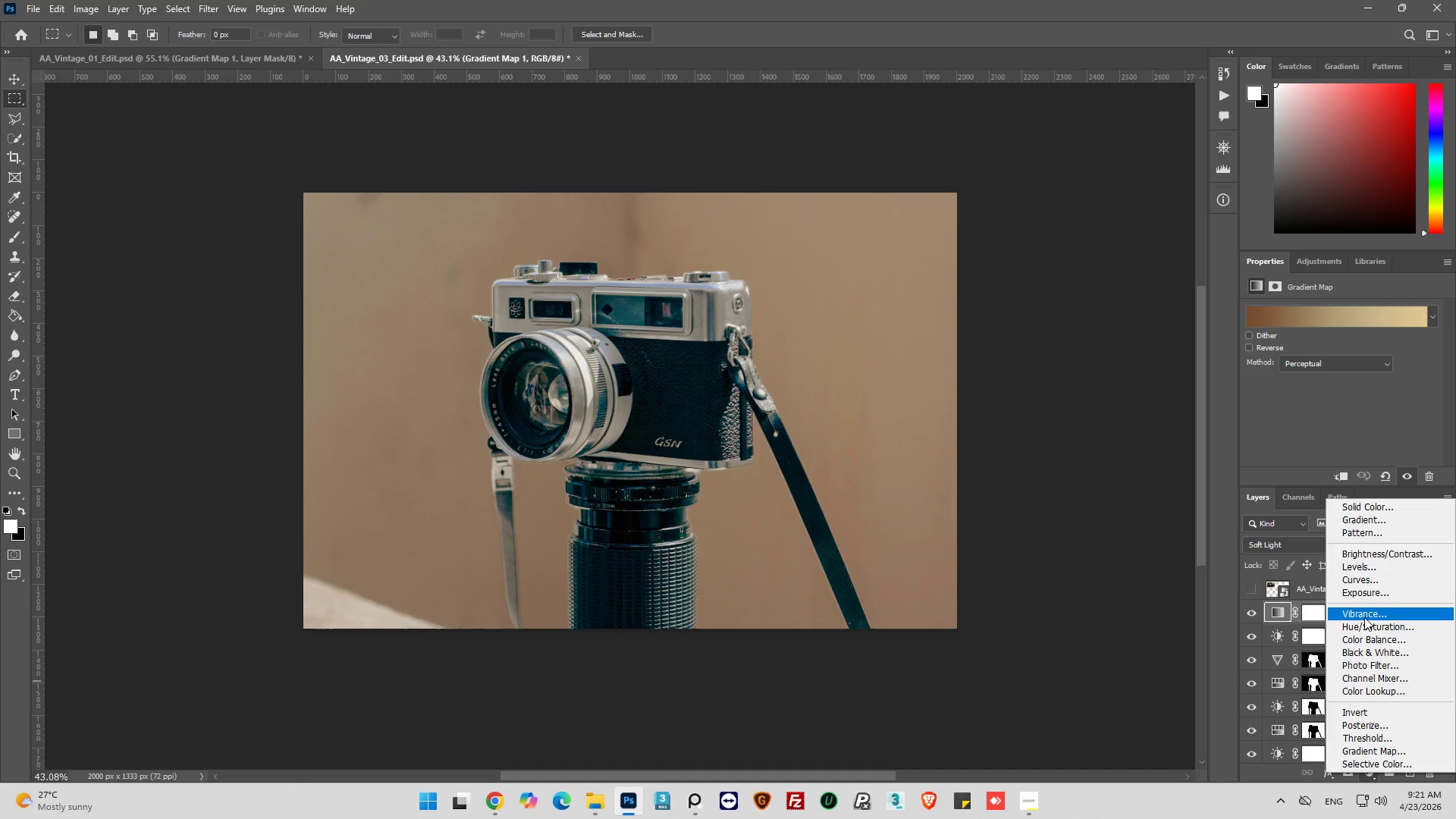 
wait(5.38)
 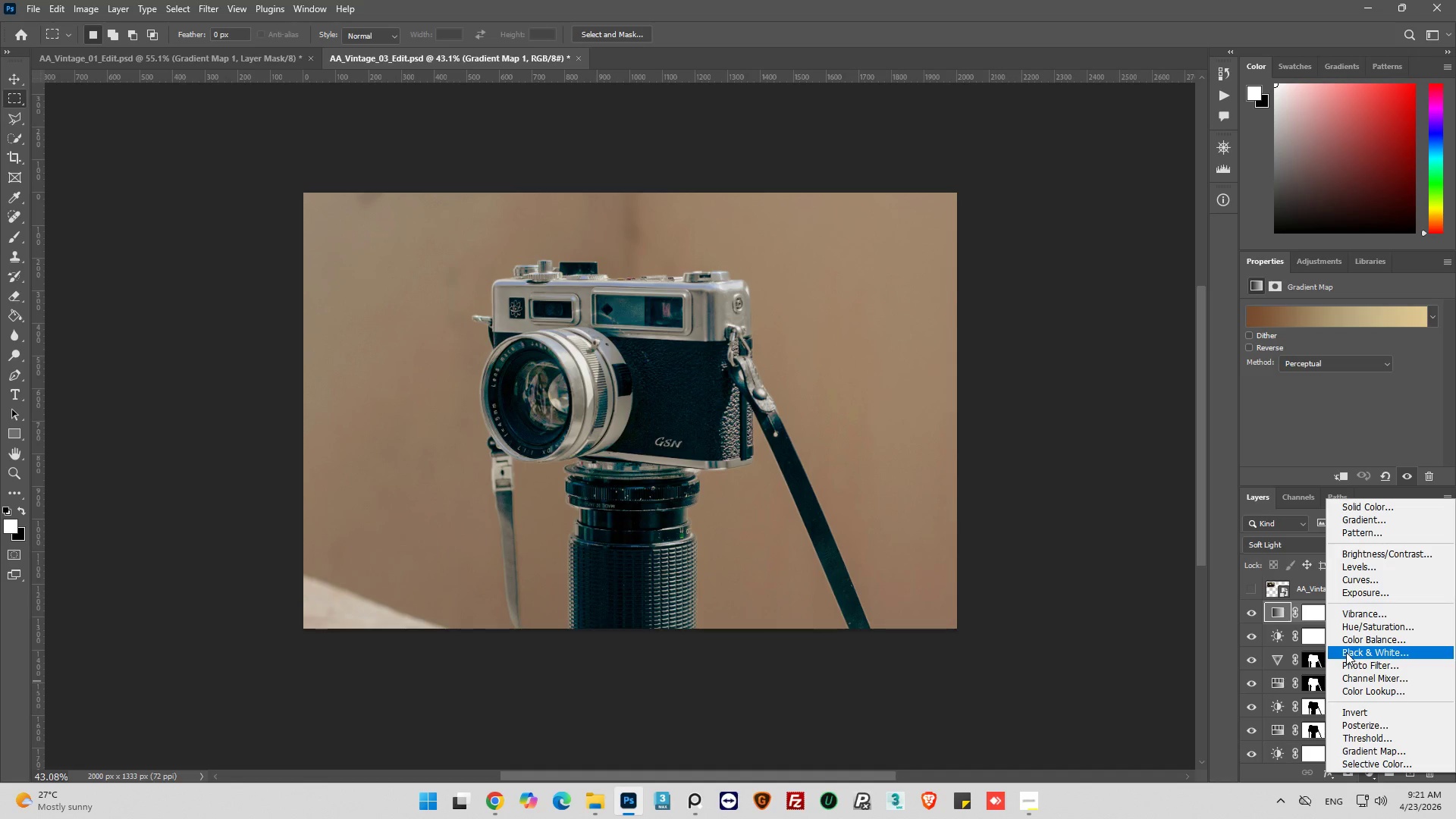 
left_click([1370, 630])
 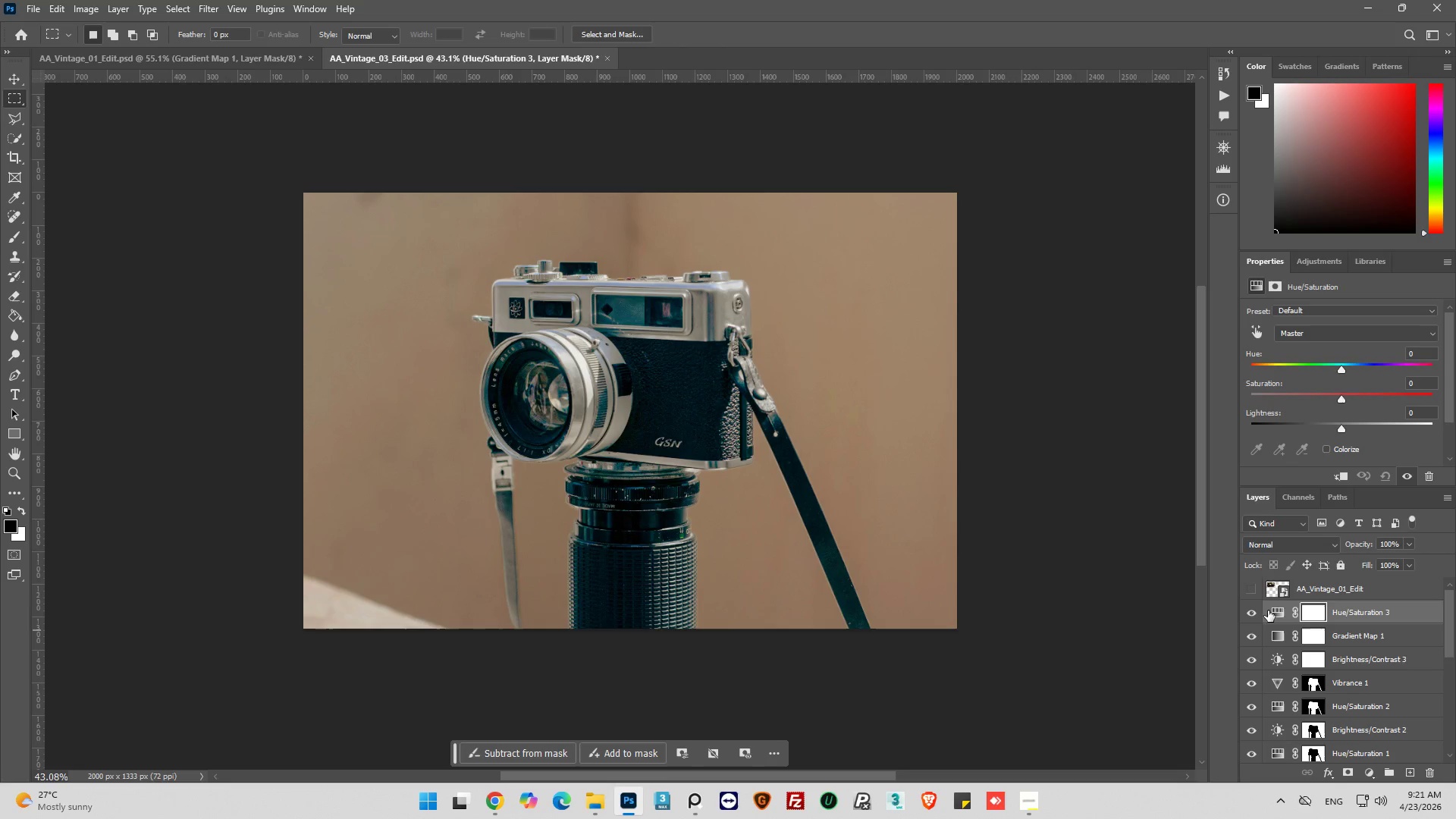 
left_click([1272, 608])
 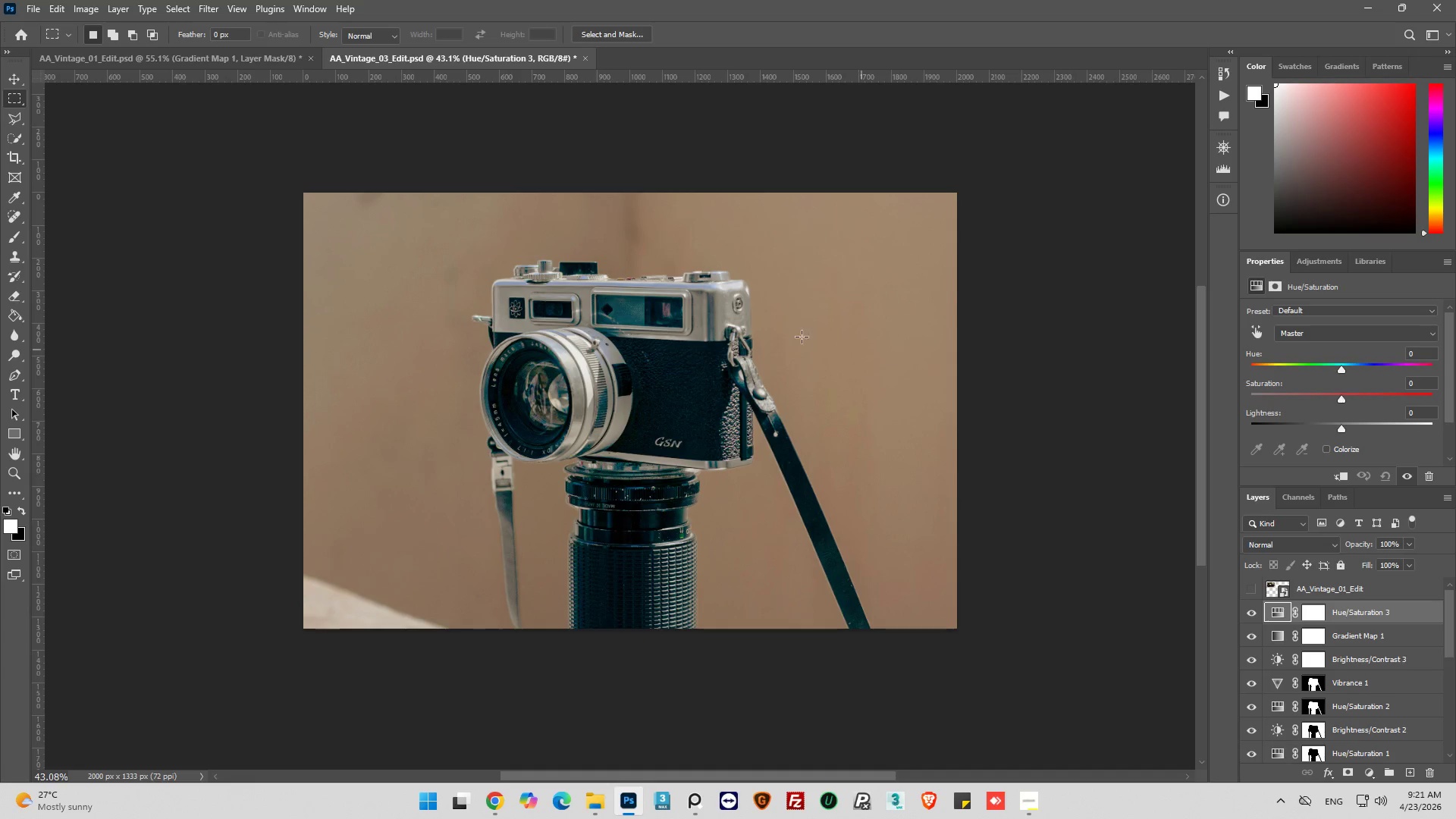 
hold_key(key=AltLeft, duration=0.44)
scroll: coordinate [652, 344], scroll_direction: up, amount: 4.0
 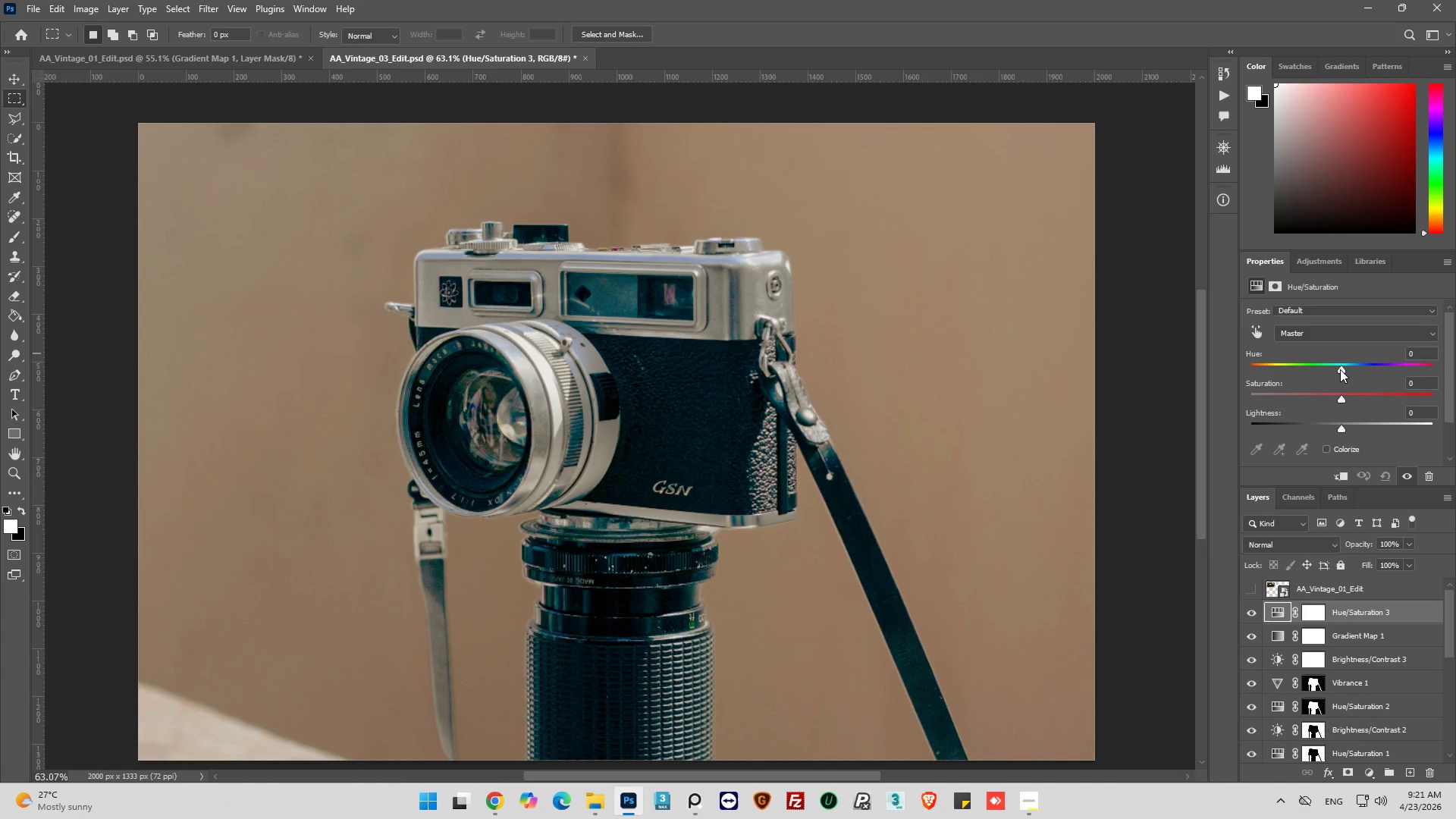 
left_click_drag(start_coordinate=[1340, 369], to_coordinate=[1330, 373])
 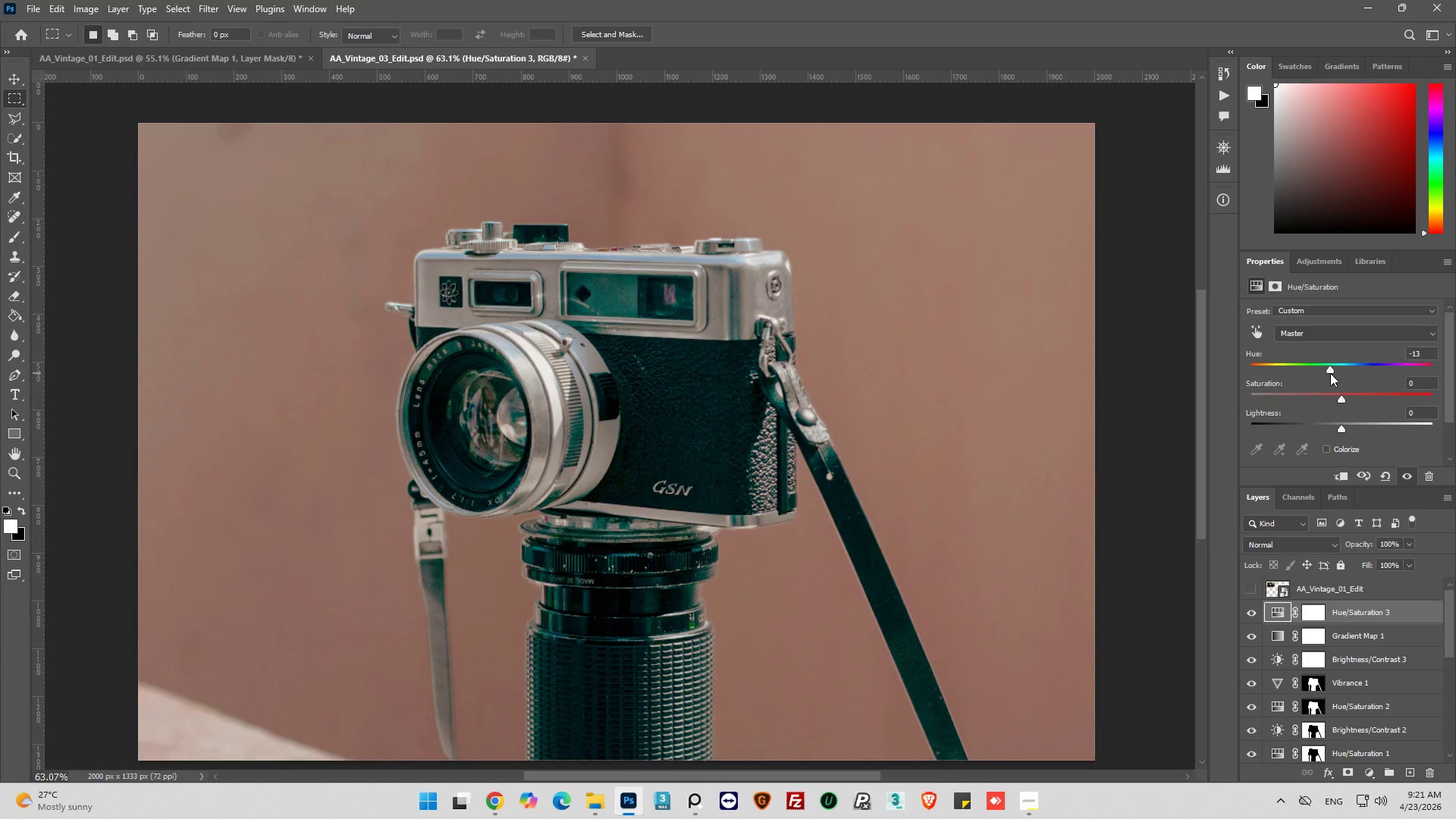 
key(Control+Z)
 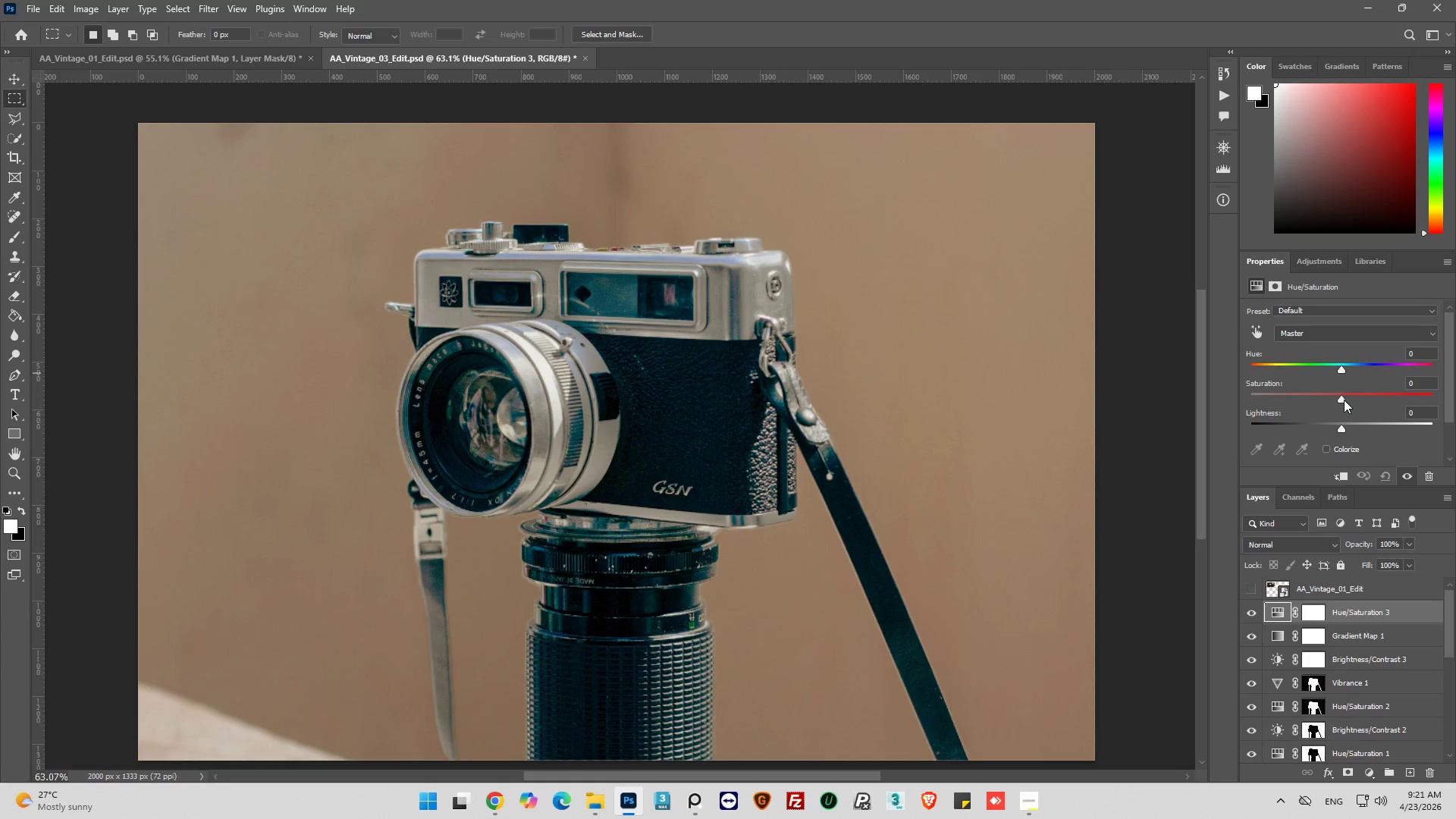 
left_click_drag(start_coordinate=[1342, 400], to_coordinate=[1316, 422])
 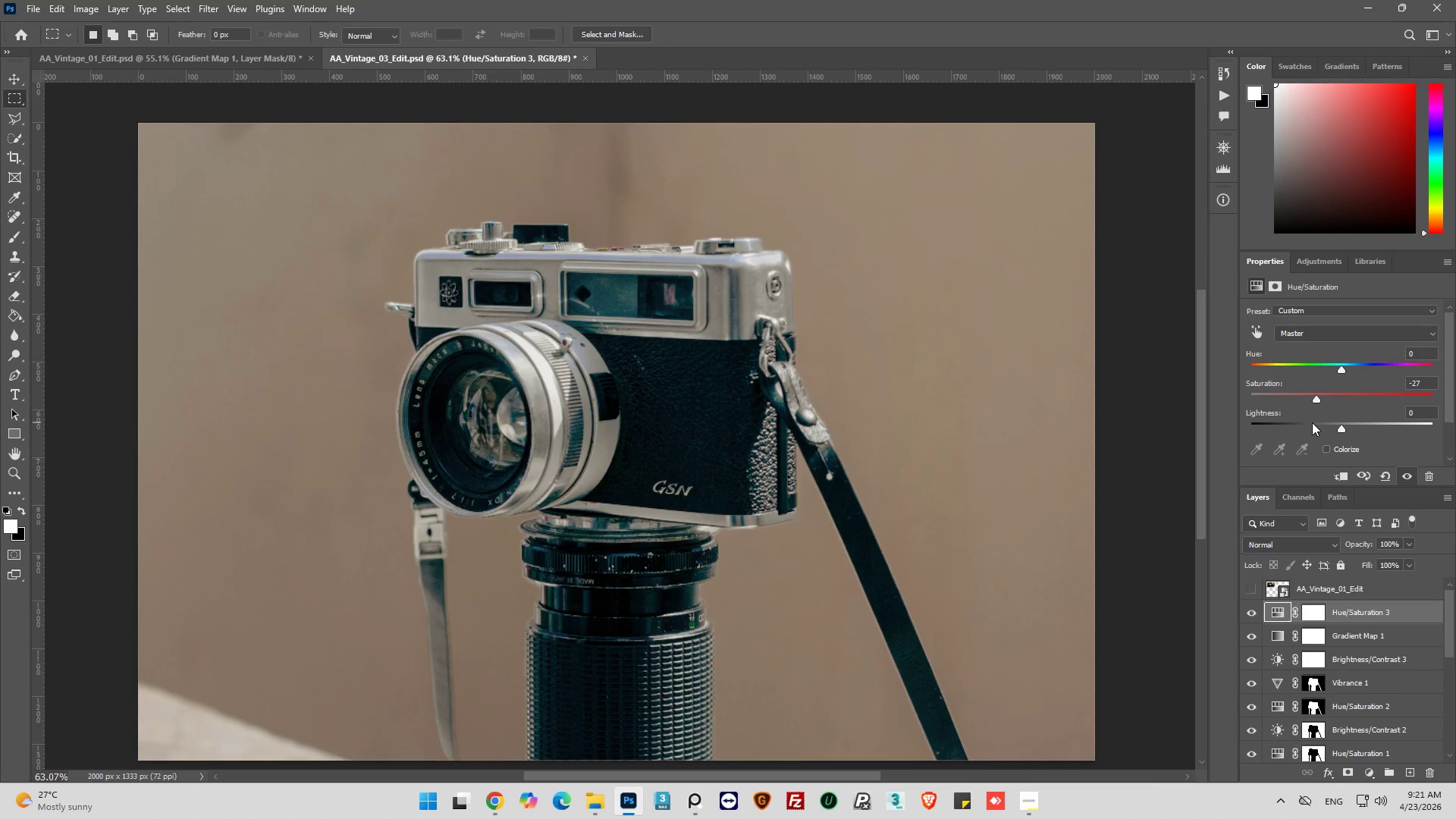 
wait(6.7)
 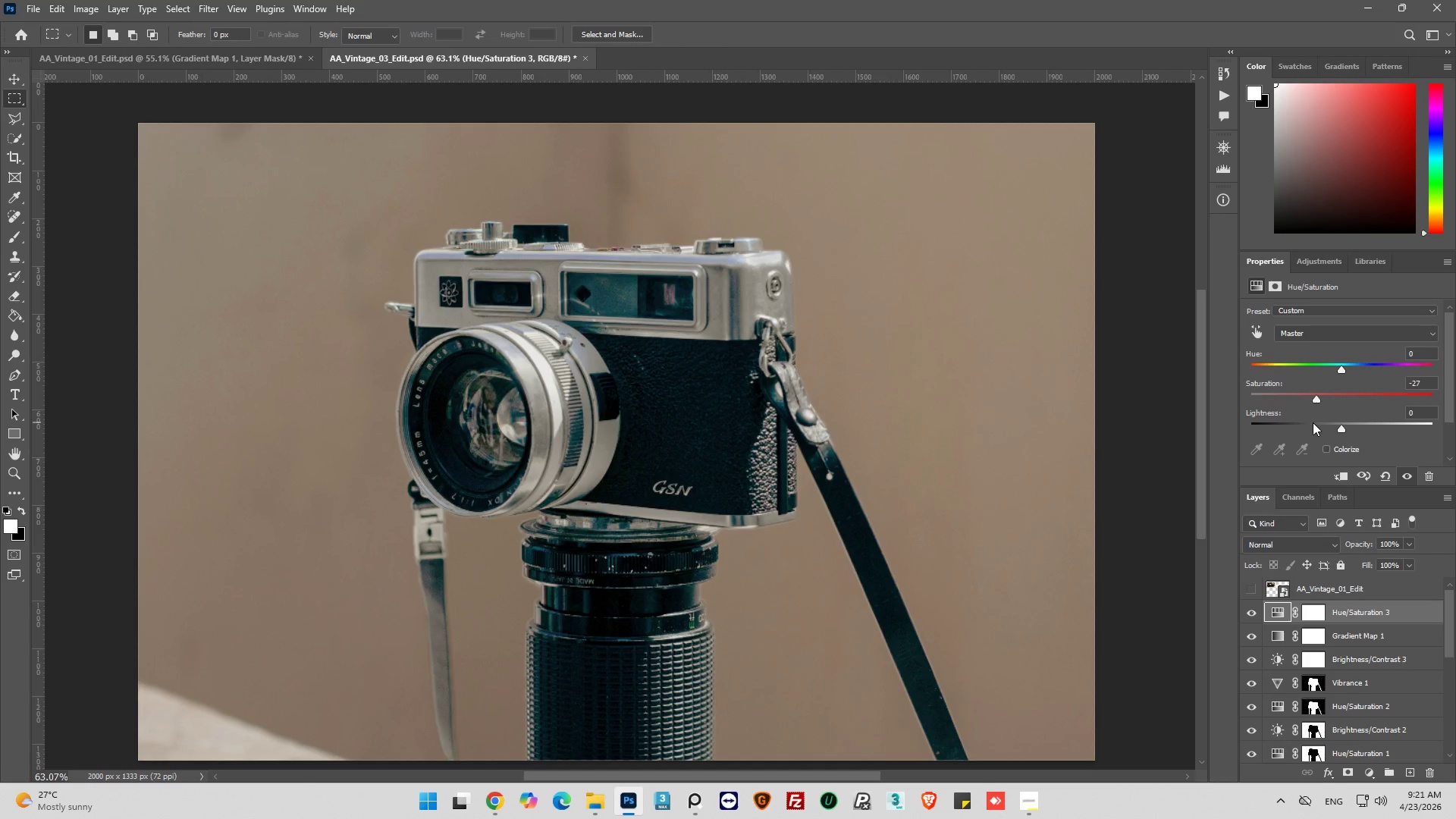 
key(Alt+AltLeft)
 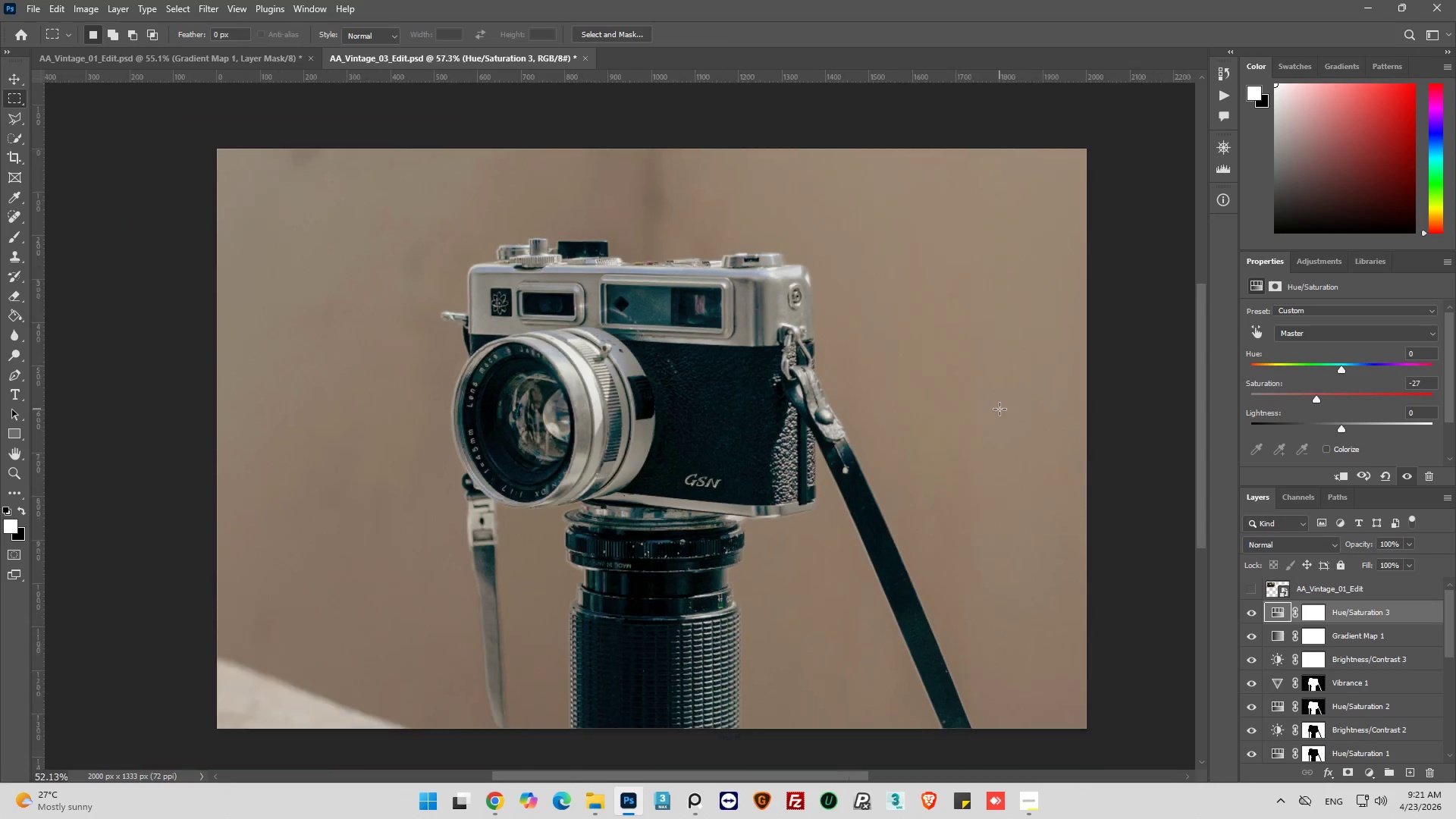 
scroll: coordinate [999, 409], scroll_direction: down, amount: 3.0
 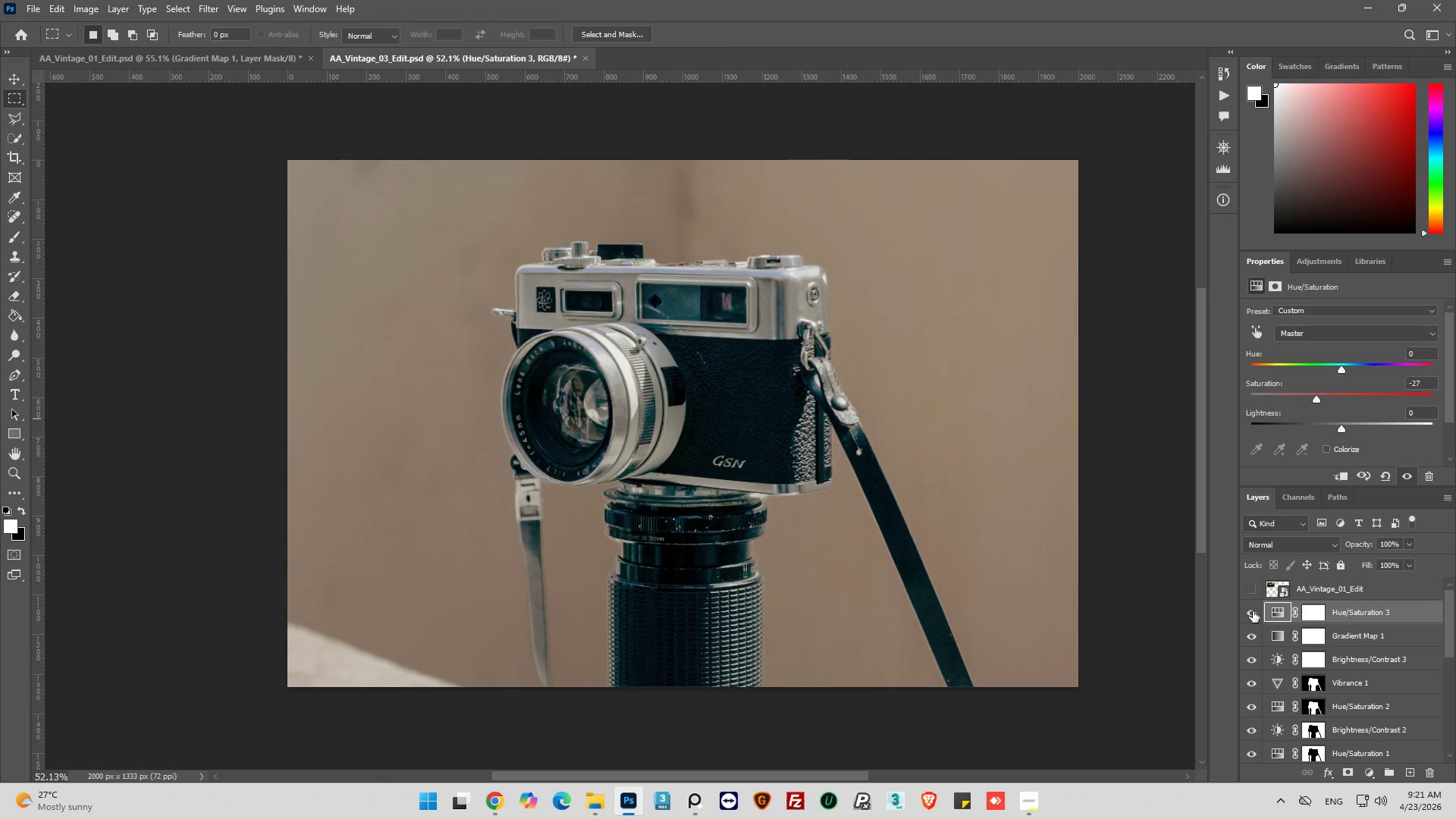 
left_click([1254, 615])
 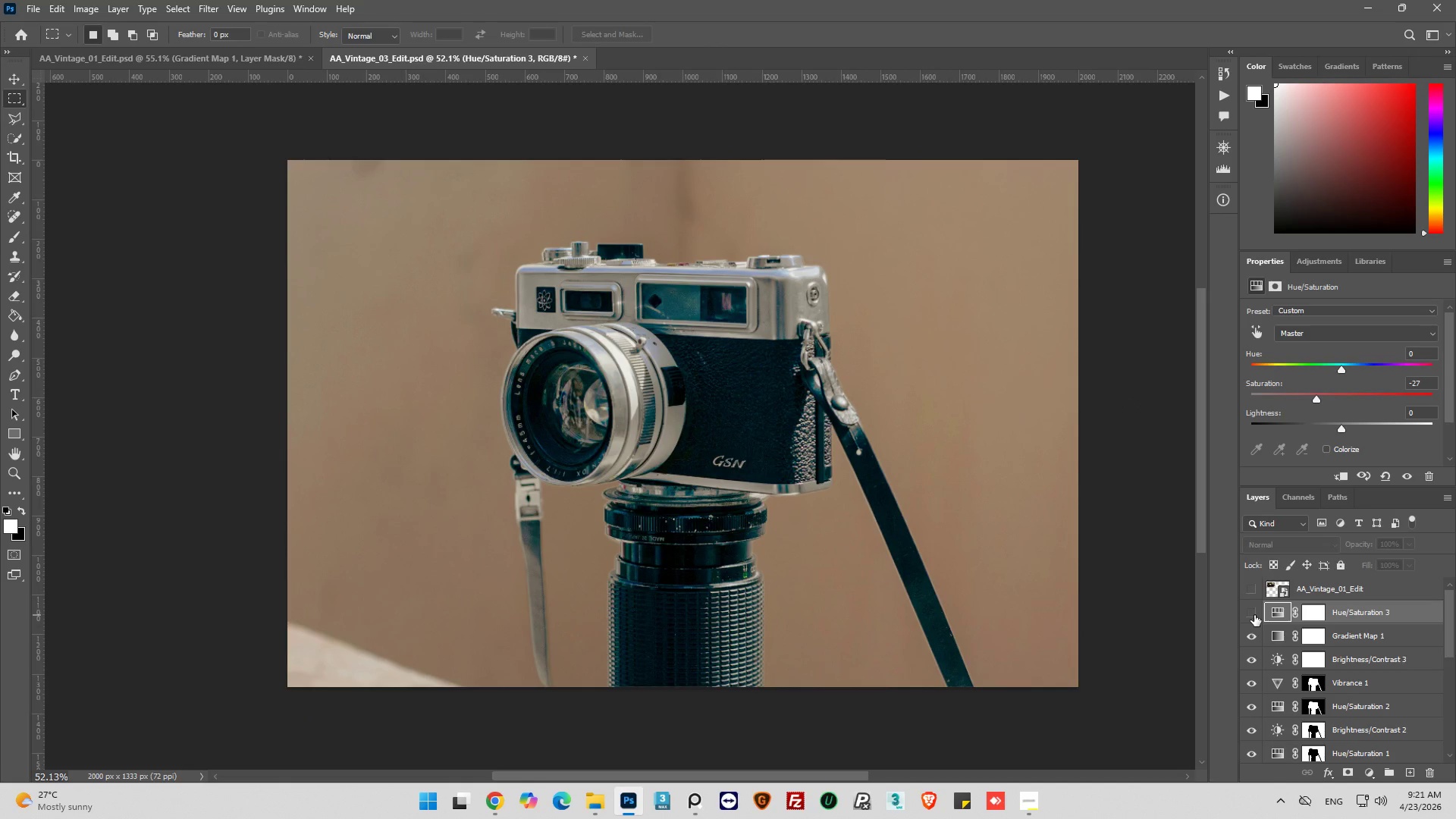 
left_click([1254, 615])
 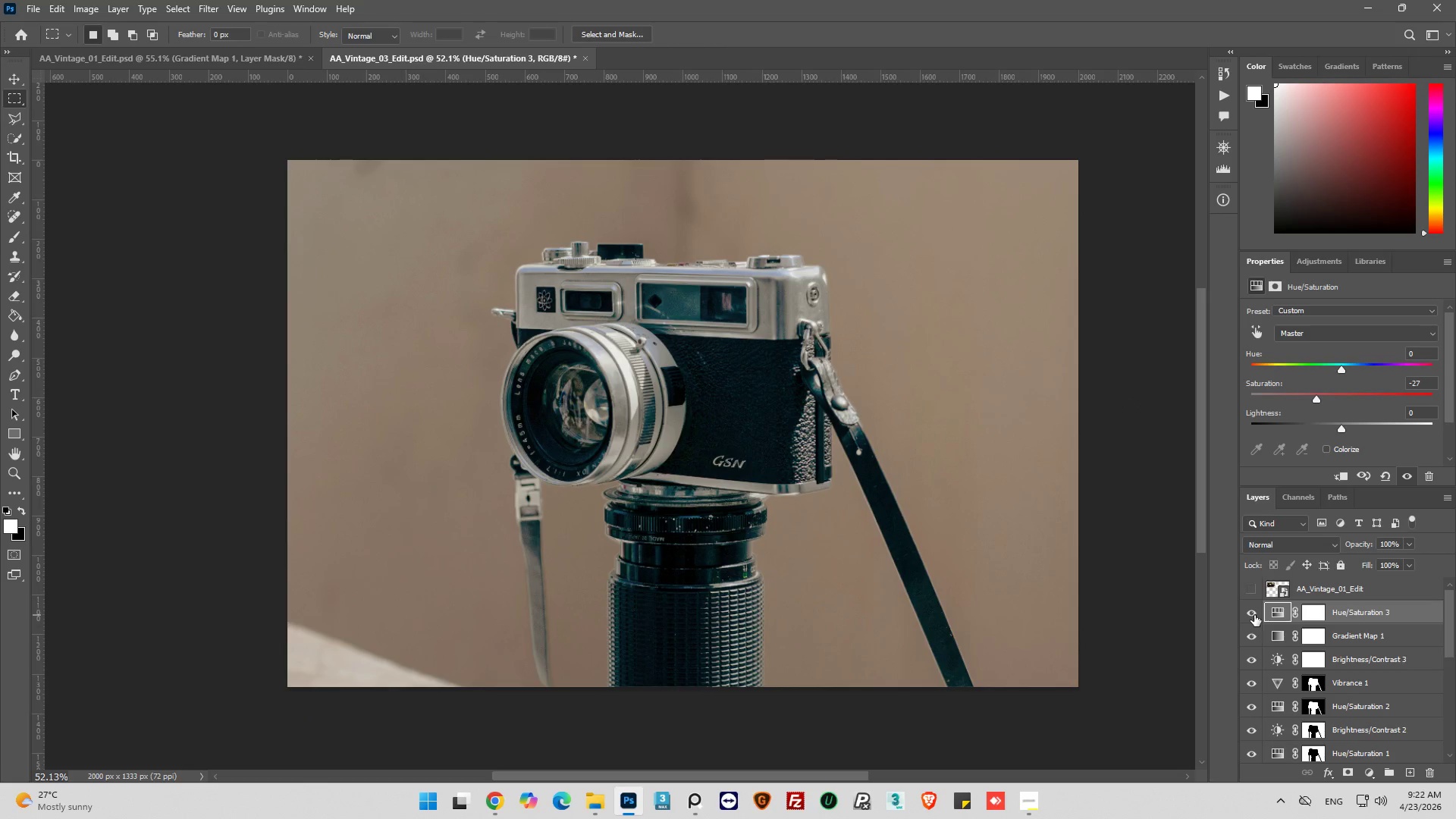 
left_click([1254, 615])
 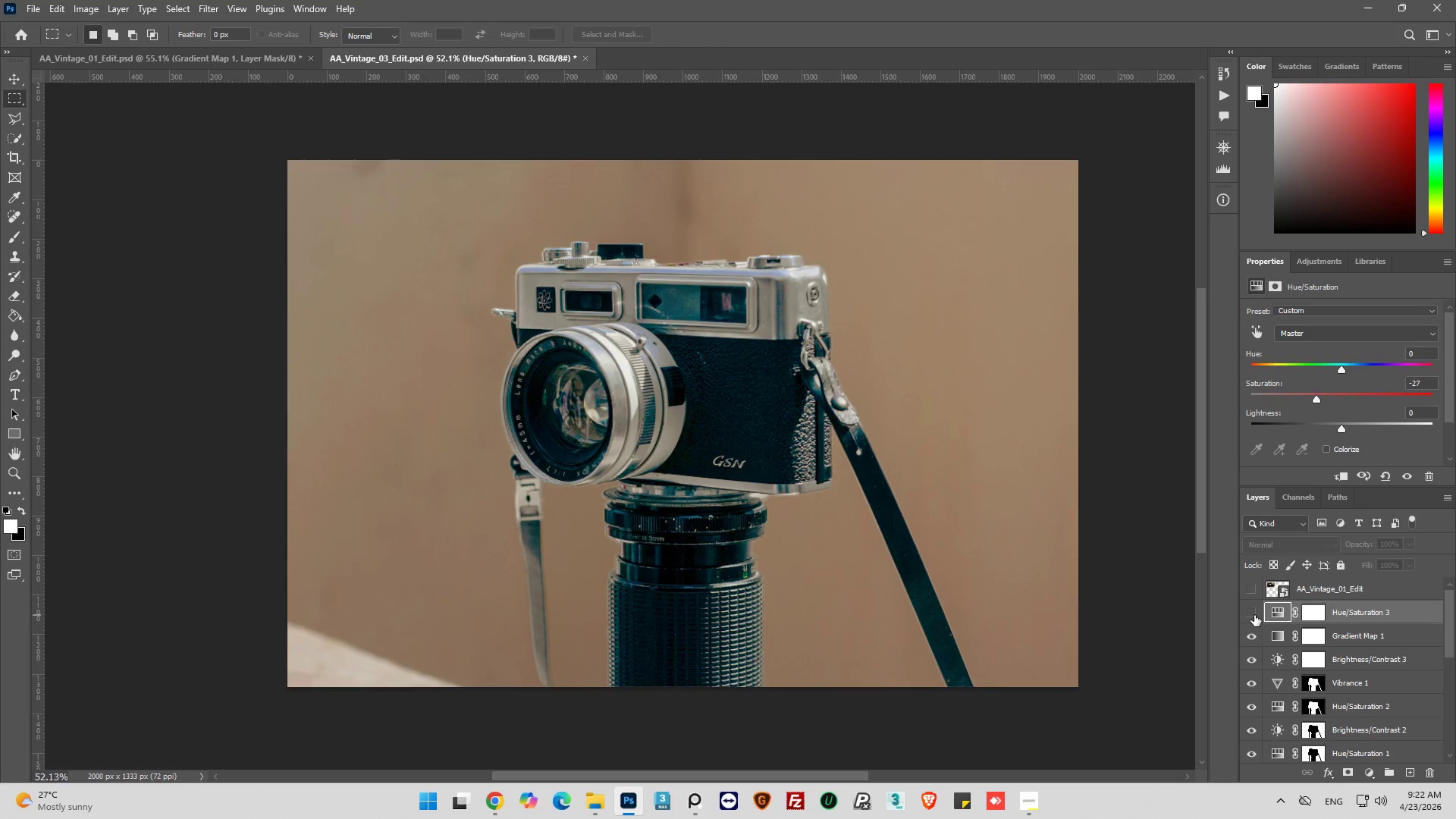 
left_click([1254, 615])
 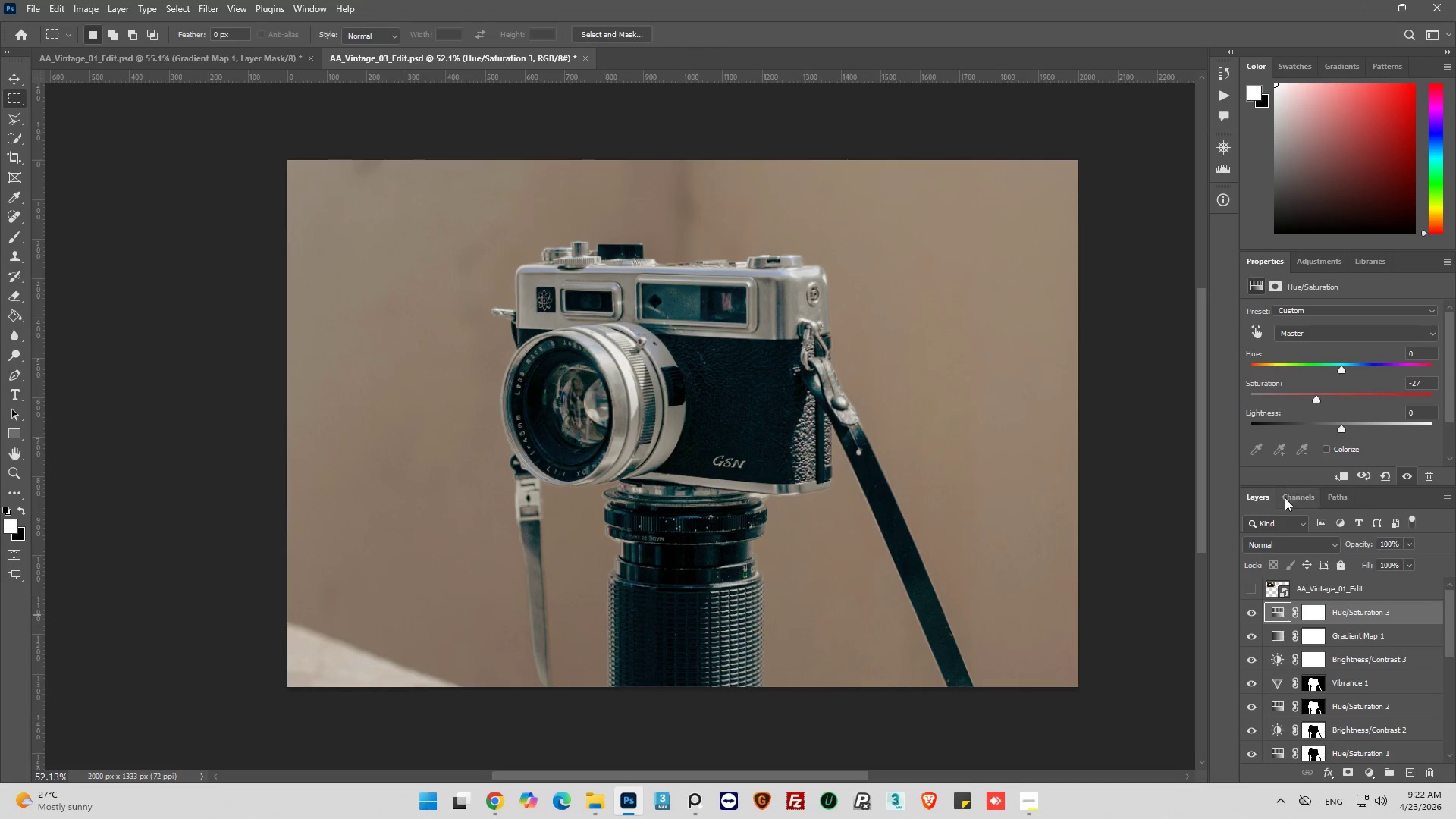 
key(Control+C)
 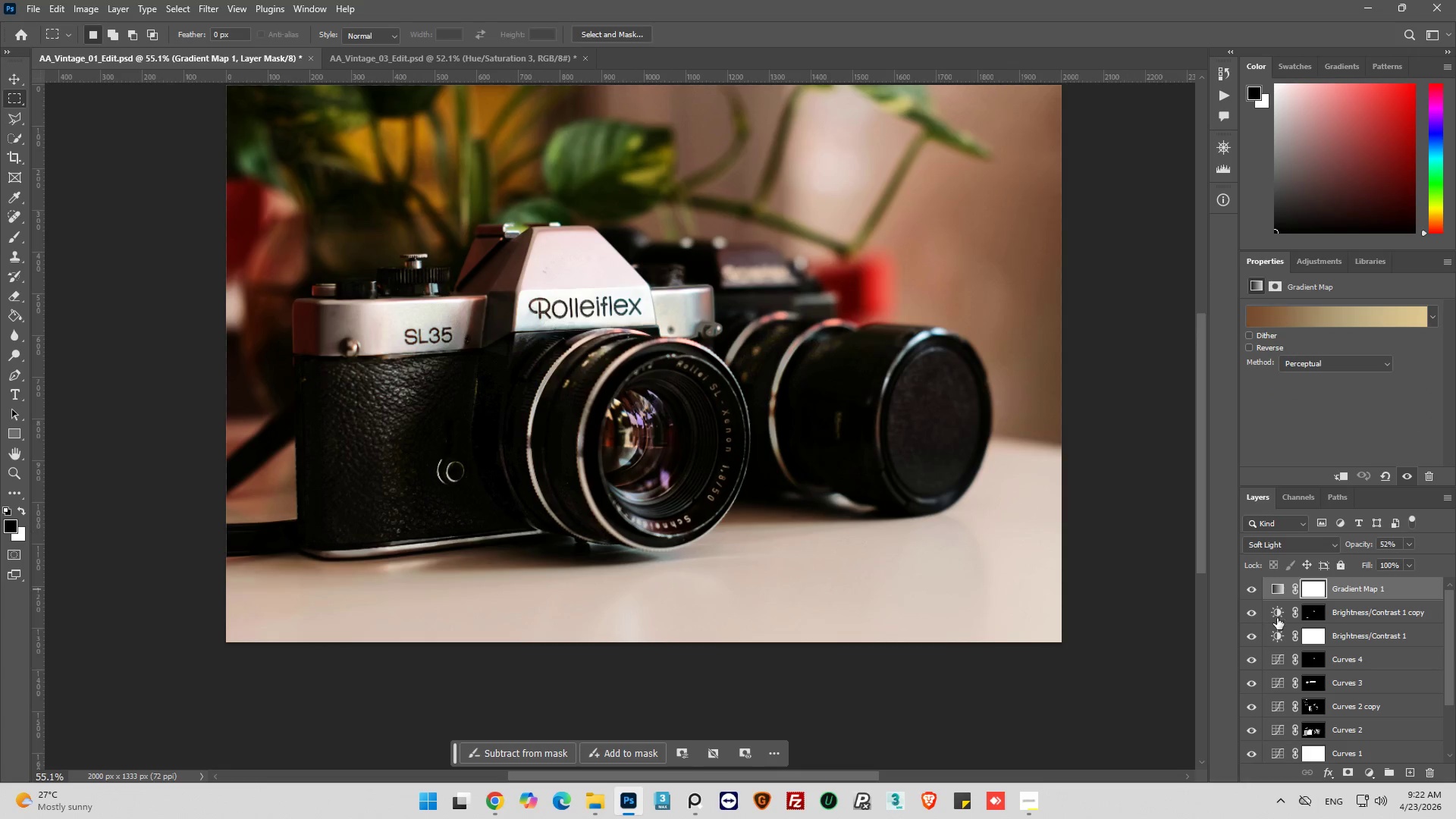 
left_click([1269, 593])
 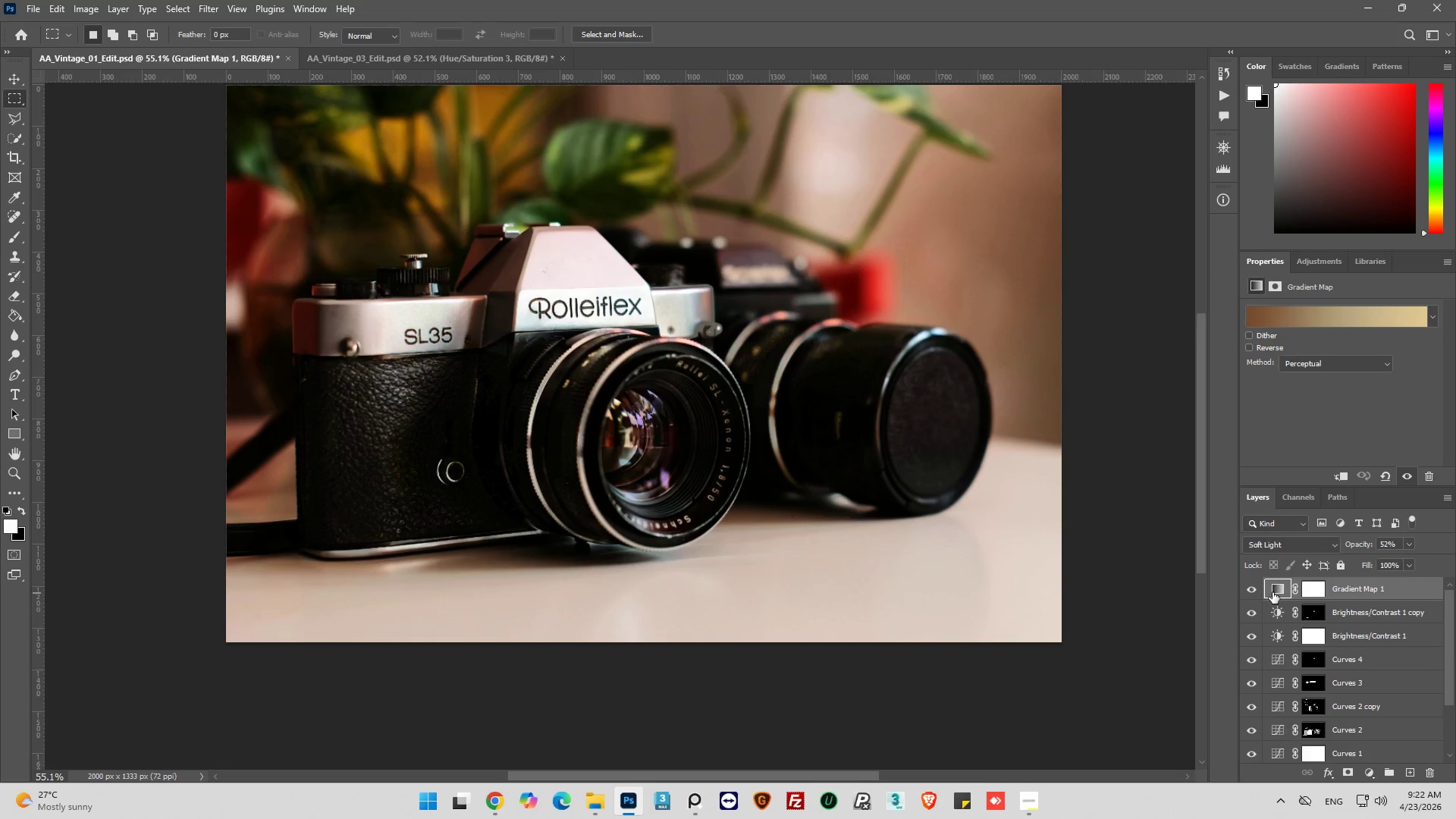 
key(Control+V)
 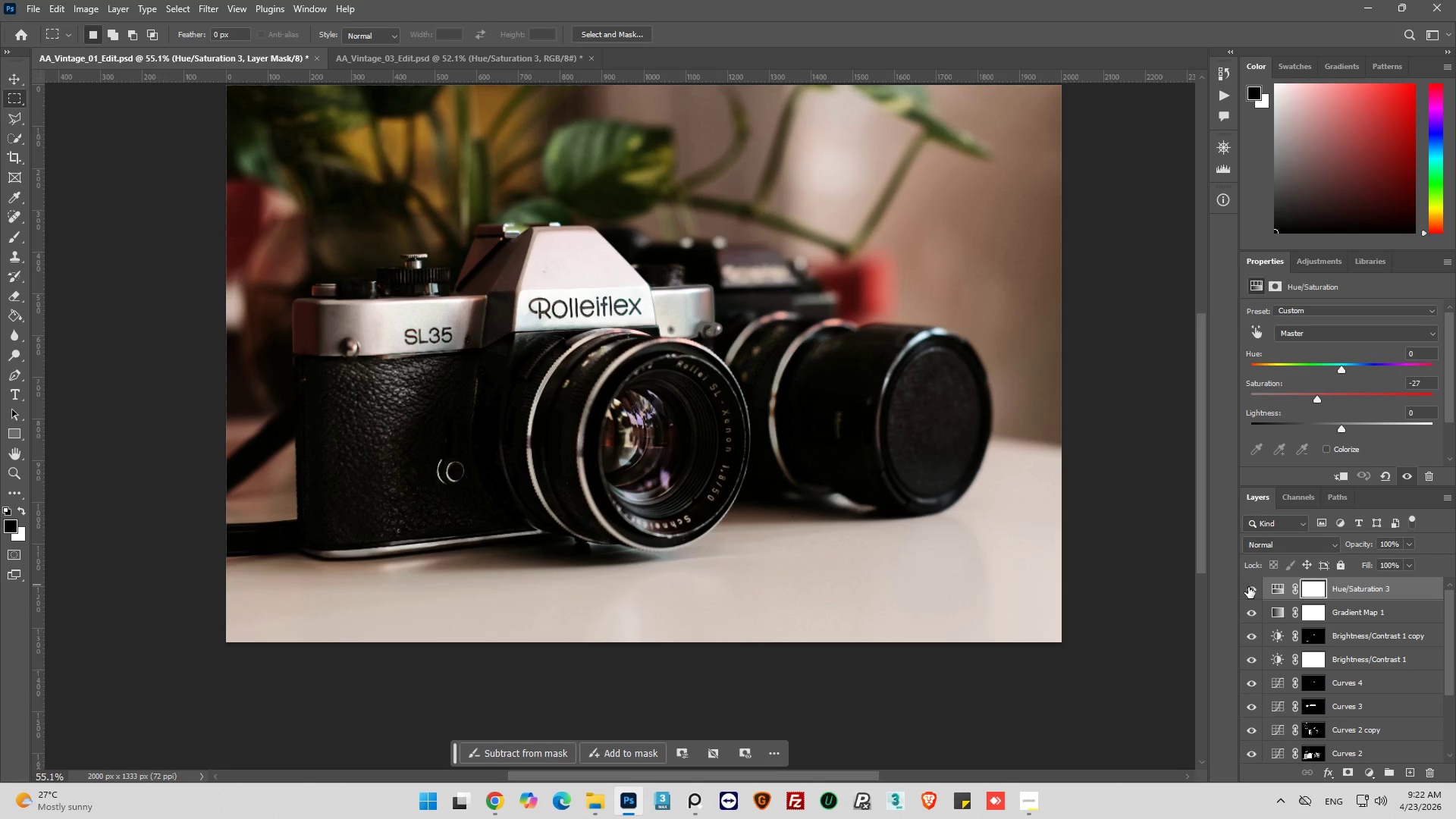 
left_click([1269, 589])
 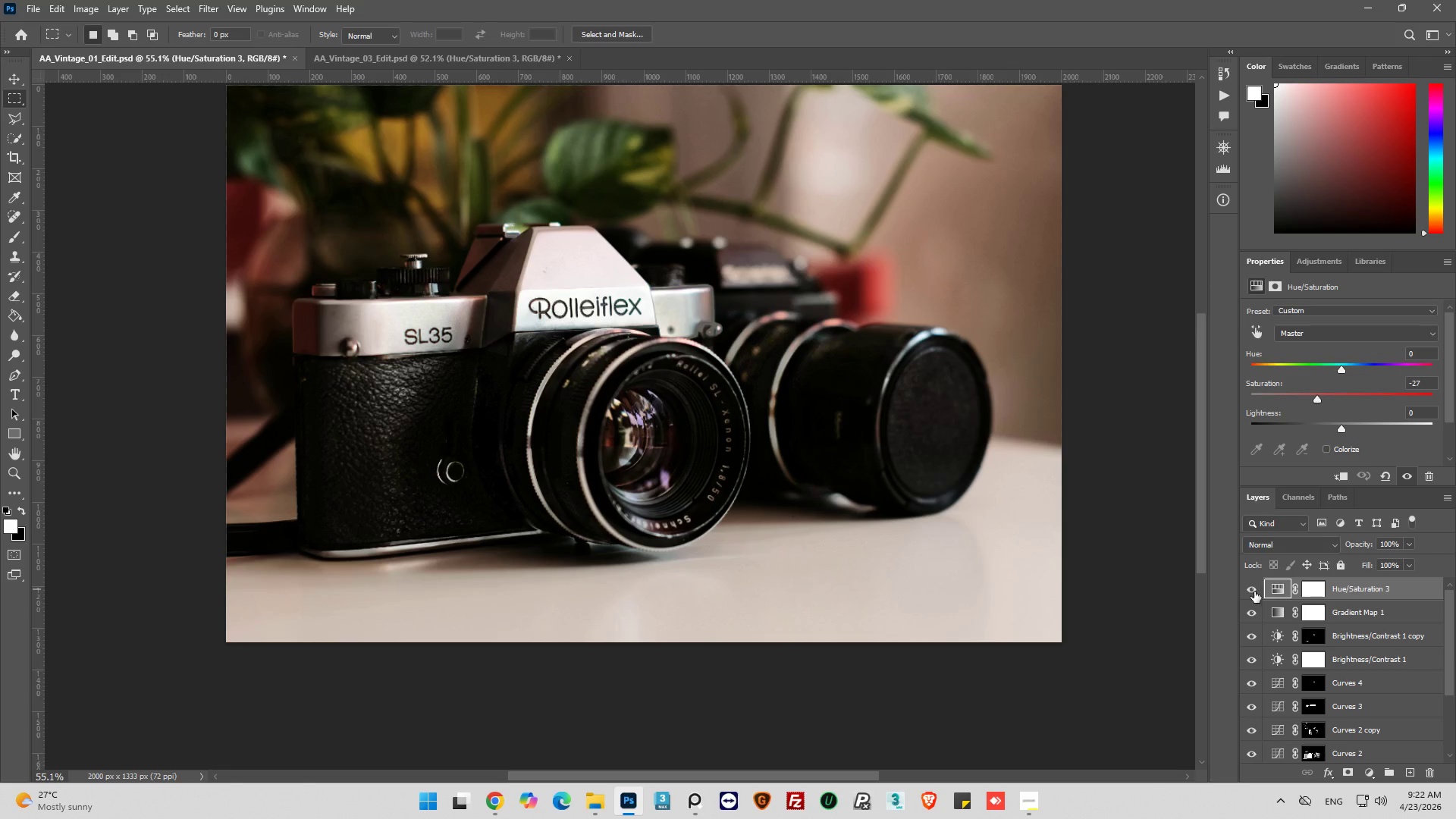 
left_click([1254, 590])
 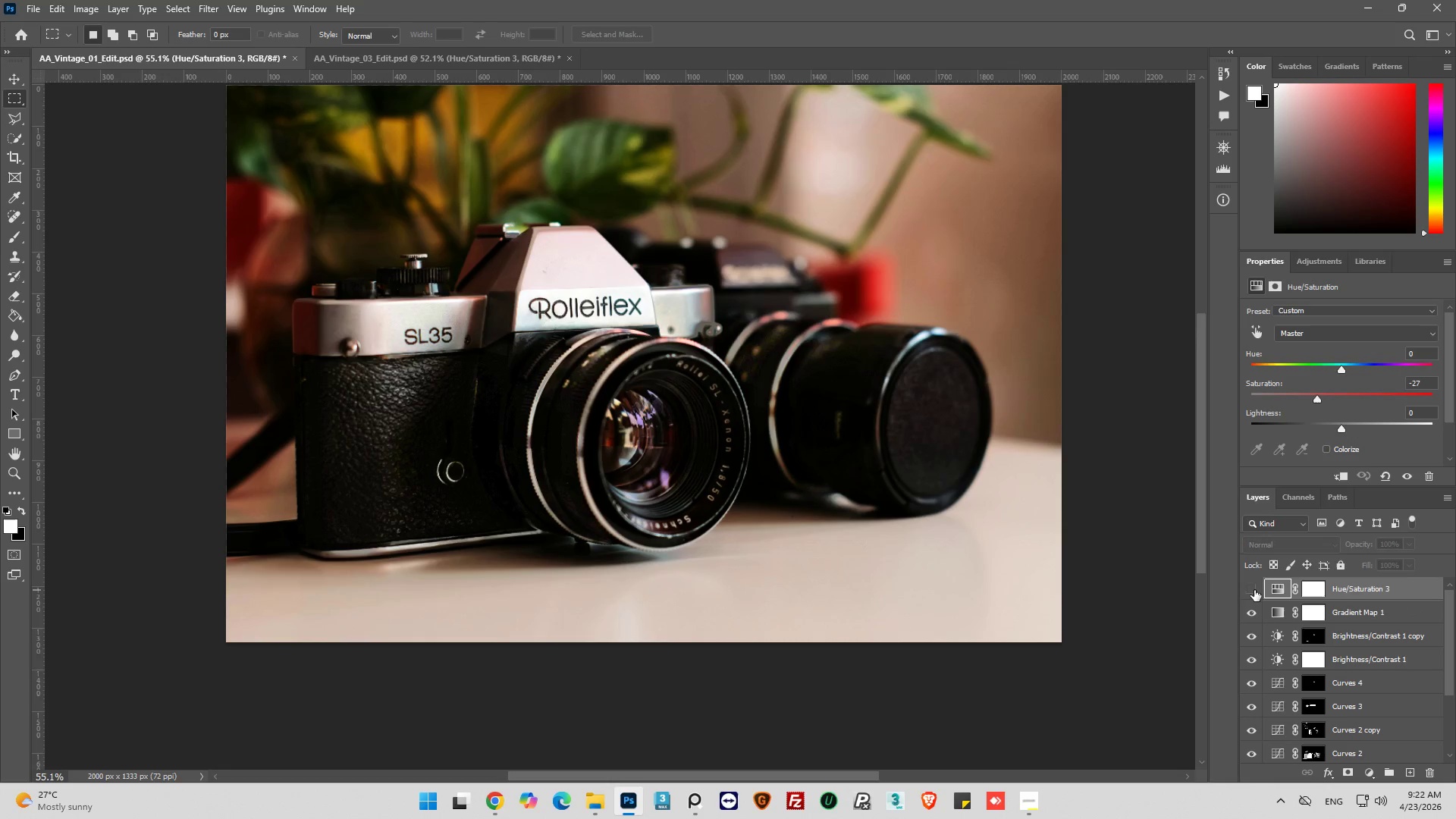 
left_click([1254, 590])
 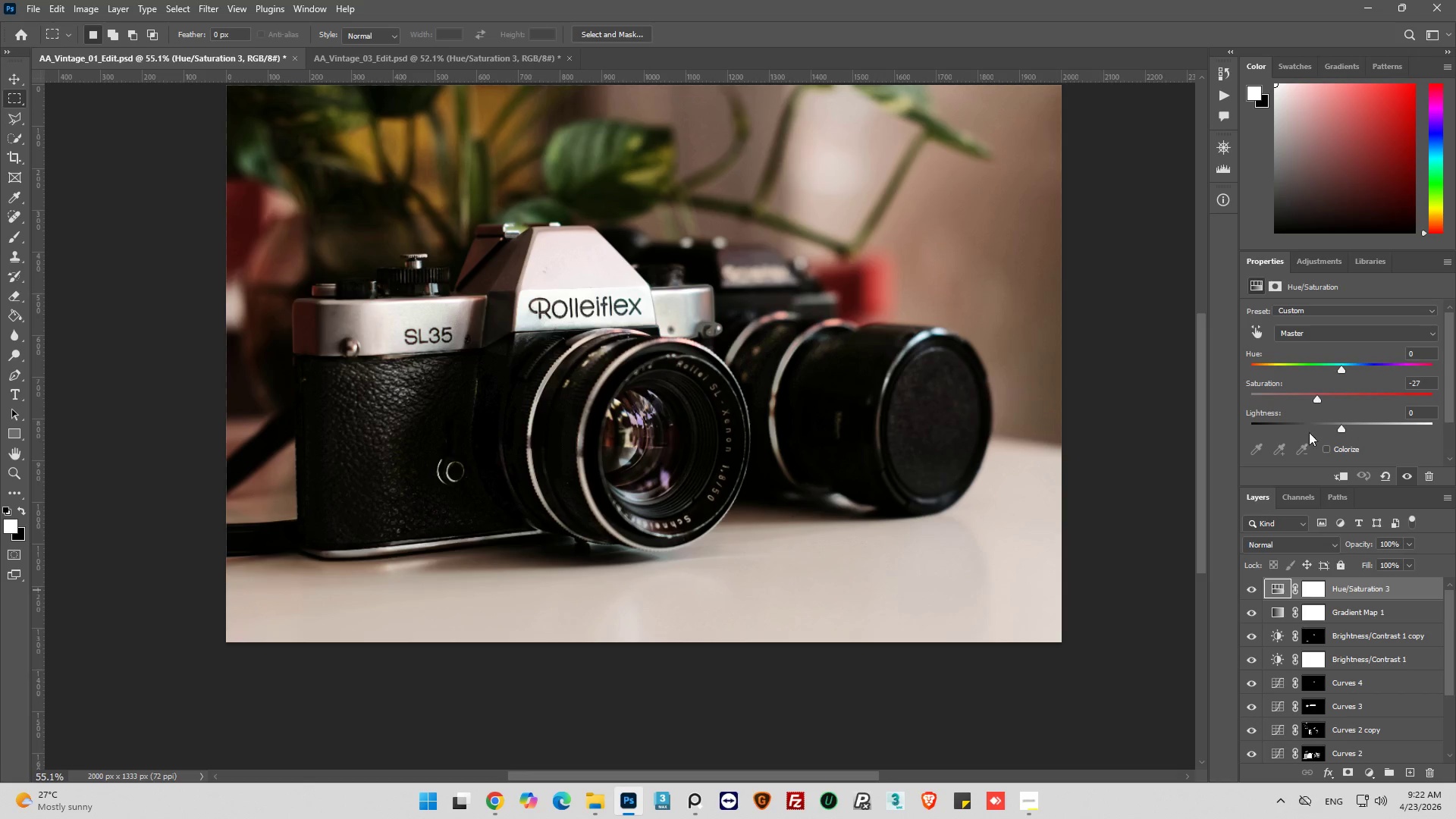 
left_click_drag(start_coordinate=[1316, 396], to_coordinate=[1300, 403])
 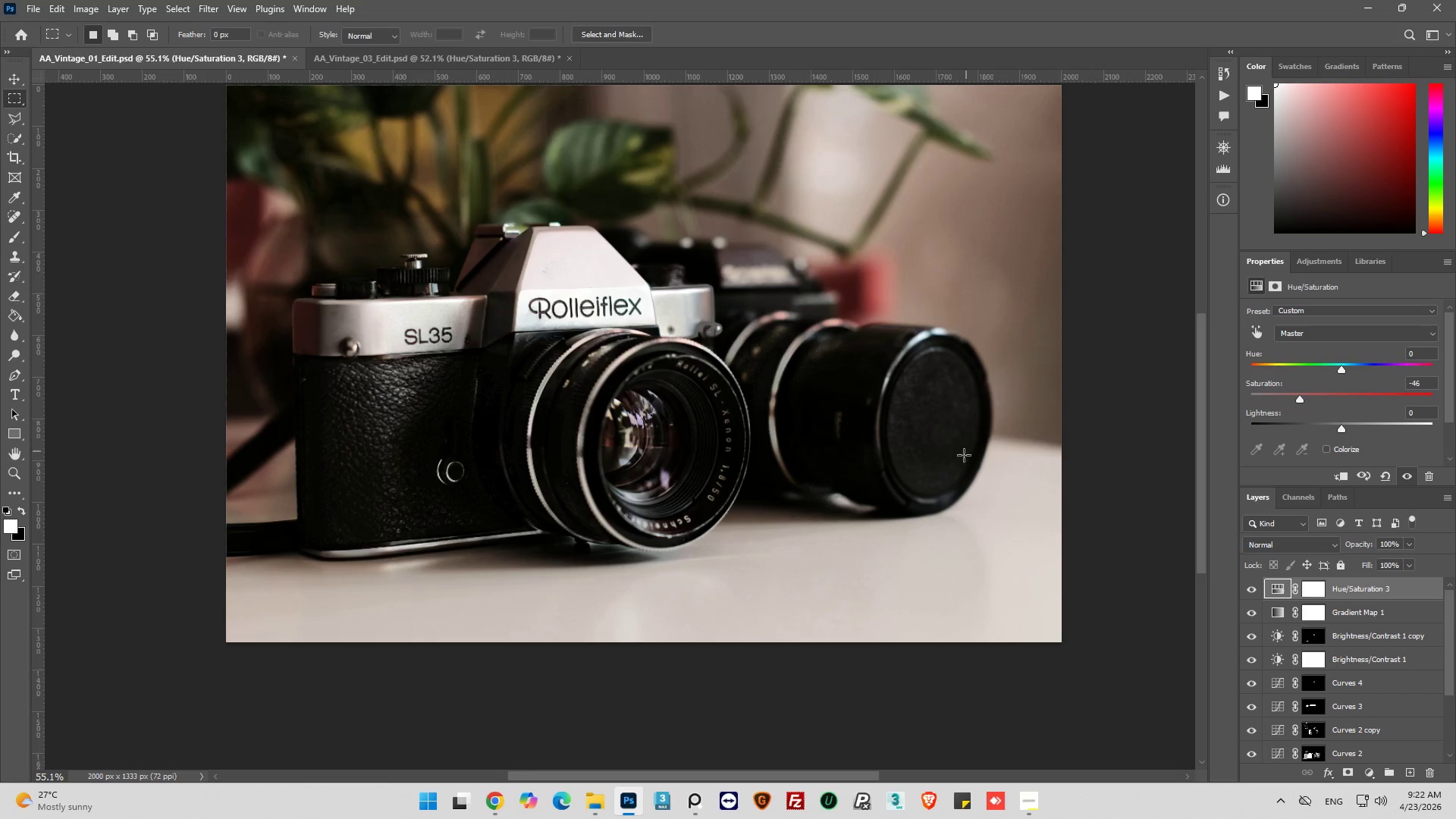 
scroll: coordinate [959, 461], scroll_direction: up, amount: 5.0
 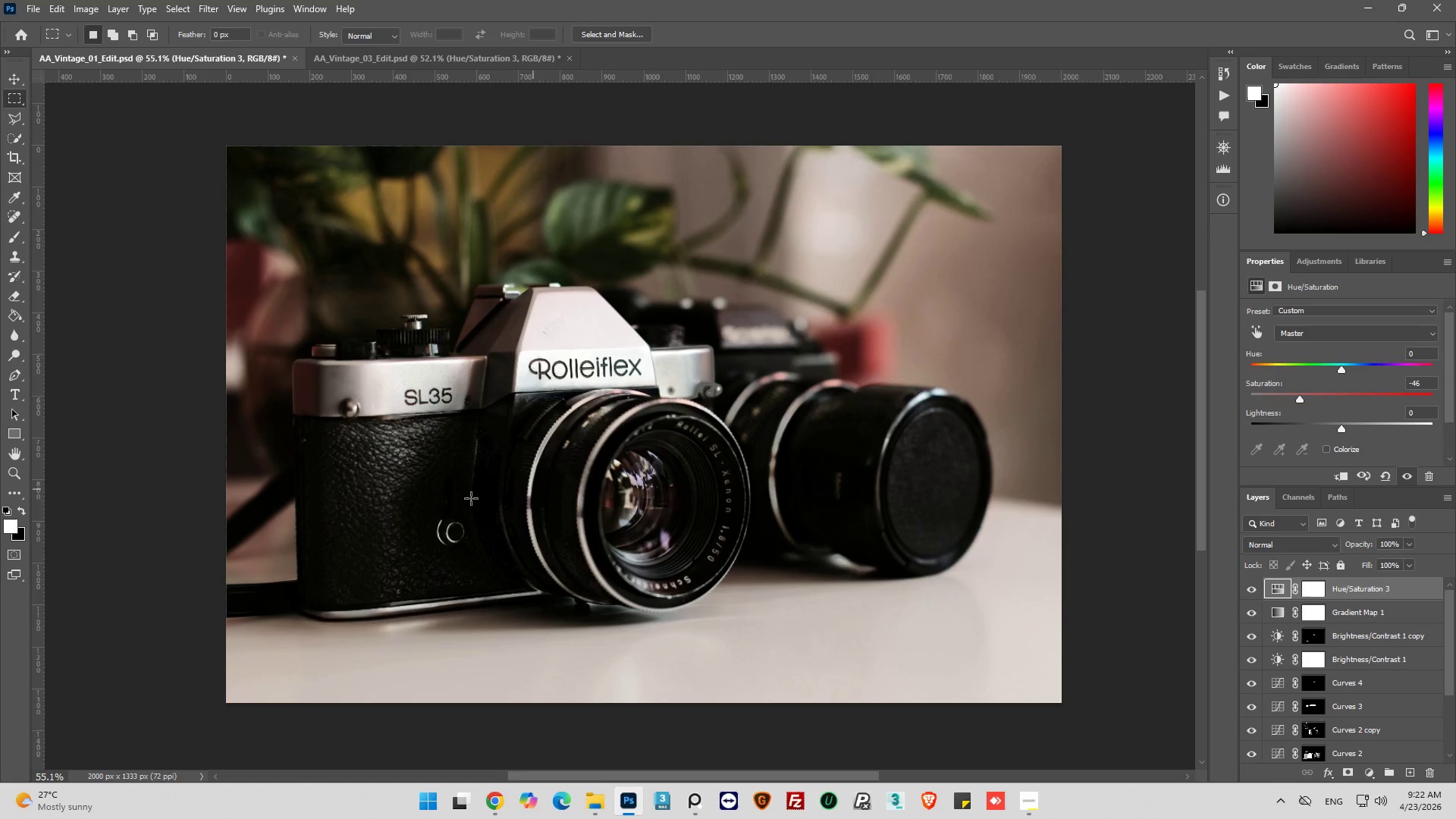 
hold_key(key=AltLeft, duration=0.56)
scroll: coordinate [377, 531], scroll_direction: up, amount: 8.0
 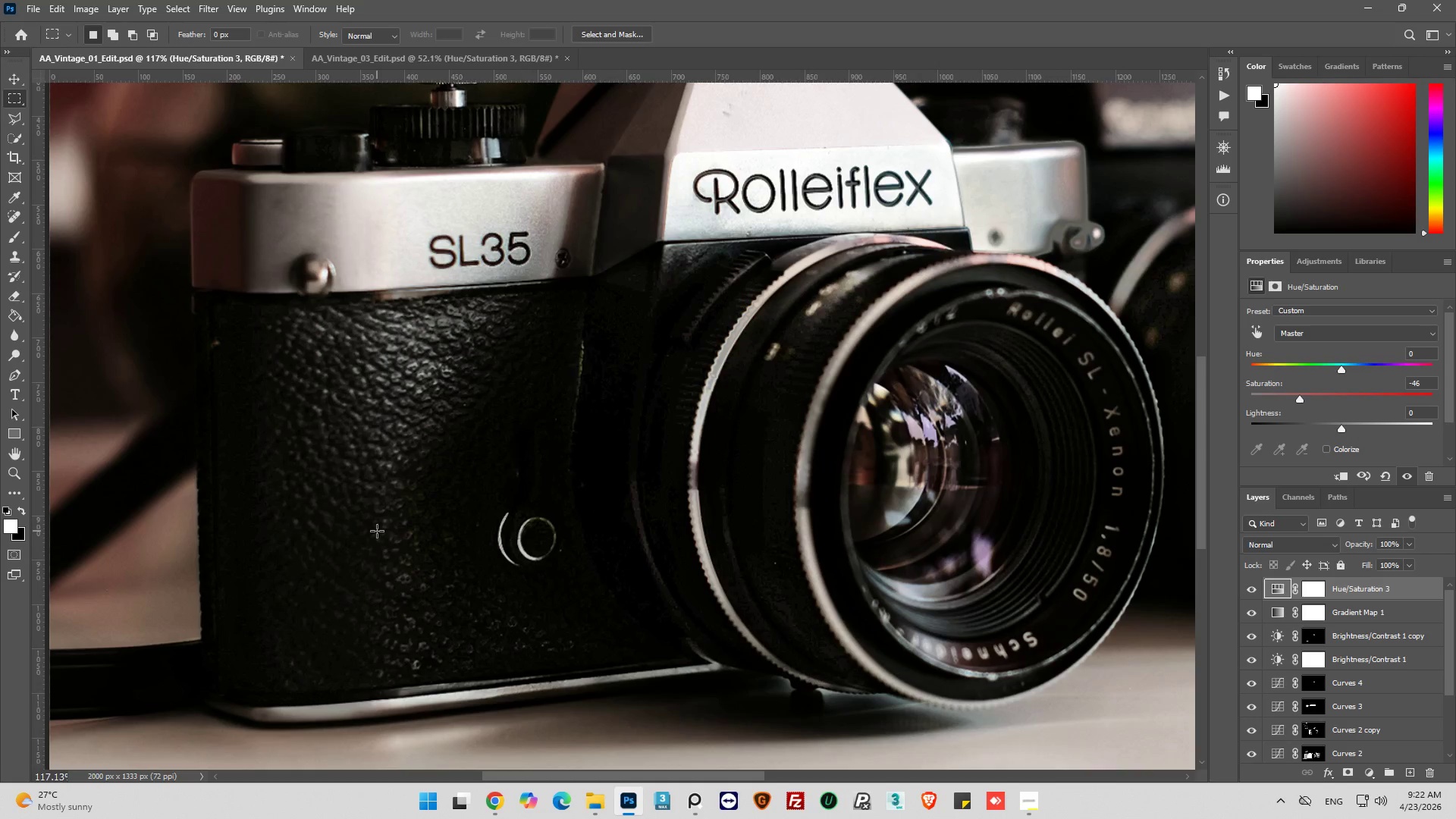 
key(Alt+AltLeft)
 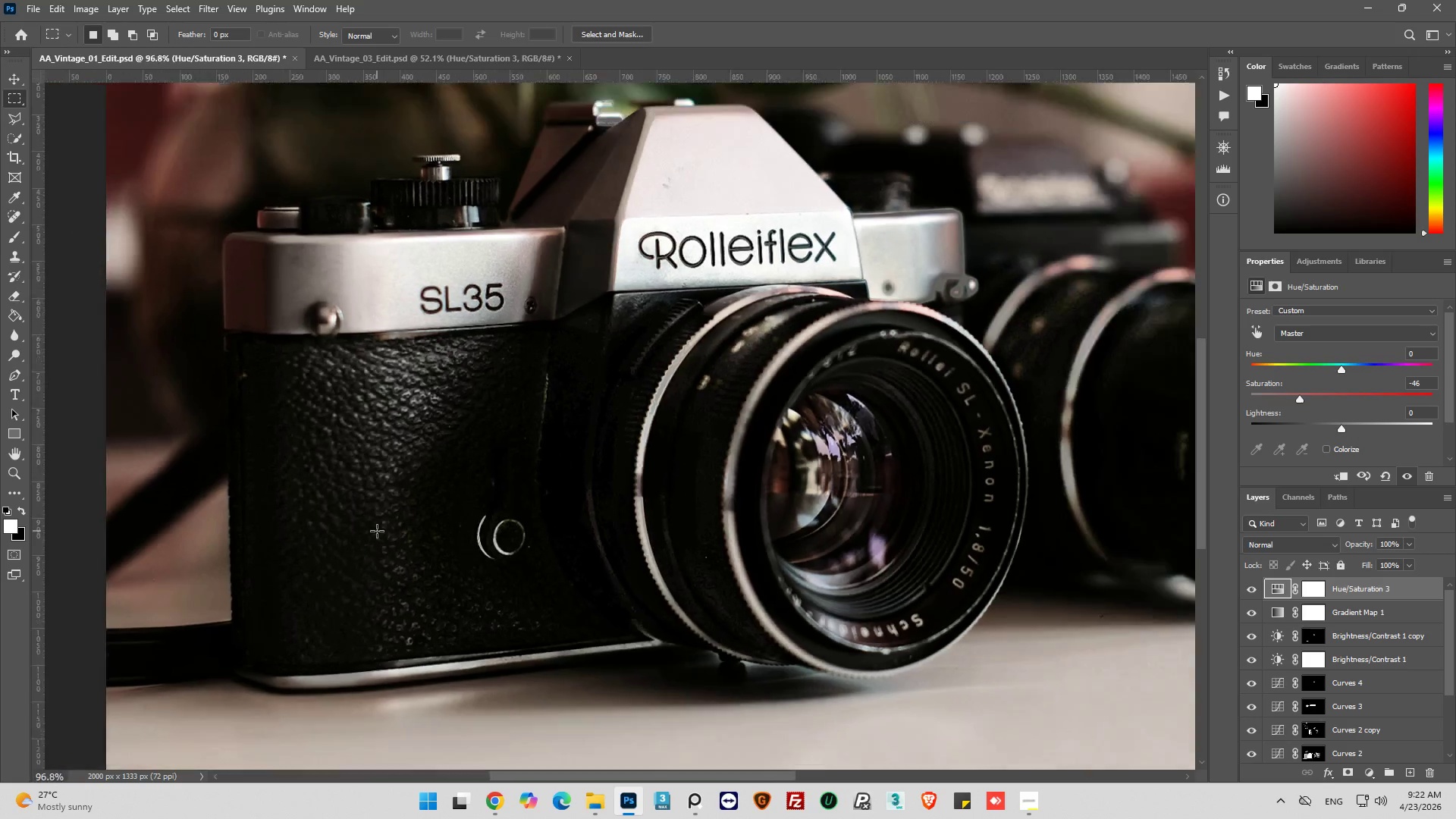 
scroll: coordinate [1321, 692], scroll_direction: down, amount: 11.0
 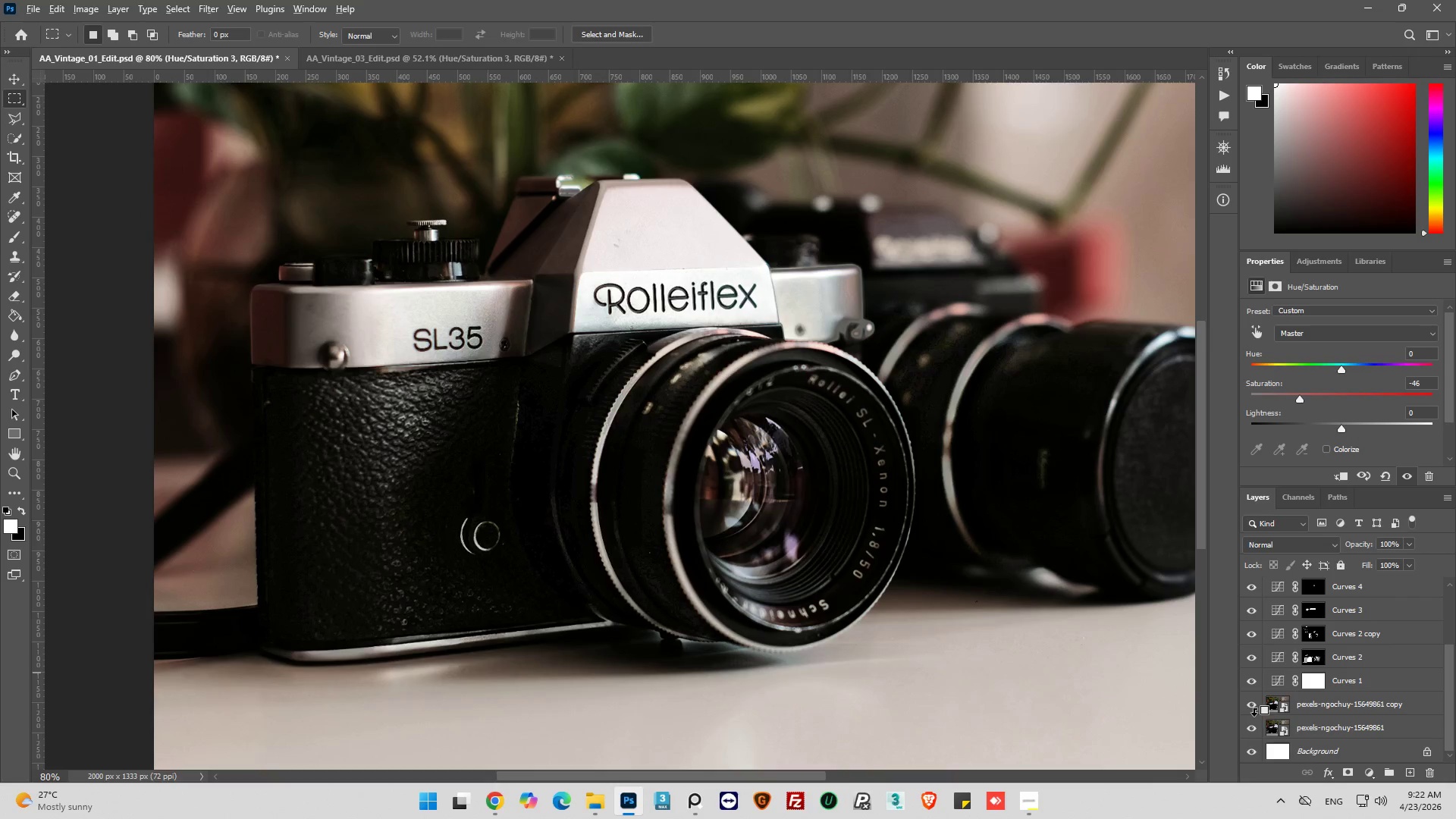 
hold_key(key=AltLeft, duration=0.66)
 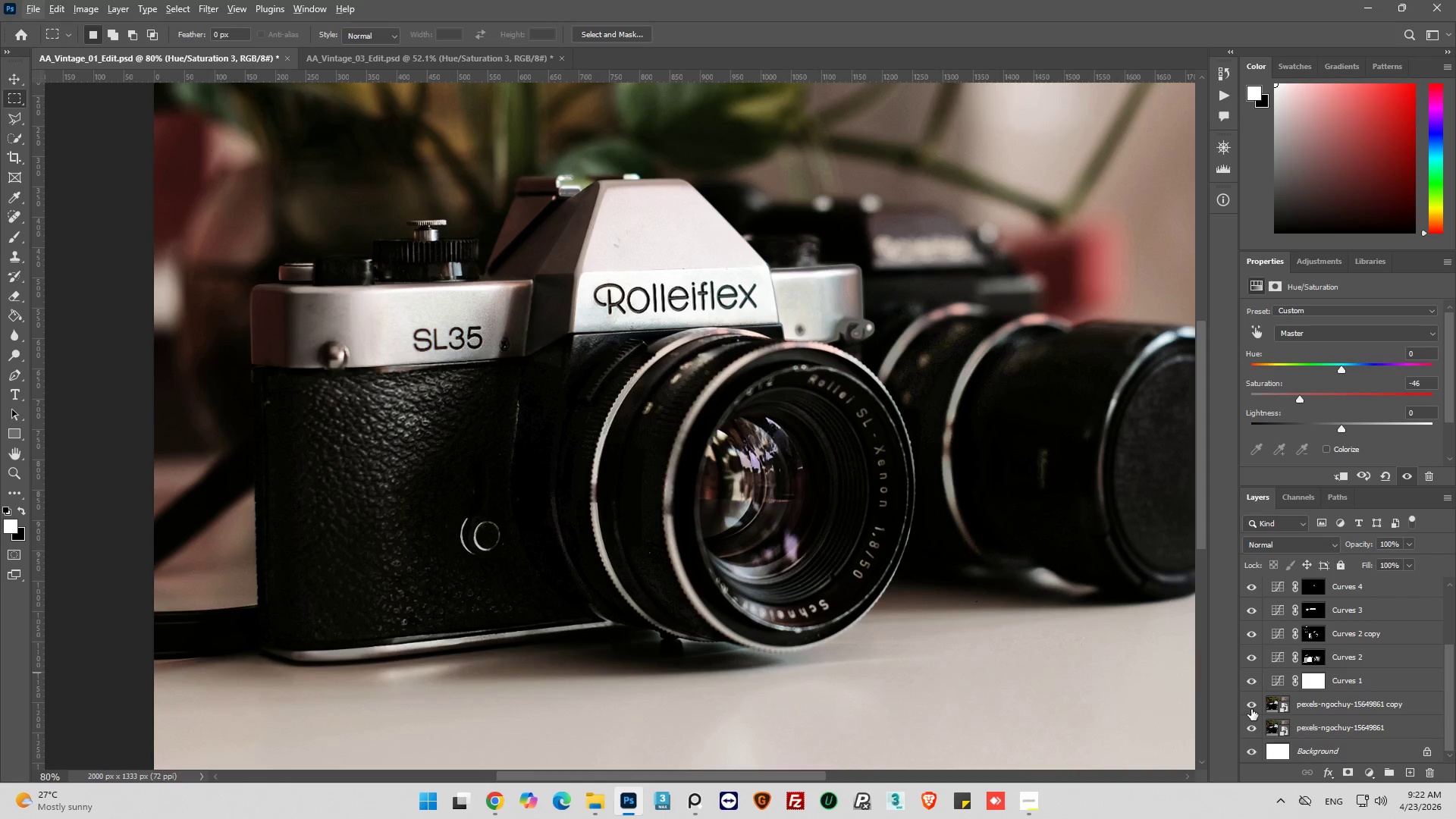 
key(Alt+AltLeft)
 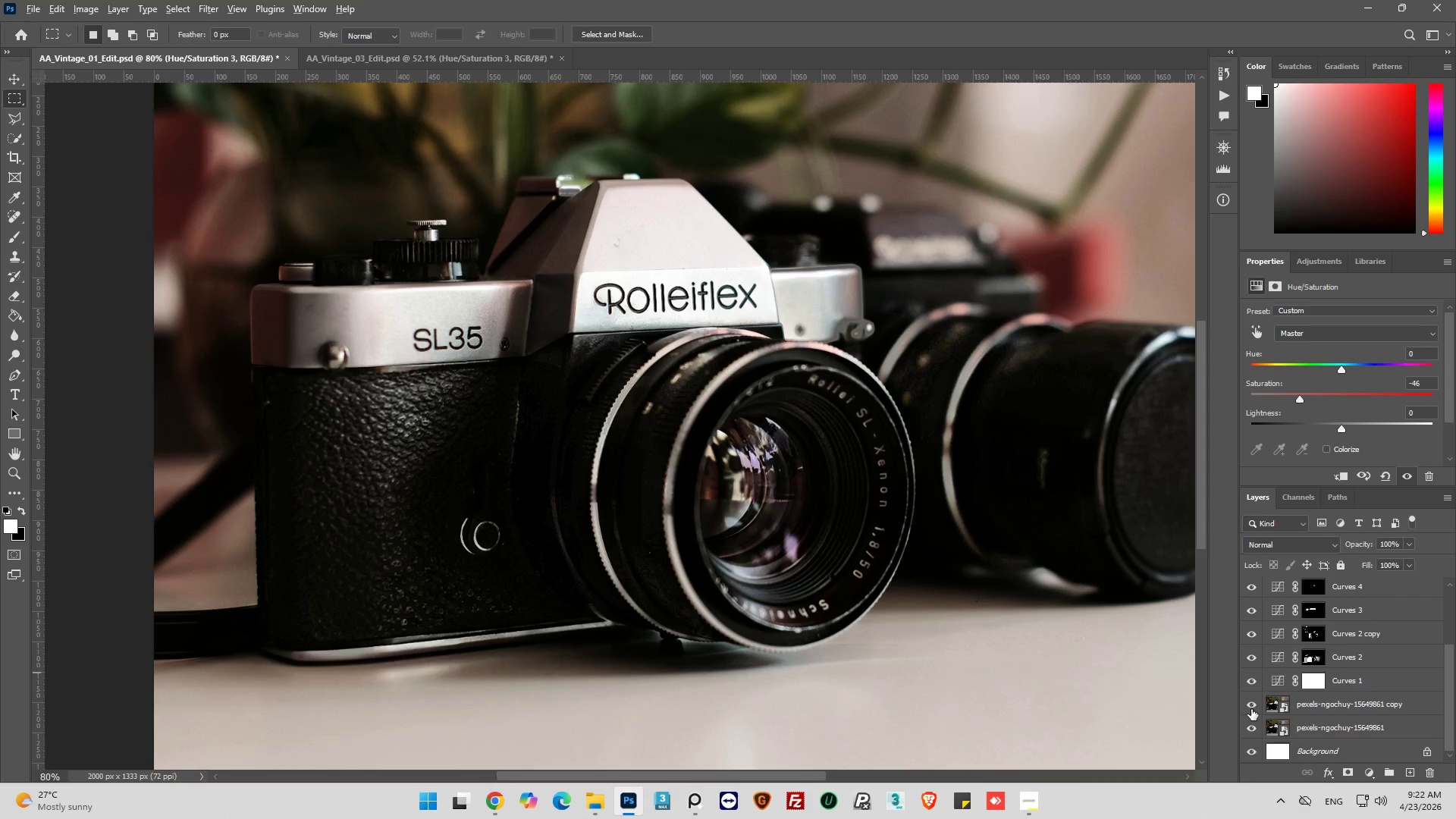 
hold_key(key=AltLeft, duration=14.52)
left_click([1253, 730])
 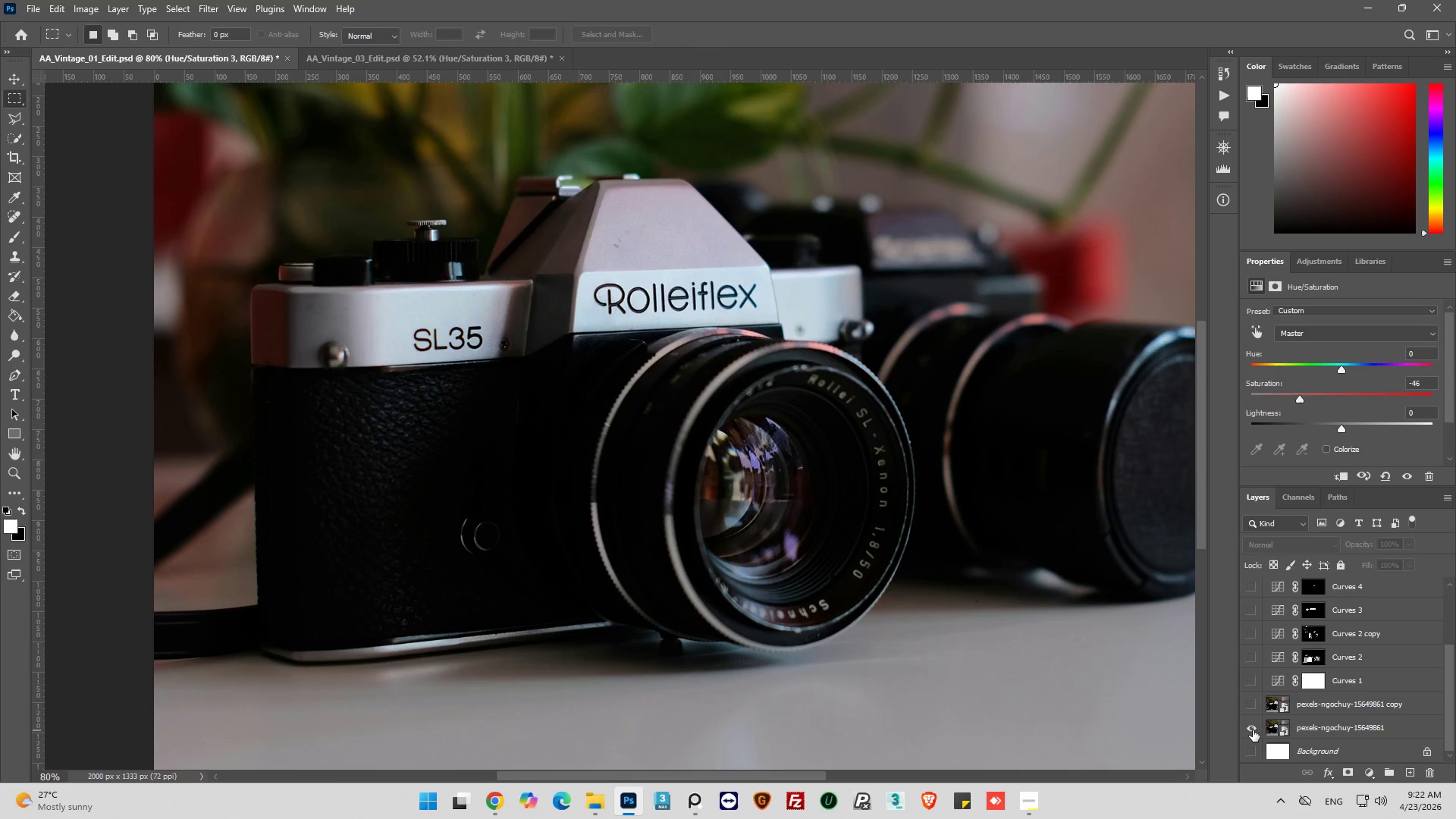 
left_click([1253, 730])
 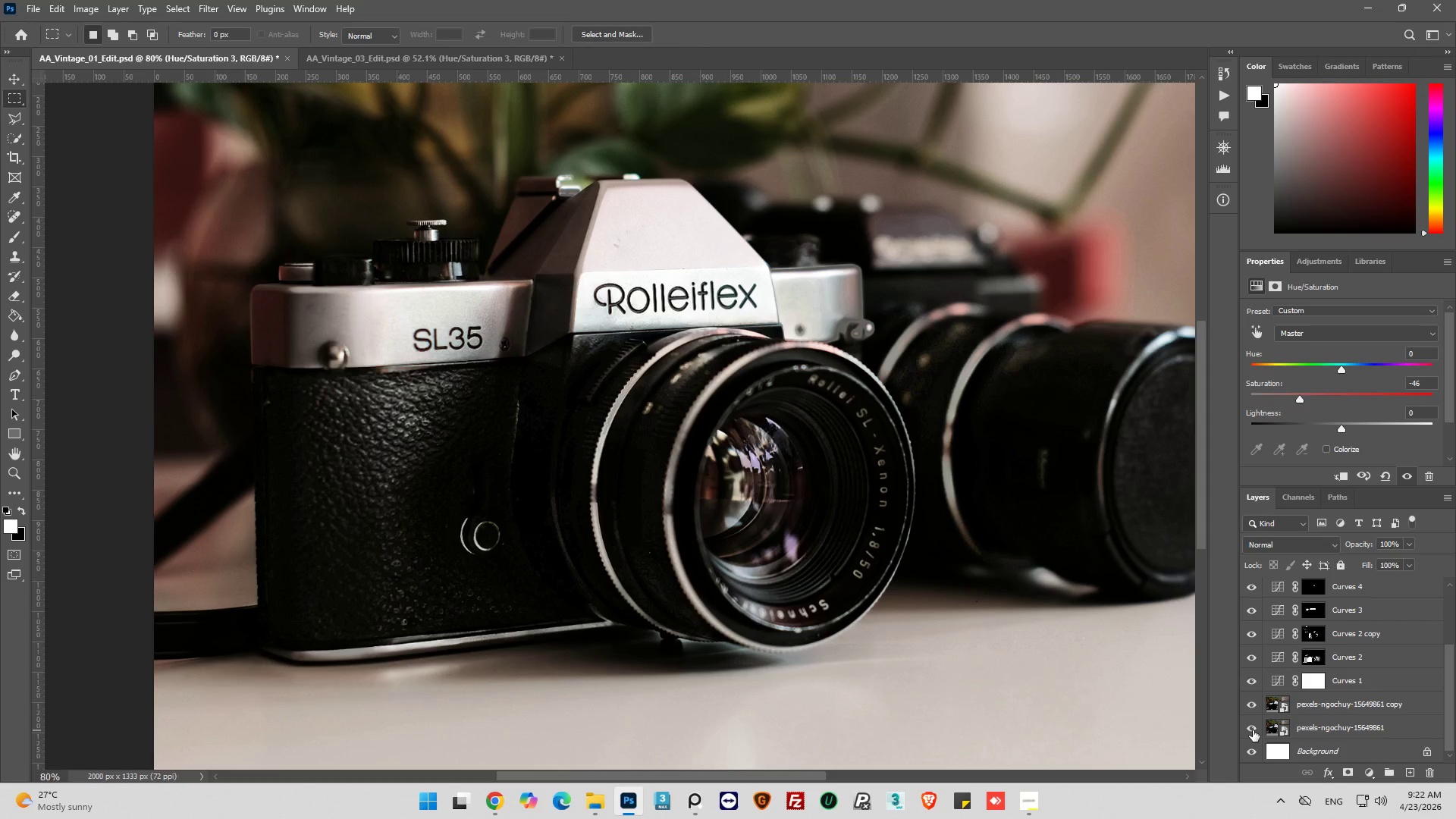 
left_click([1253, 730])
 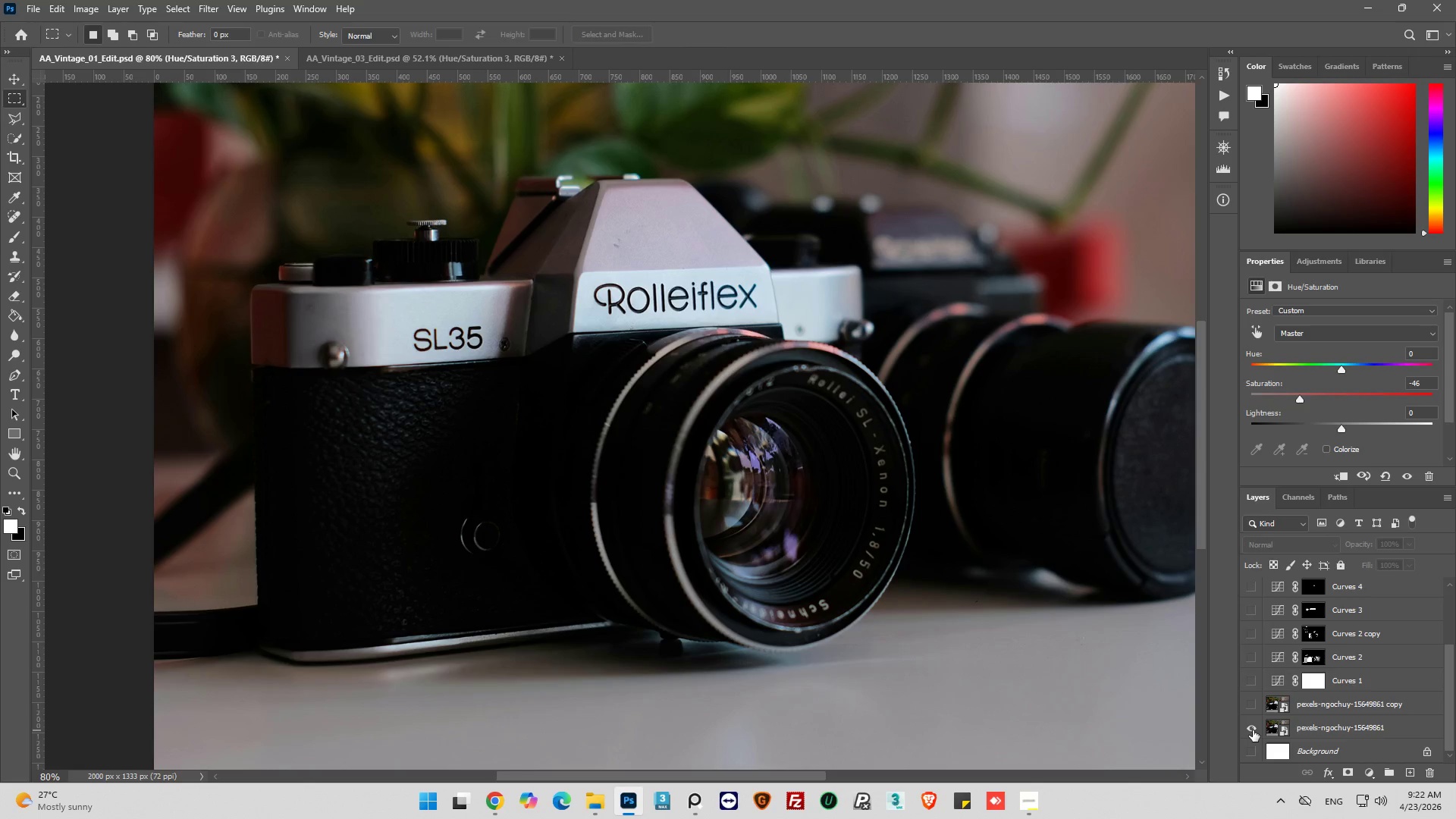 
left_click([1253, 730])
 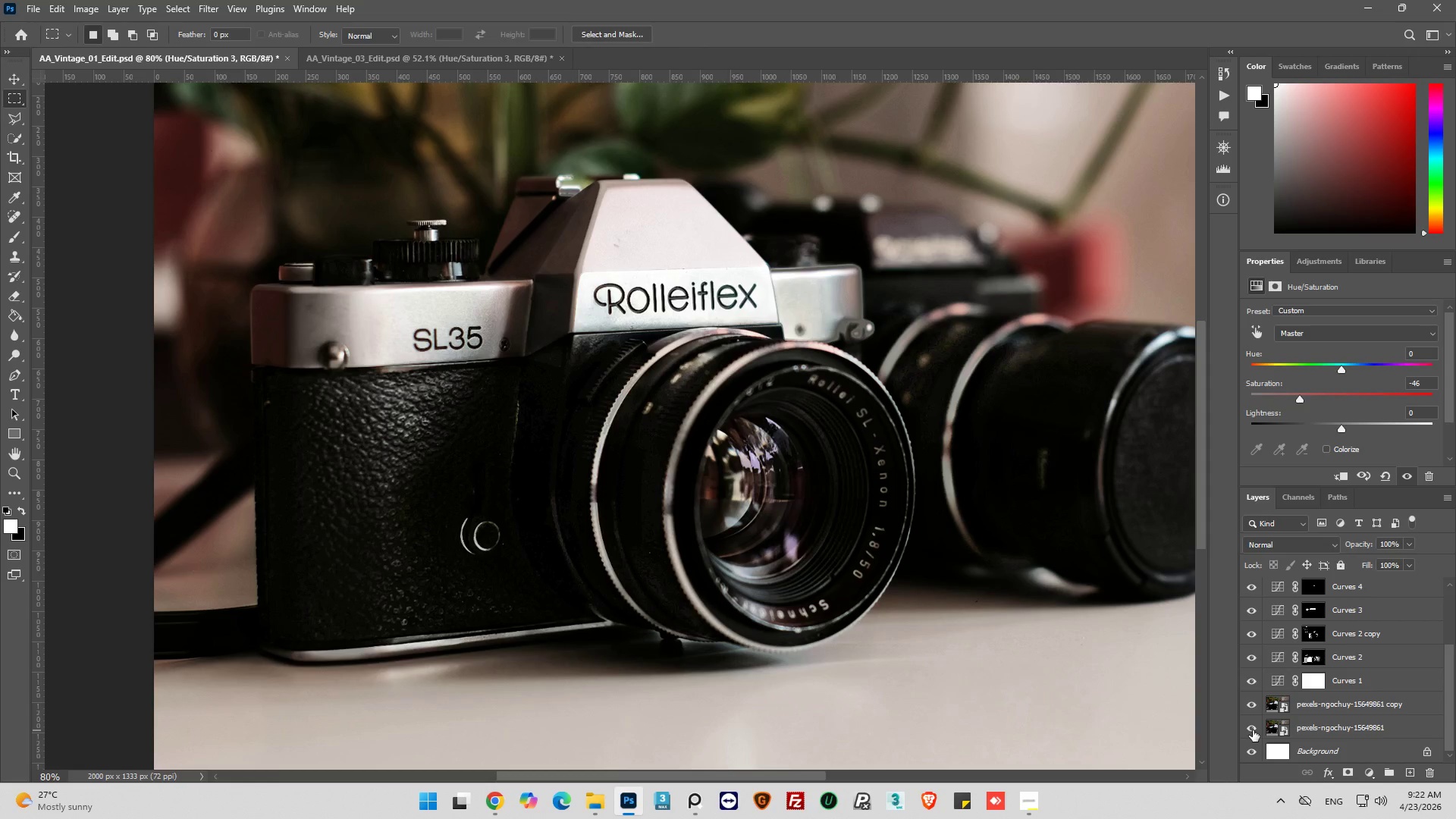 
left_click([1253, 730])
 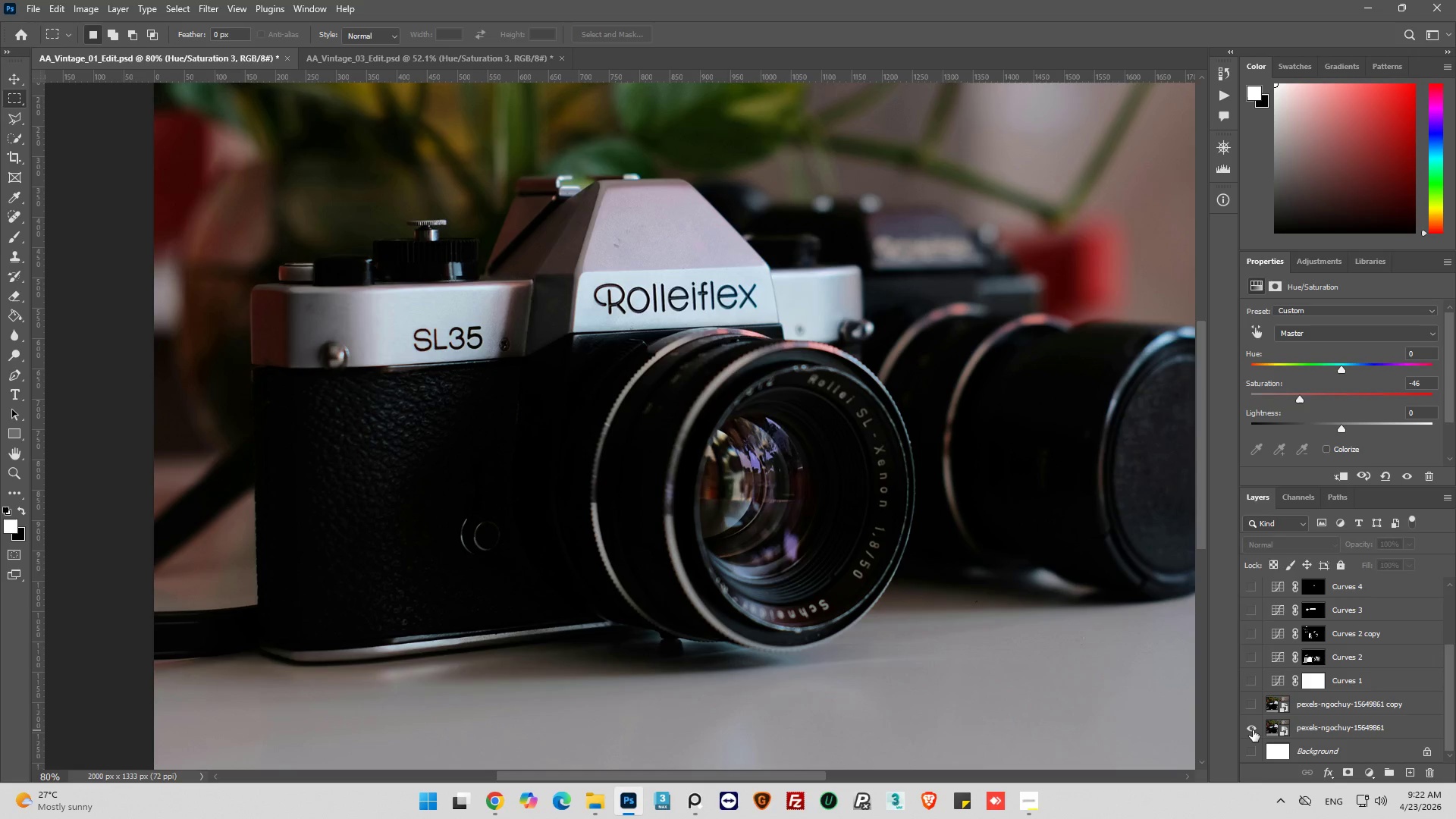 
left_click([1253, 730])
 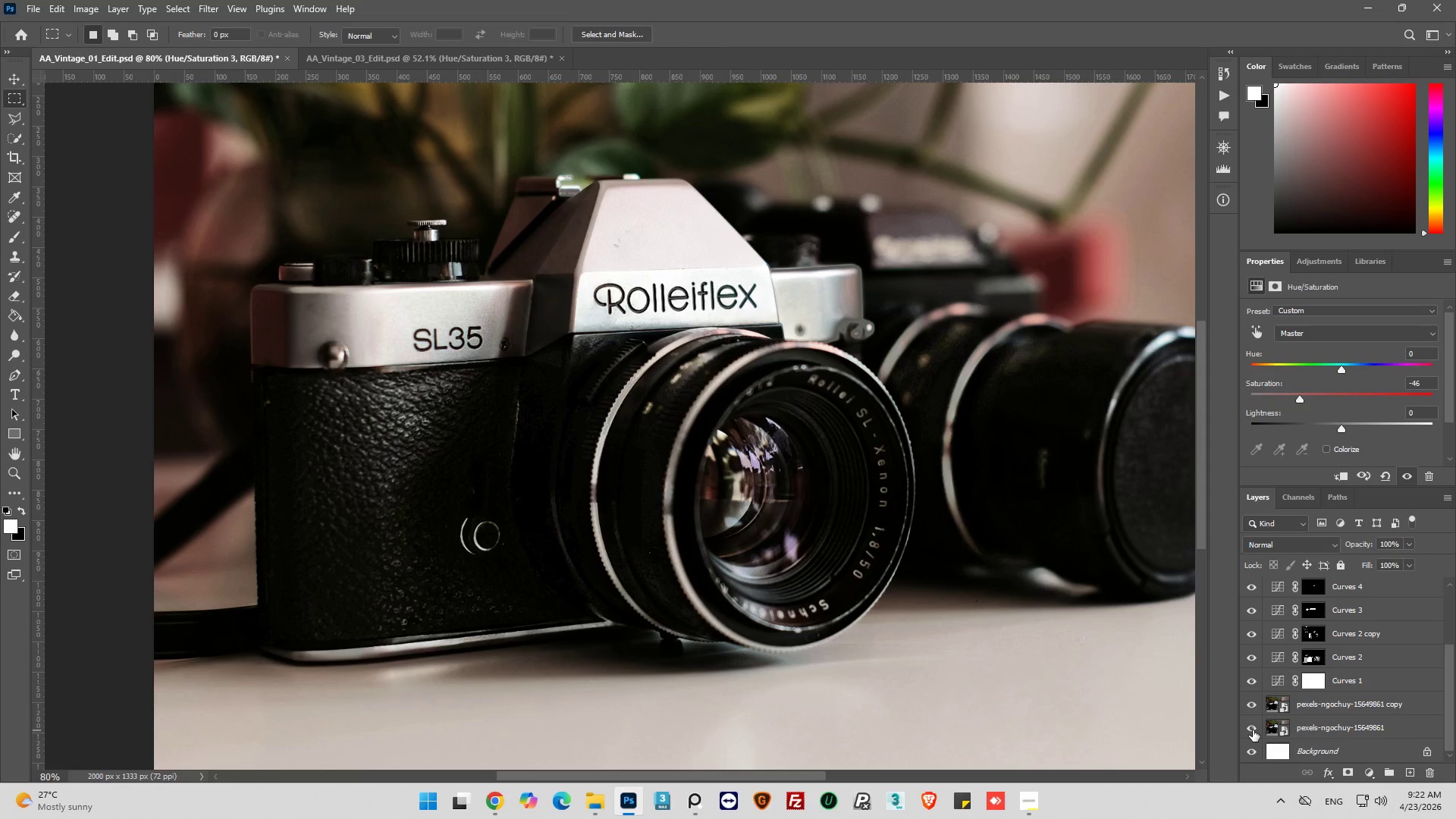 
left_click([1253, 730])
 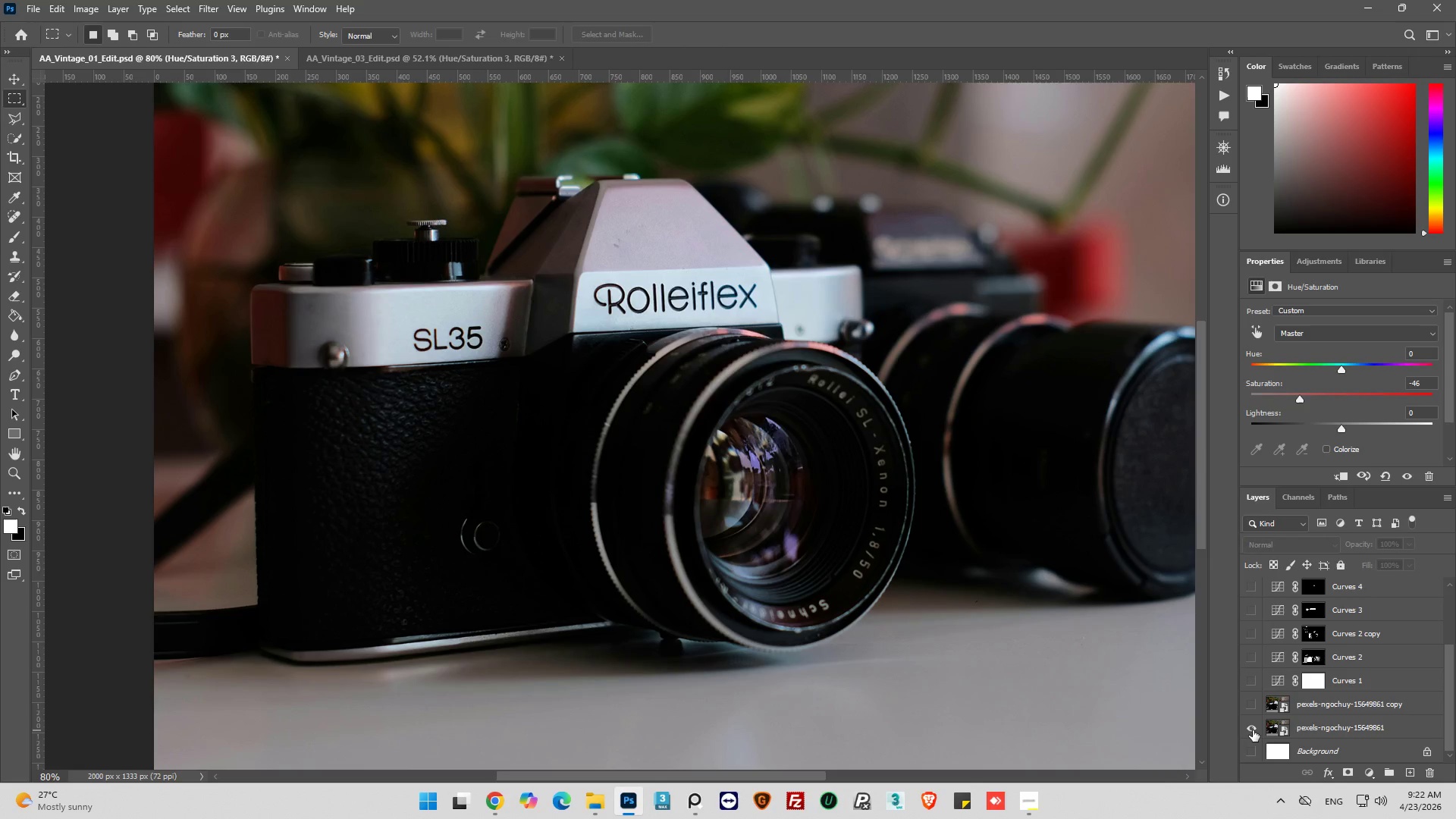 
left_click([1253, 730])
 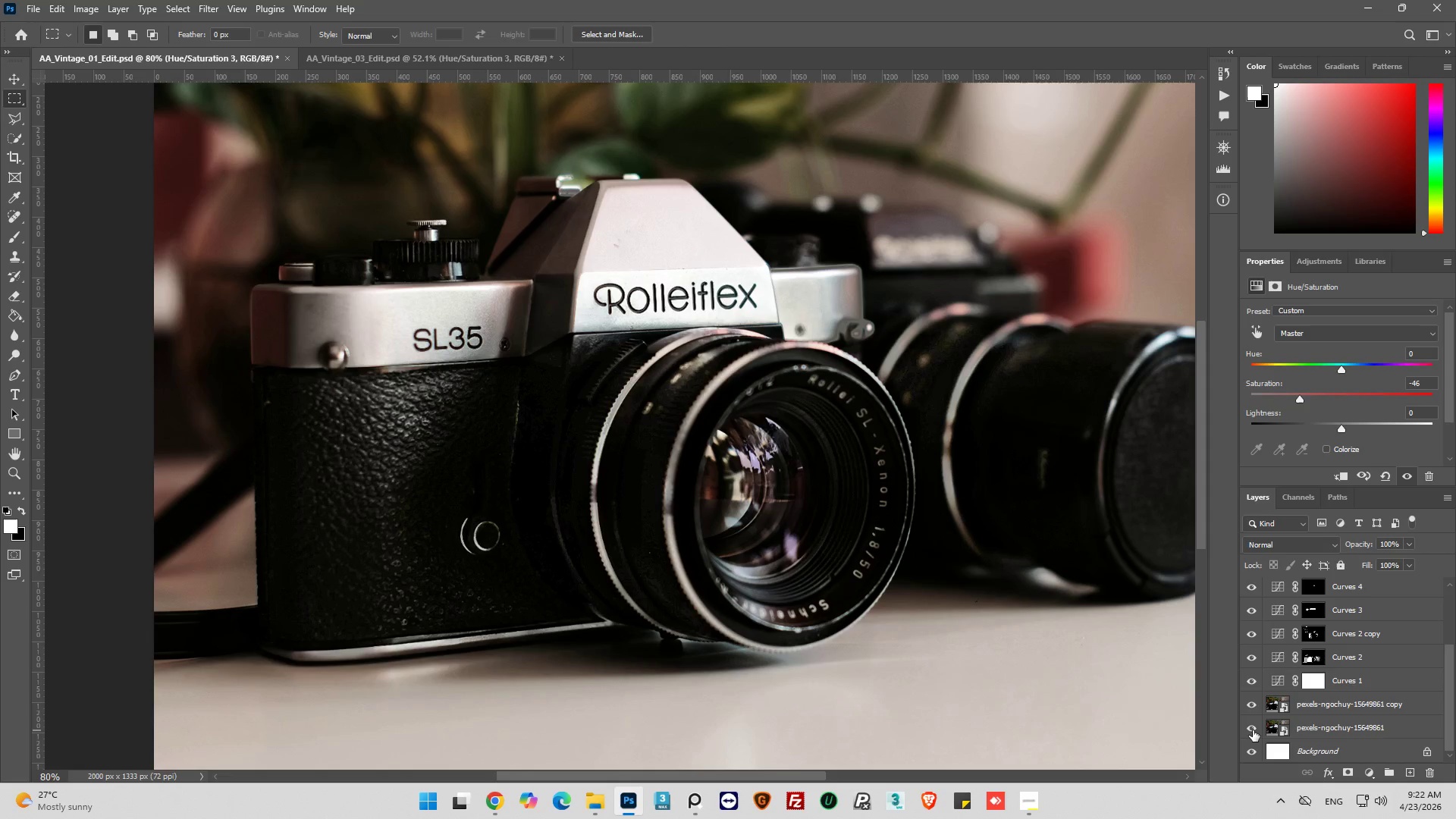 
left_click([1253, 730])
 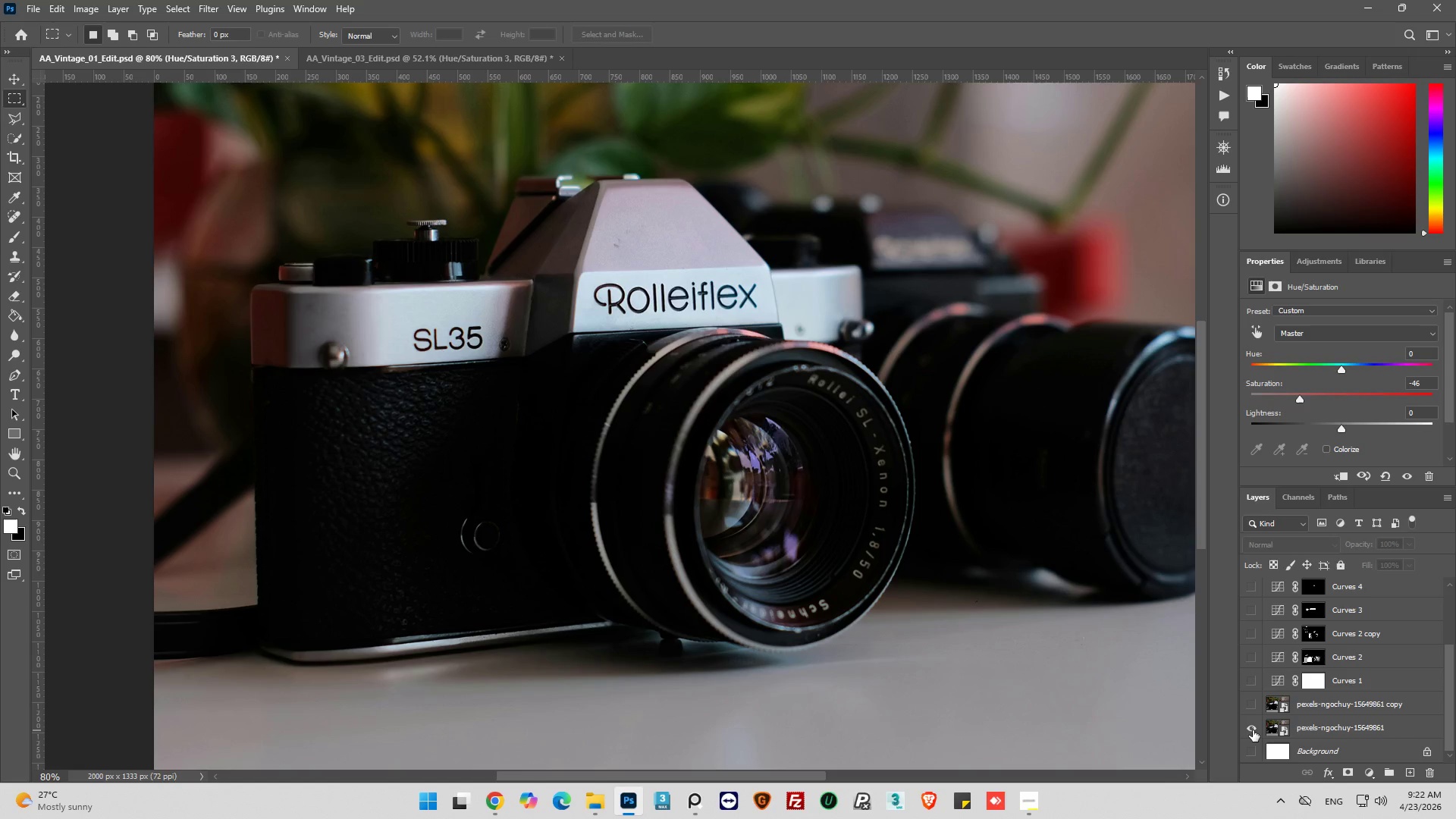 
left_click([1253, 730])
 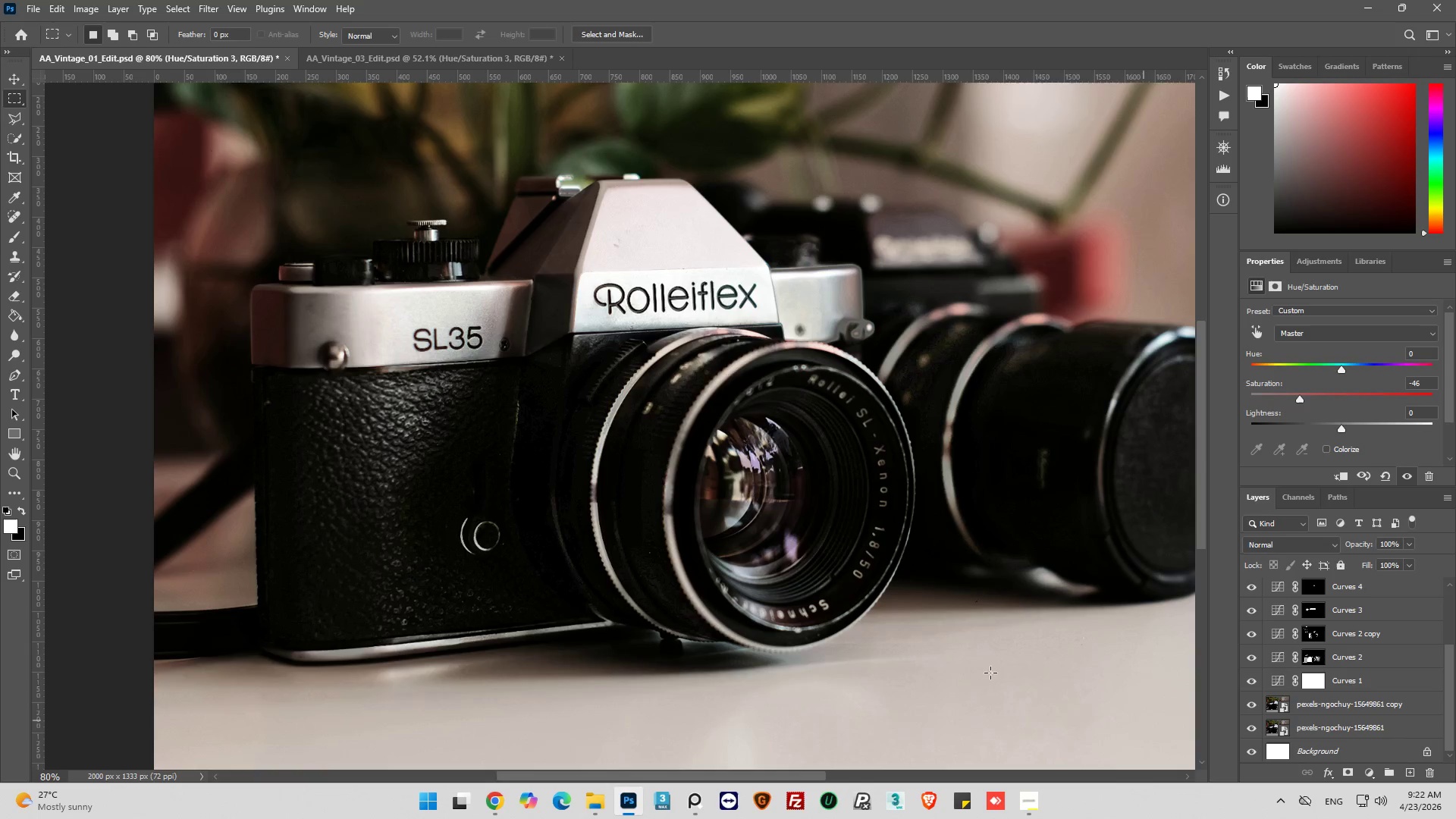 
key(Alt+AltLeft)
 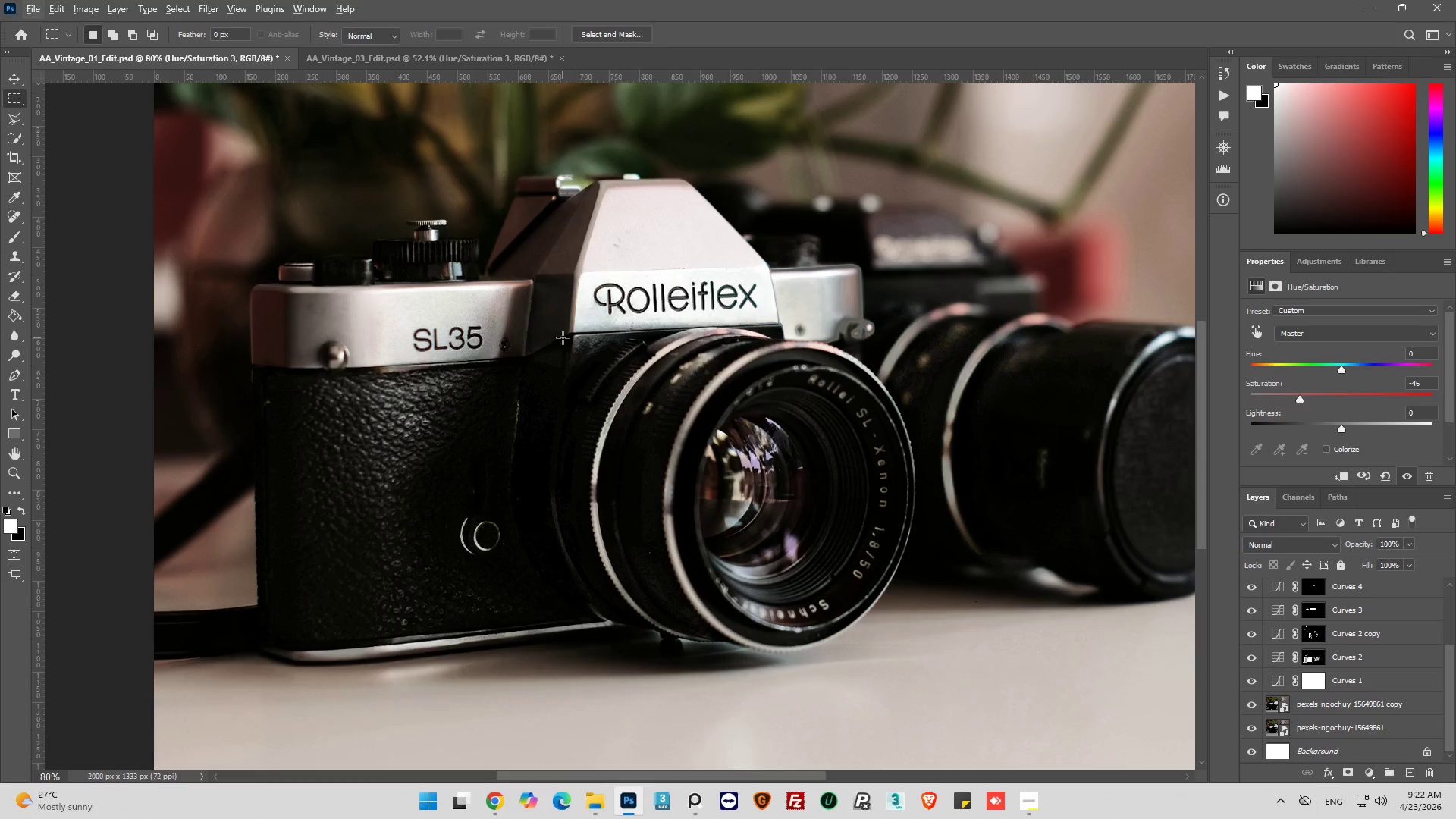 
hold_key(key=AltLeft, duration=0.31)
scroll: coordinate [478, 325], scroll_direction: none, amount: 0.0
 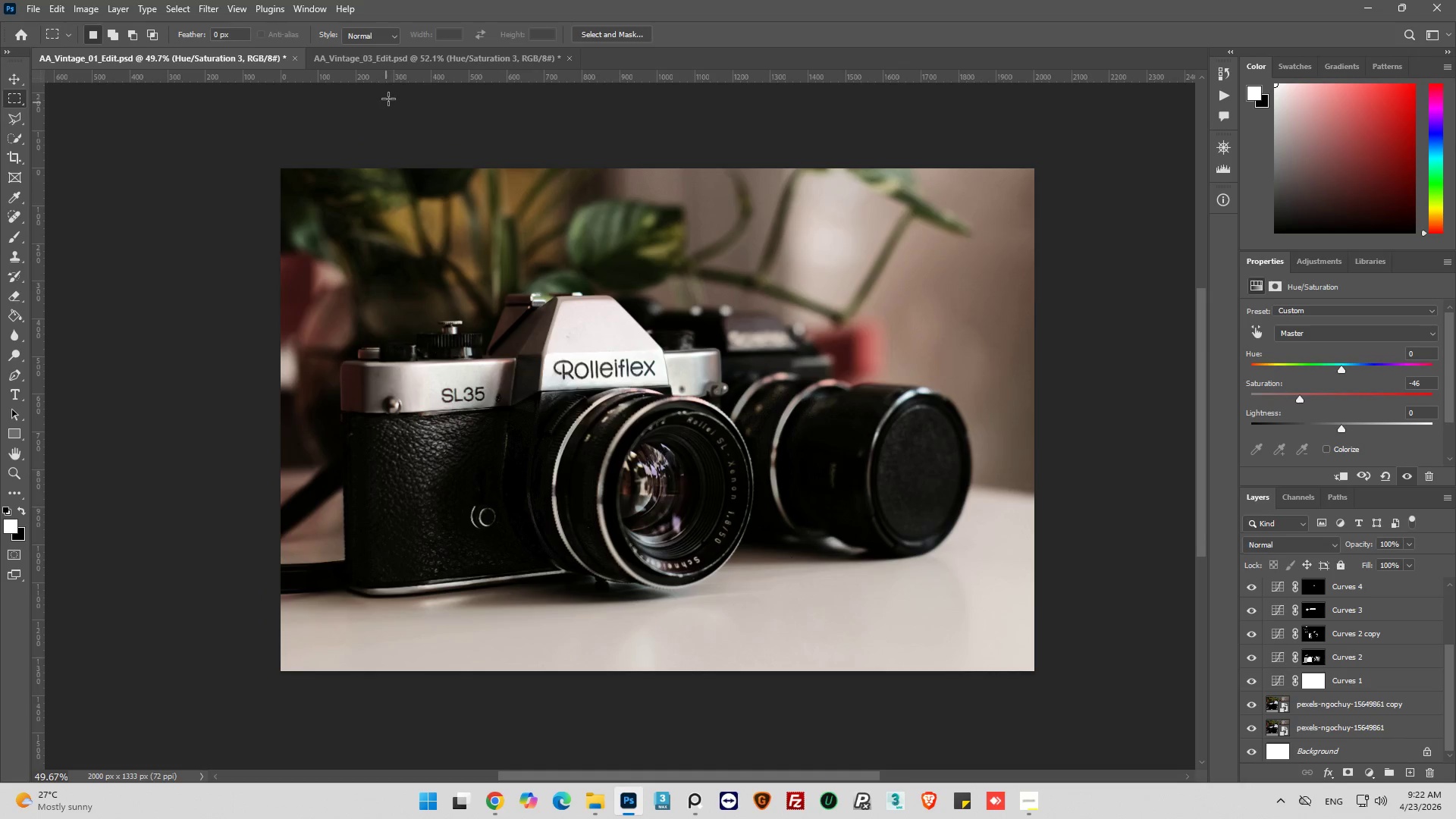 
left_click([397, 58])
 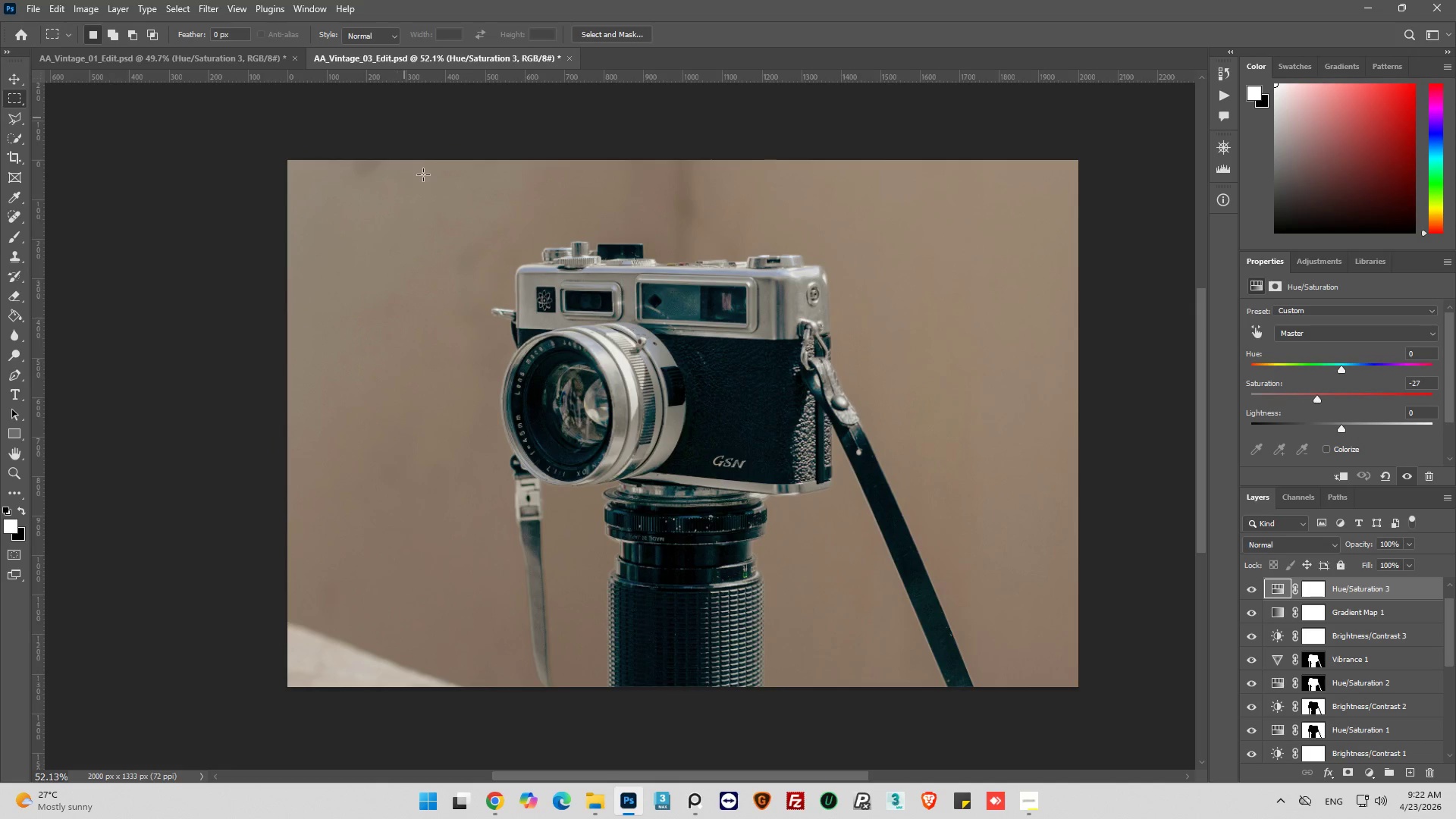 
key(Alt+AltLeft)
 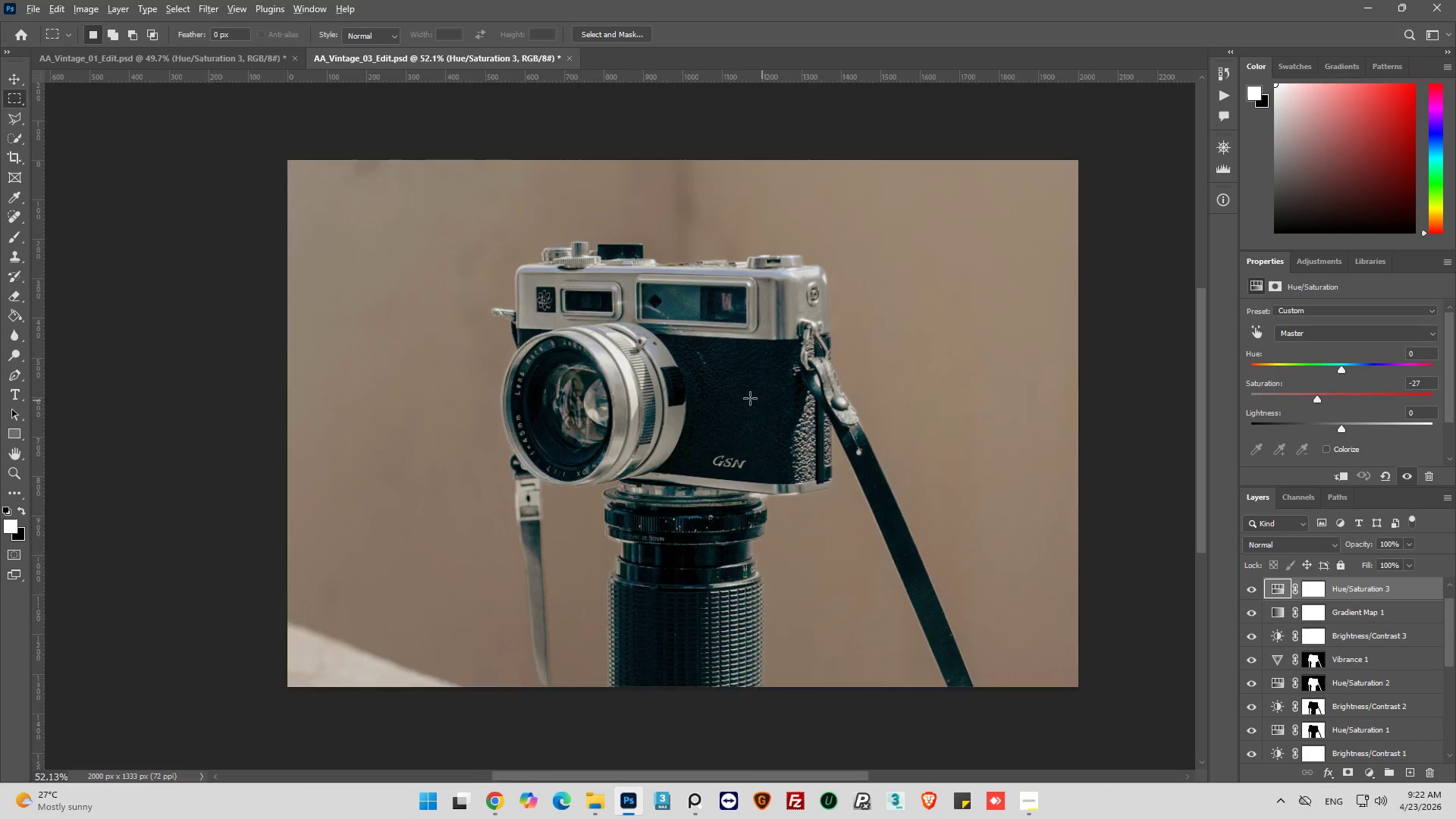 
key(Alt+AltLeft)
 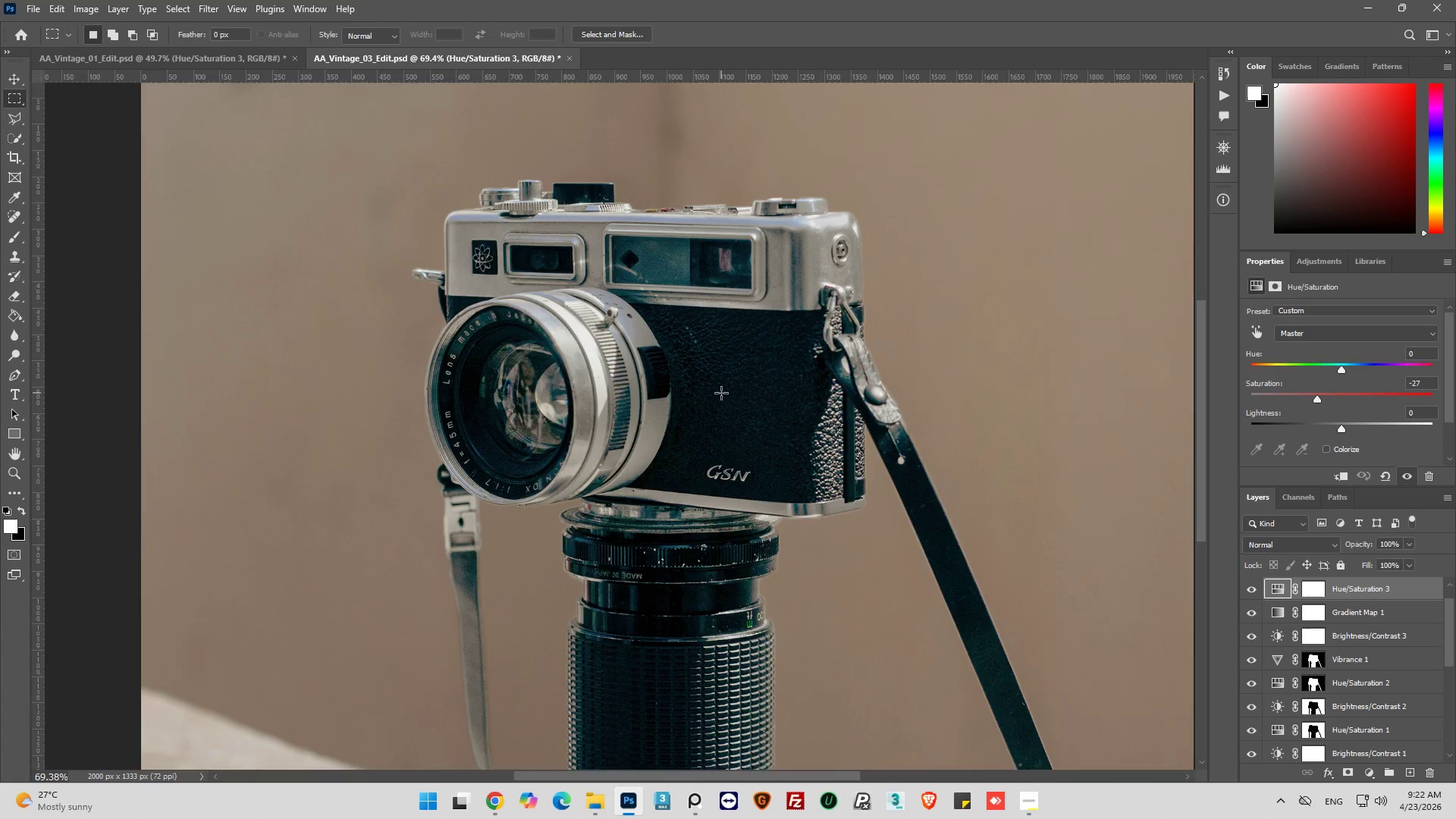 
scroll: coordinate [721, 394], scroll_direction: up, amount: 2.0
 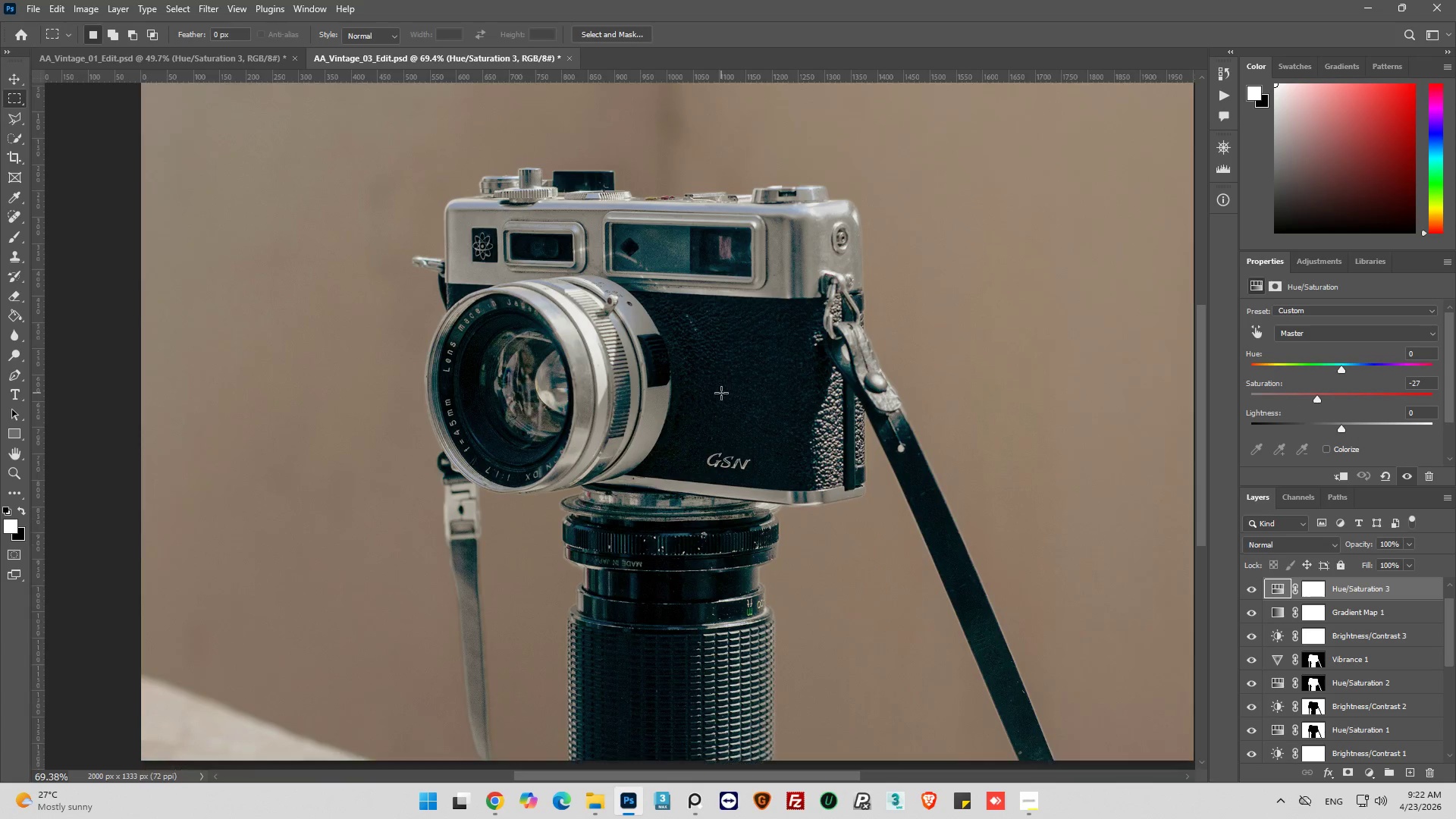 
scroll: coordinate [721, 393], scroll_direction: down, amount: 1.0
 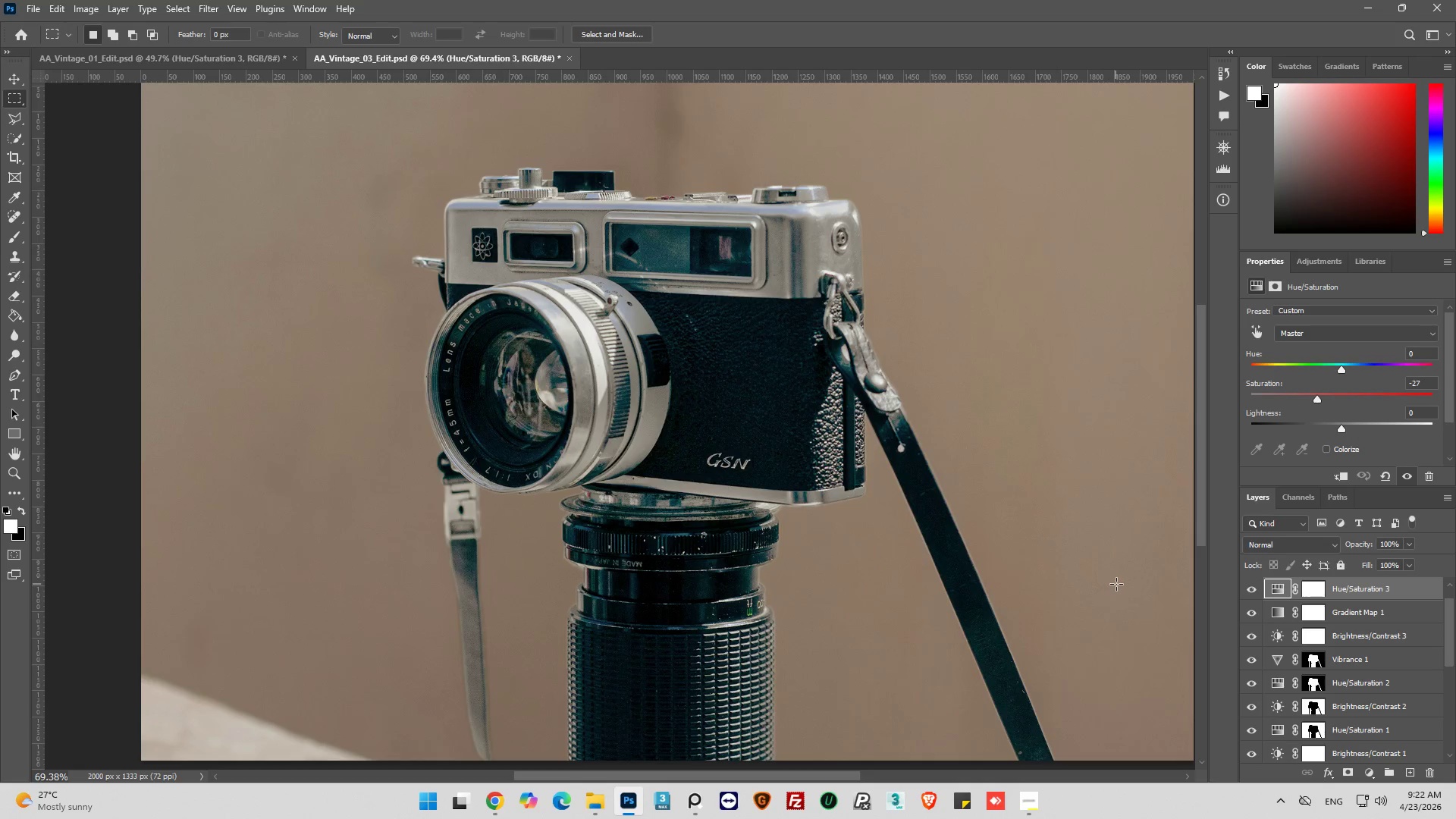 
key(Alt+AltLeft)
 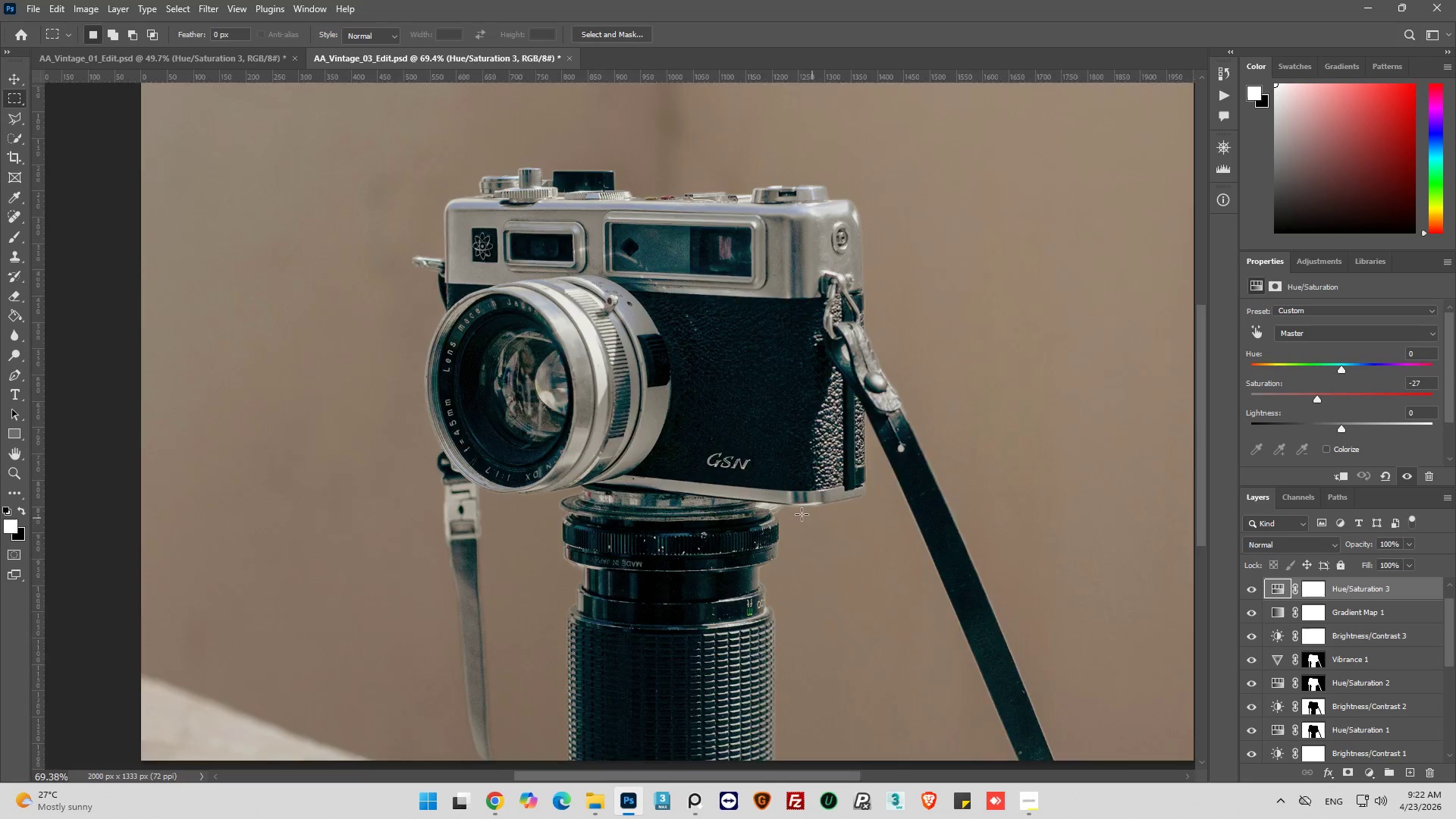 
scroll: coordinate [753, 495], scroll_direction: down, amount: 1.0
 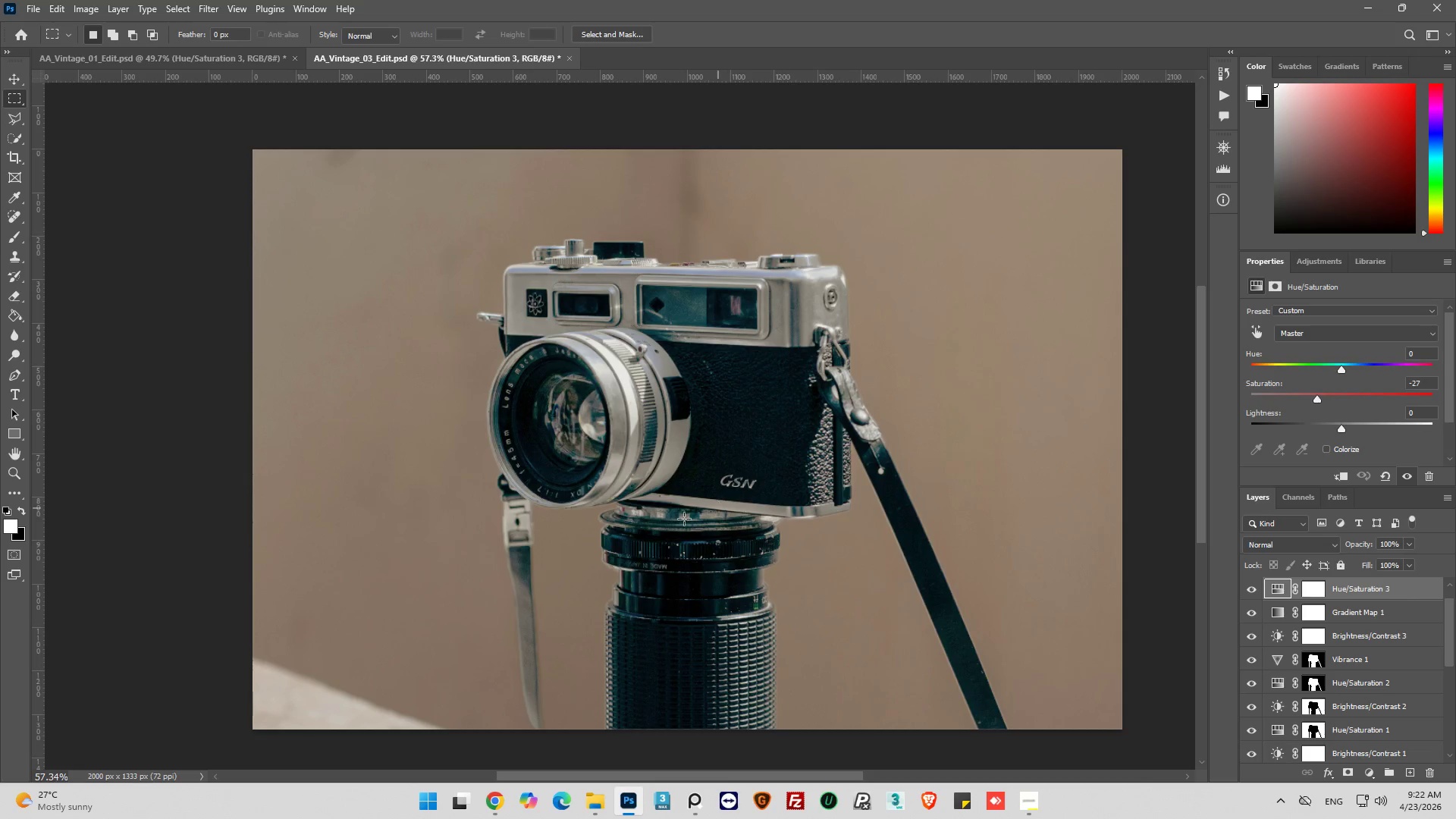 
wait(6.74)
 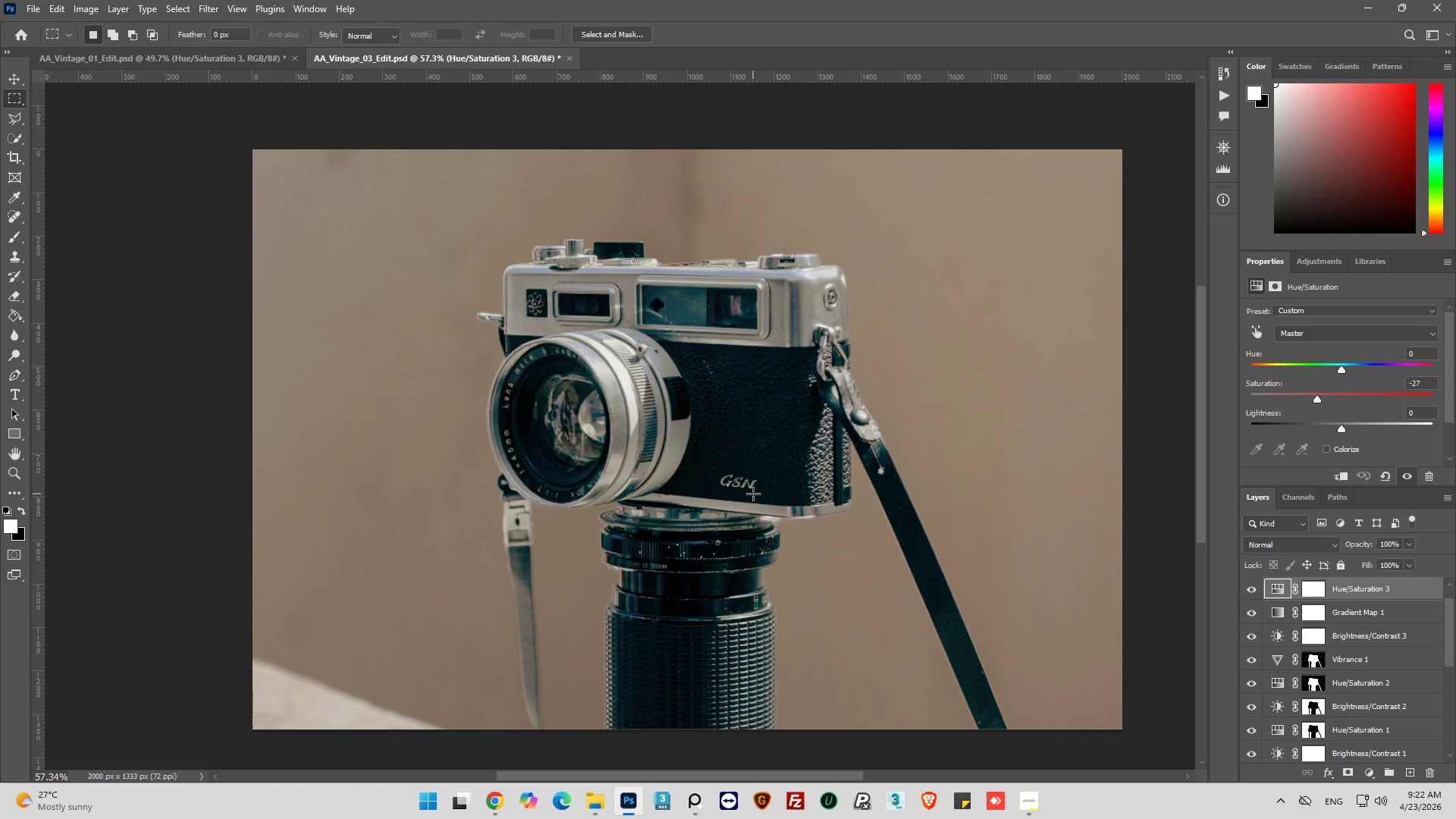 
left_click([187, 61])
 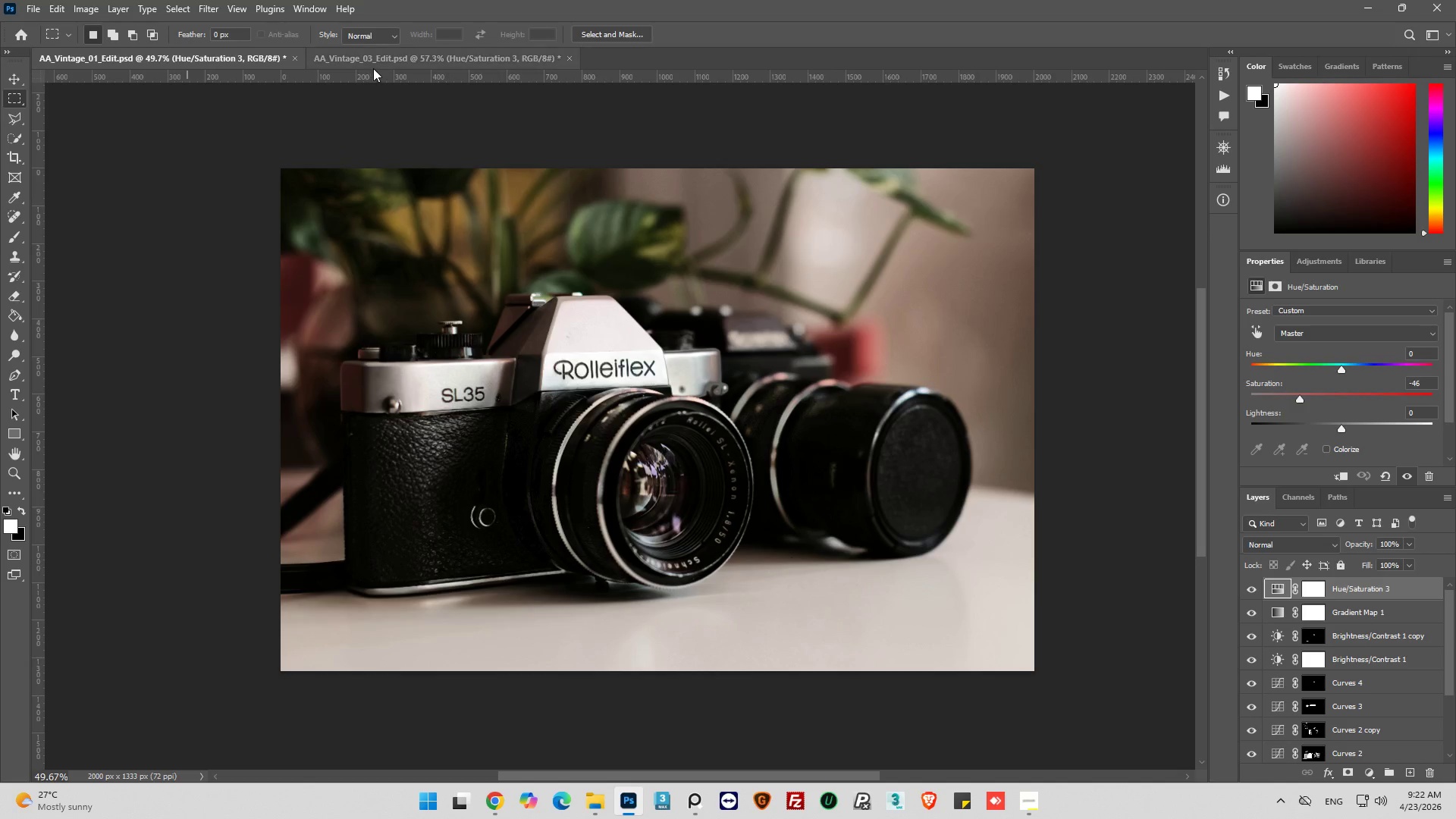 
left_click([383, 59])
 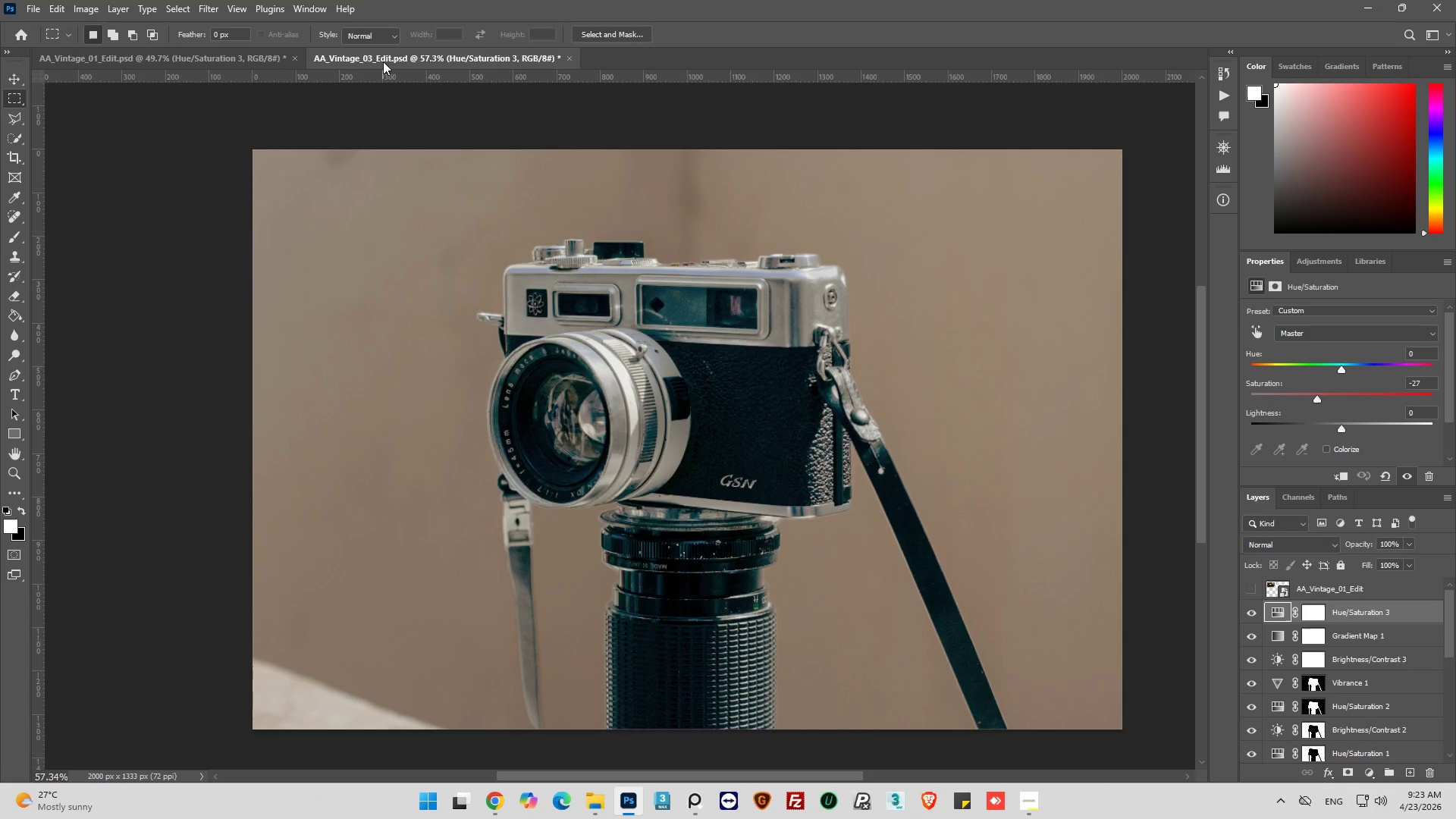 
wait(19.45)
 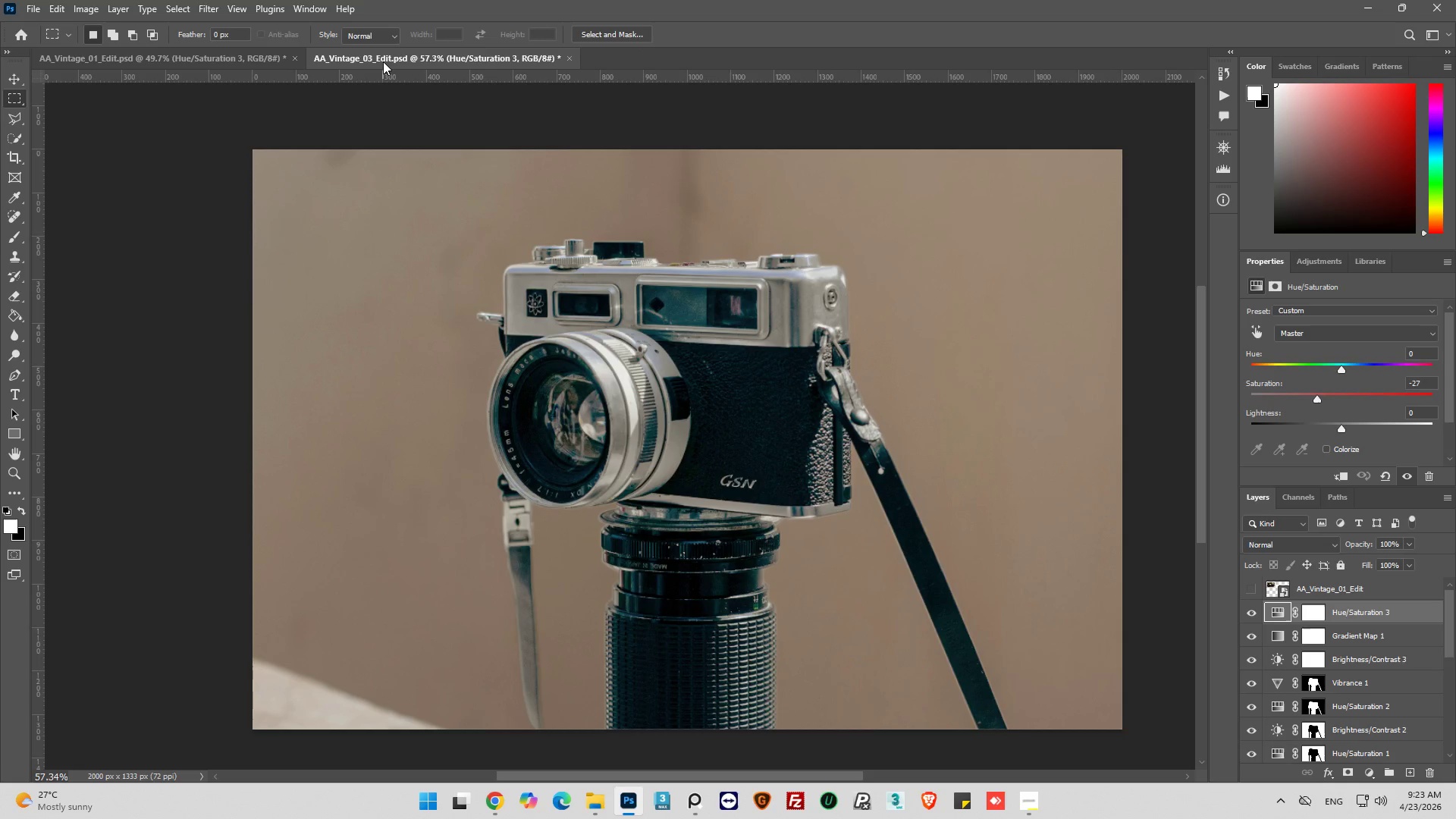 
left_click([213, 61])
 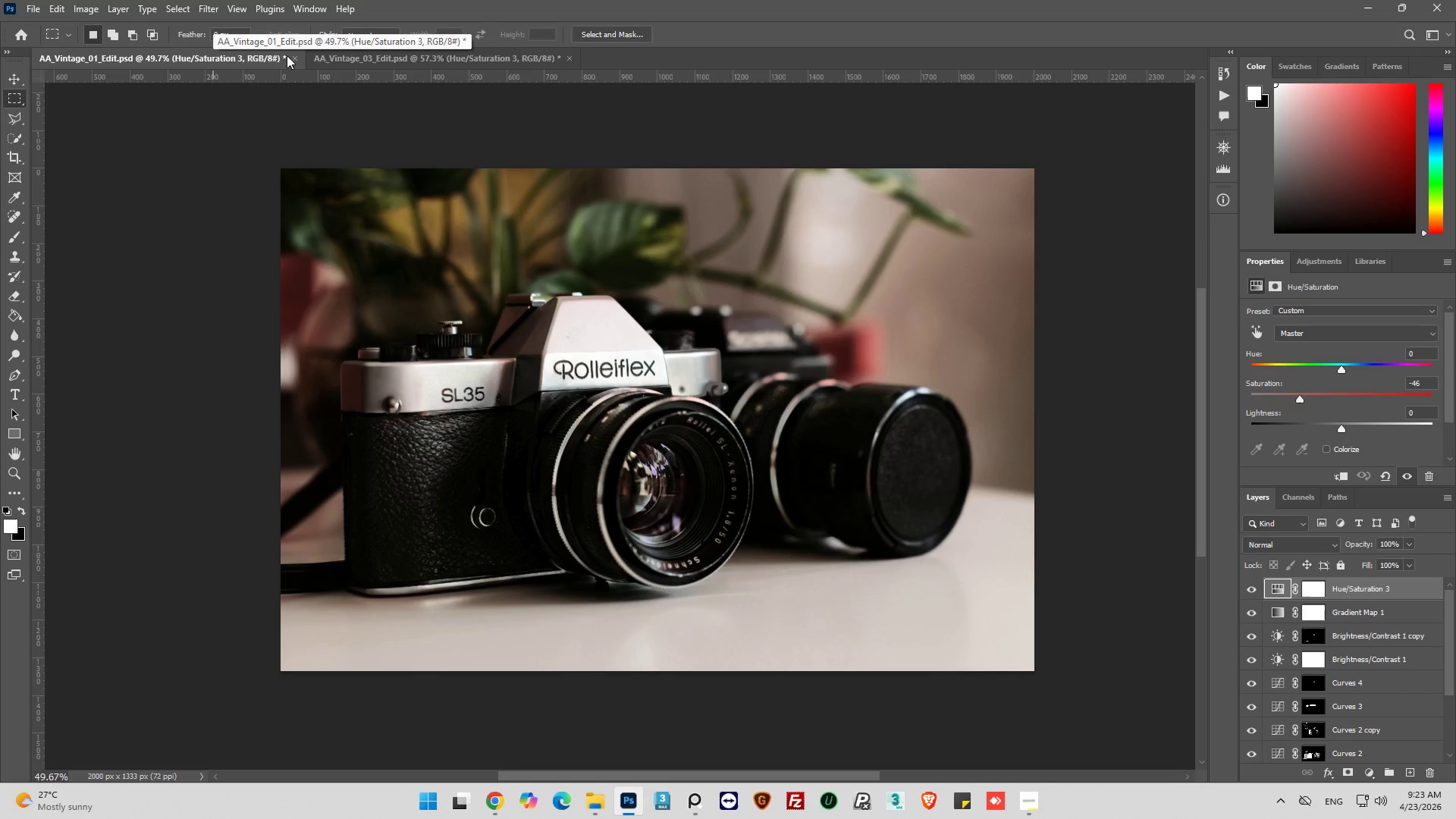 
left_click([361, 59])
 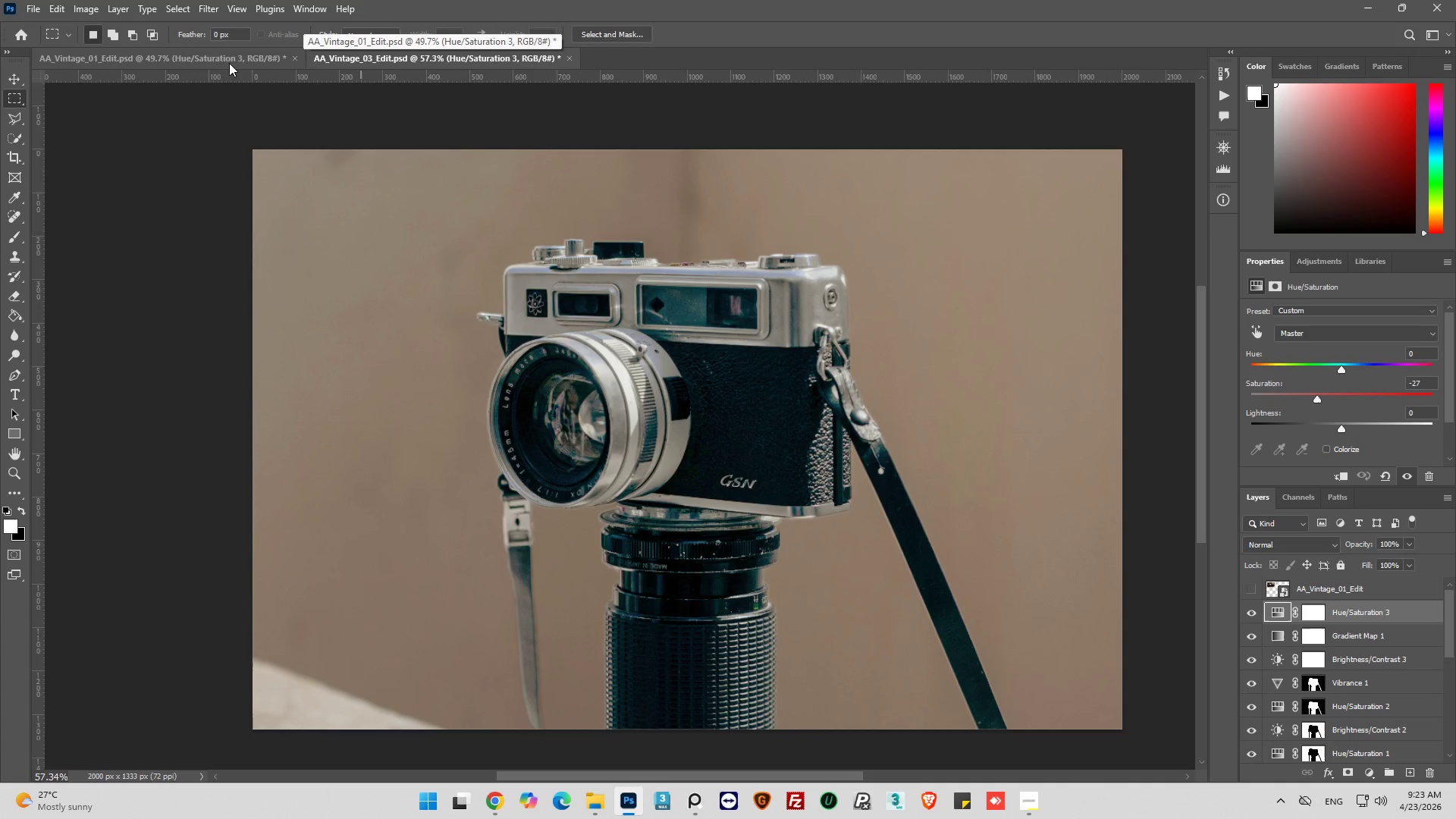 
left_click([228, 58])
 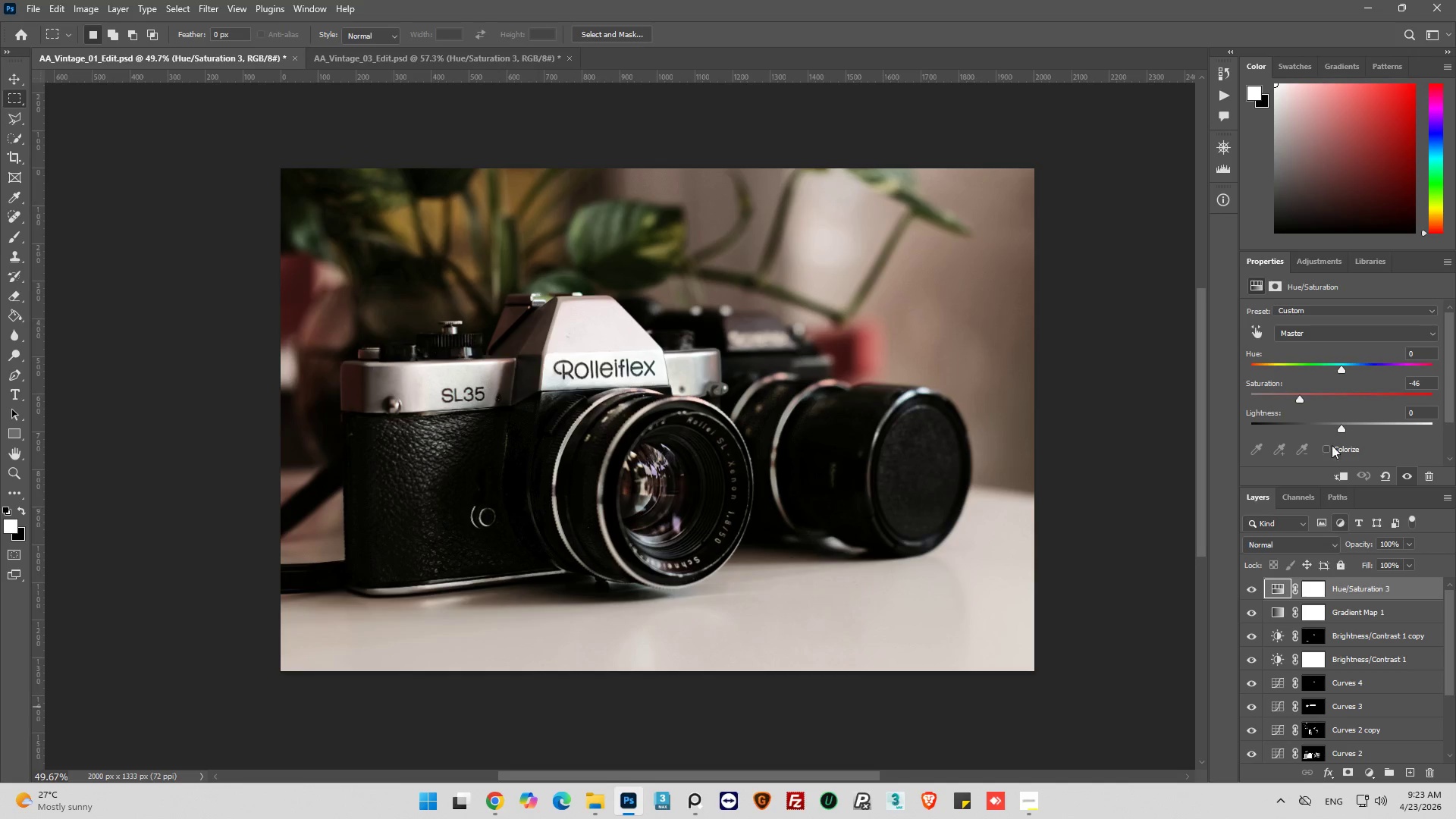 
left_click_drag(start_coordinate=[1301, 400], to_coordinate=[1288, 403])
 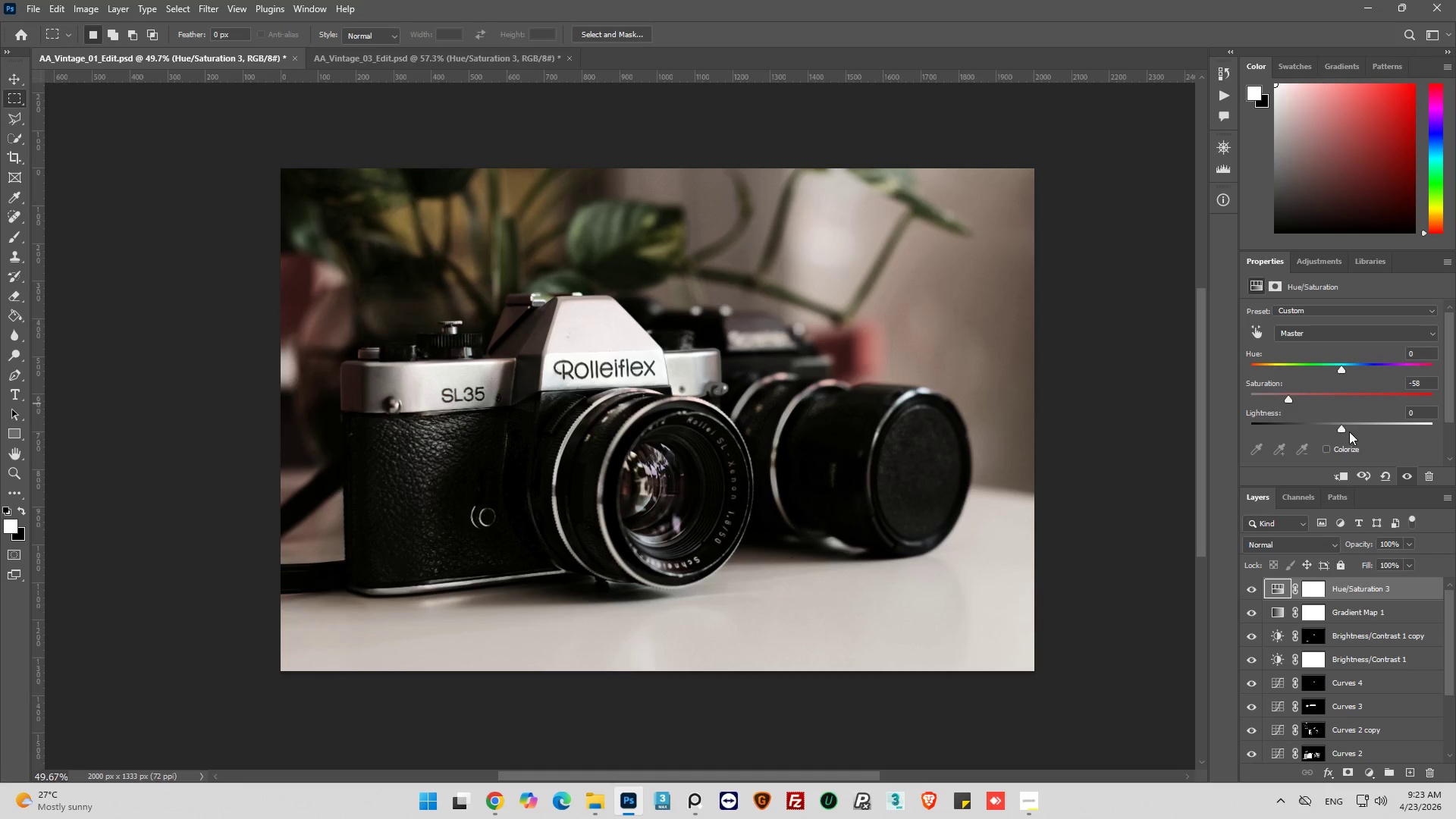 
left_click_drag(start_coordinate=[1341, 429], to_coordinate=[1341, 436])
 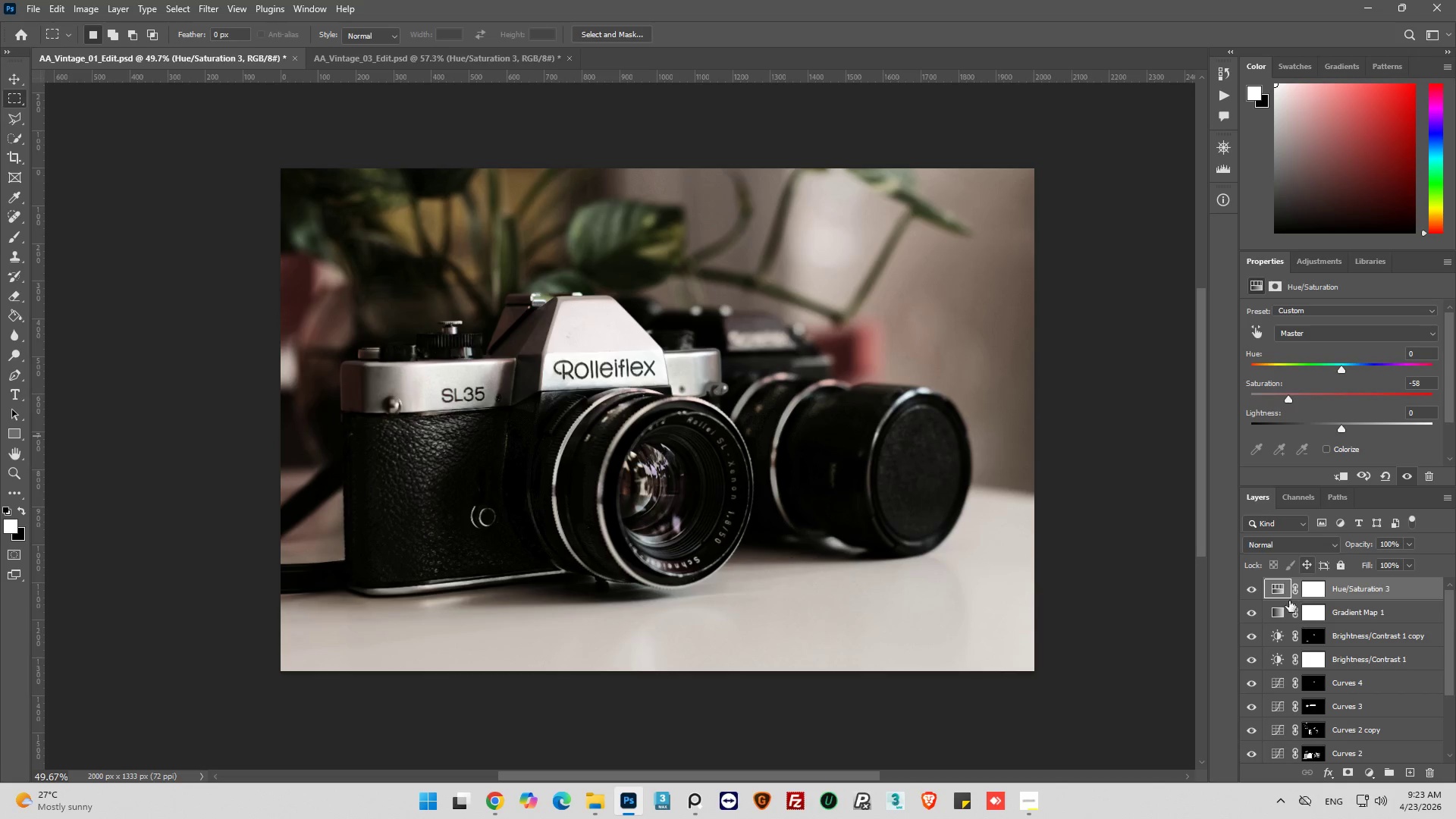 
left_click([1252, 589])
 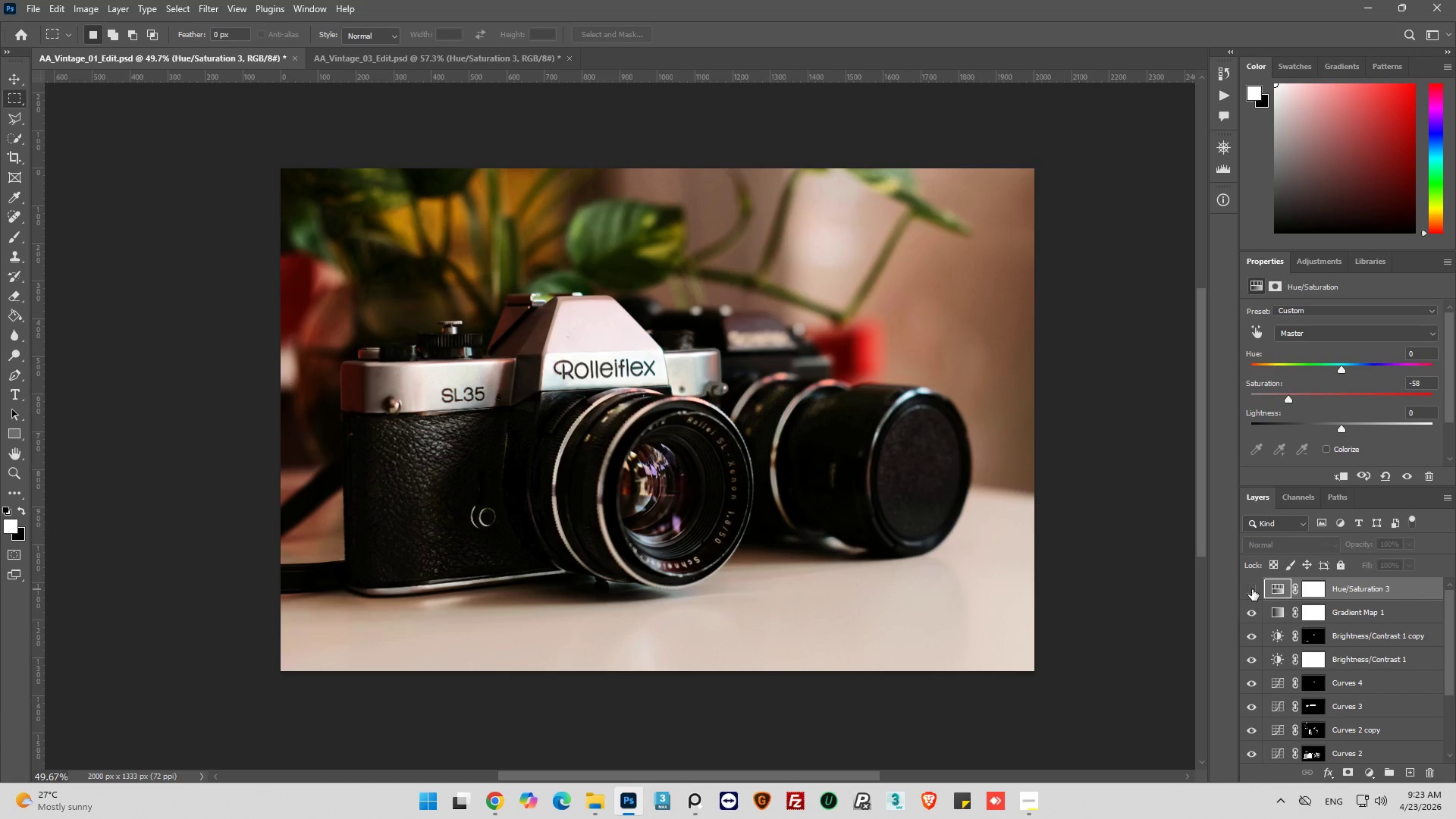 
left_click([1252, 589])
 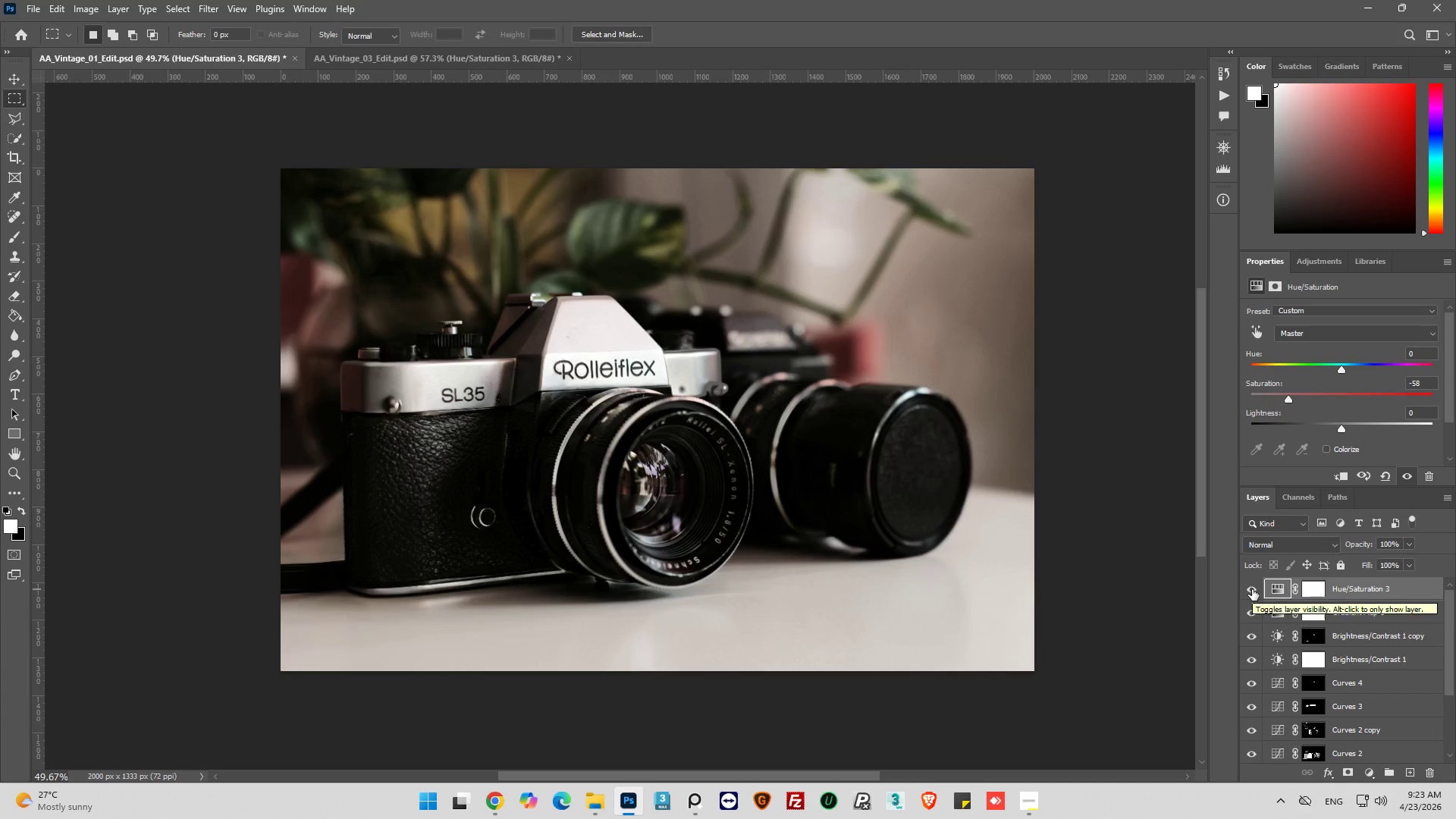 
left_click([1252, 589])
 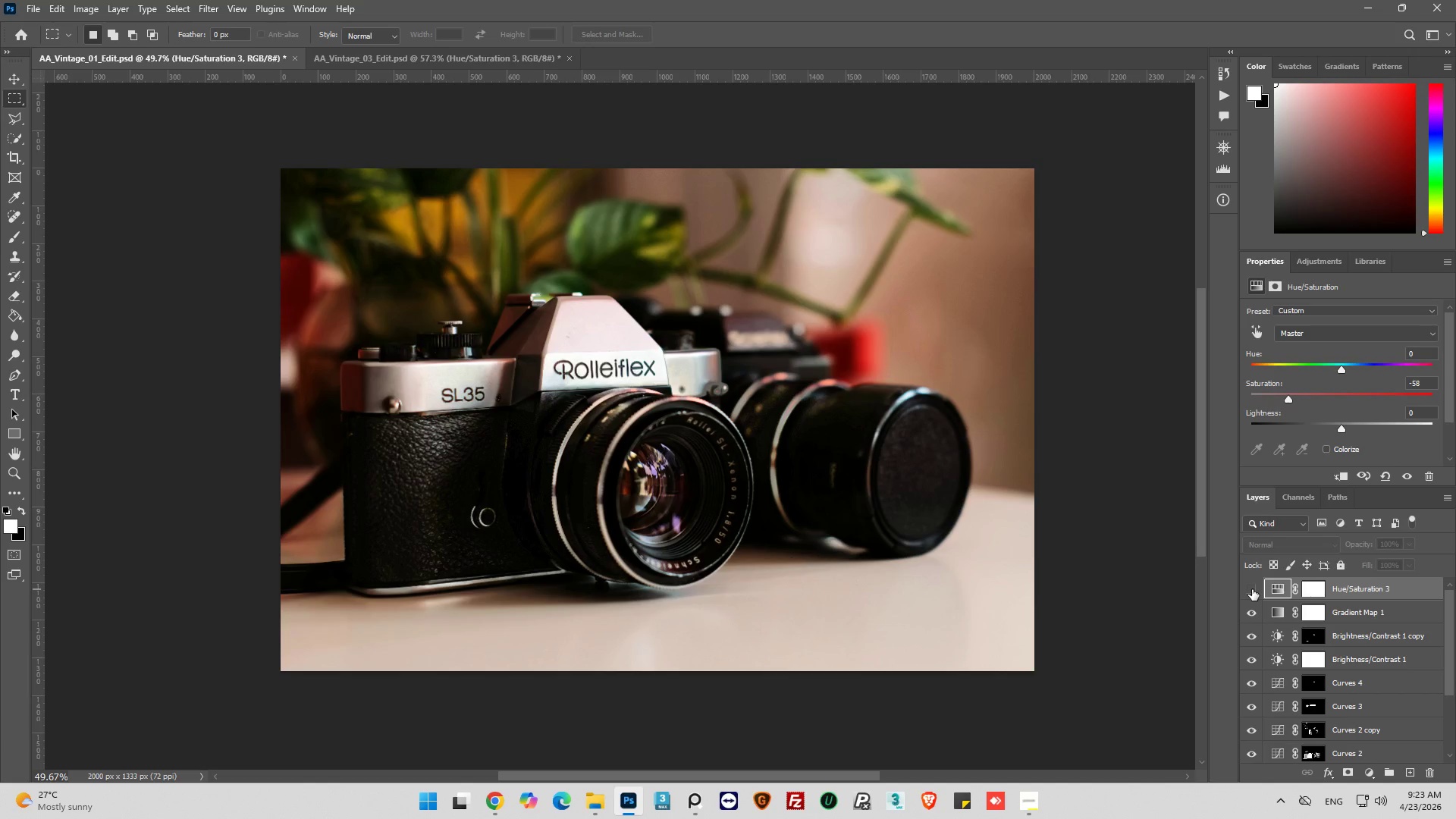 
left_click([1252, 589])
 